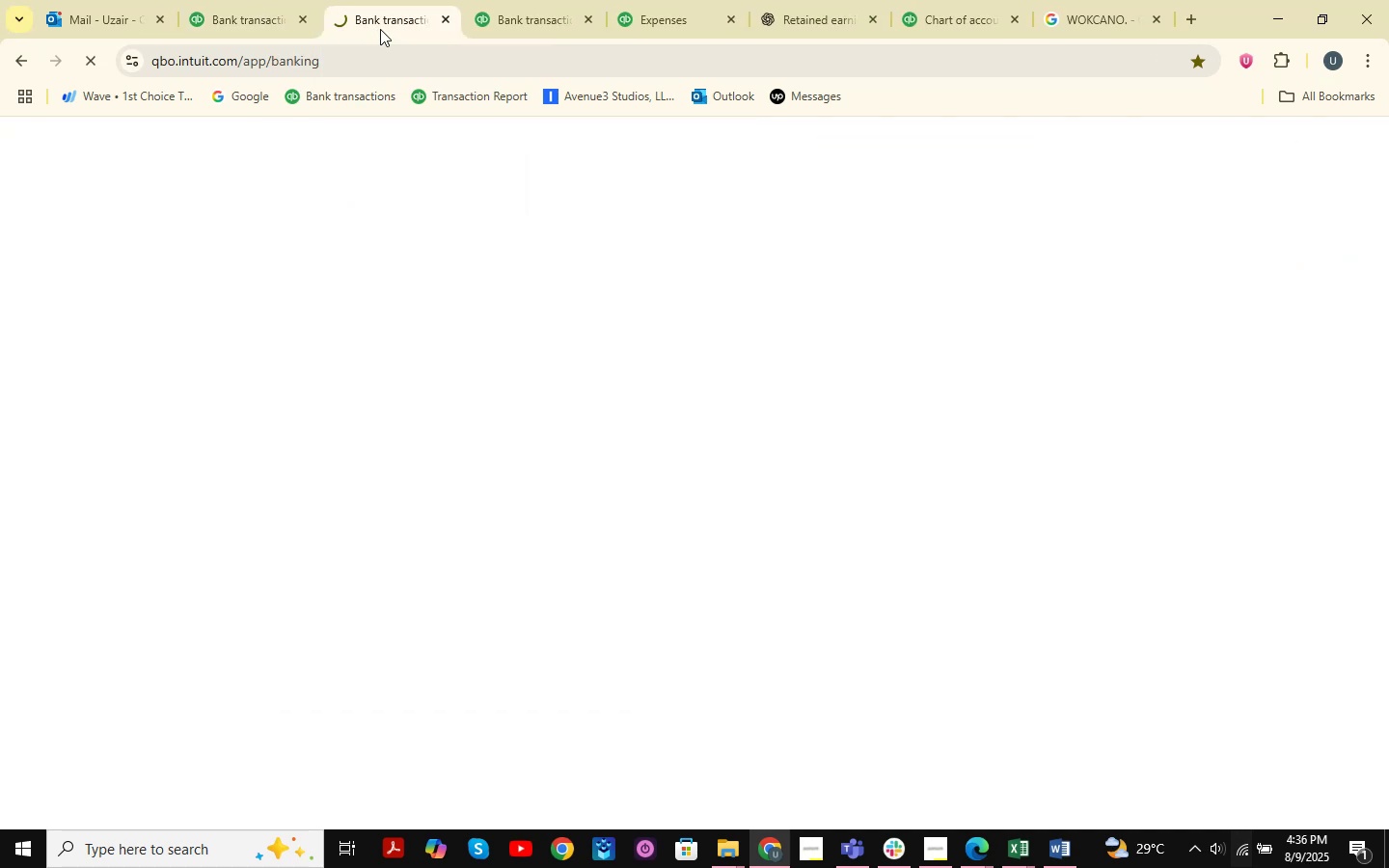 
left_click([380, 29])
 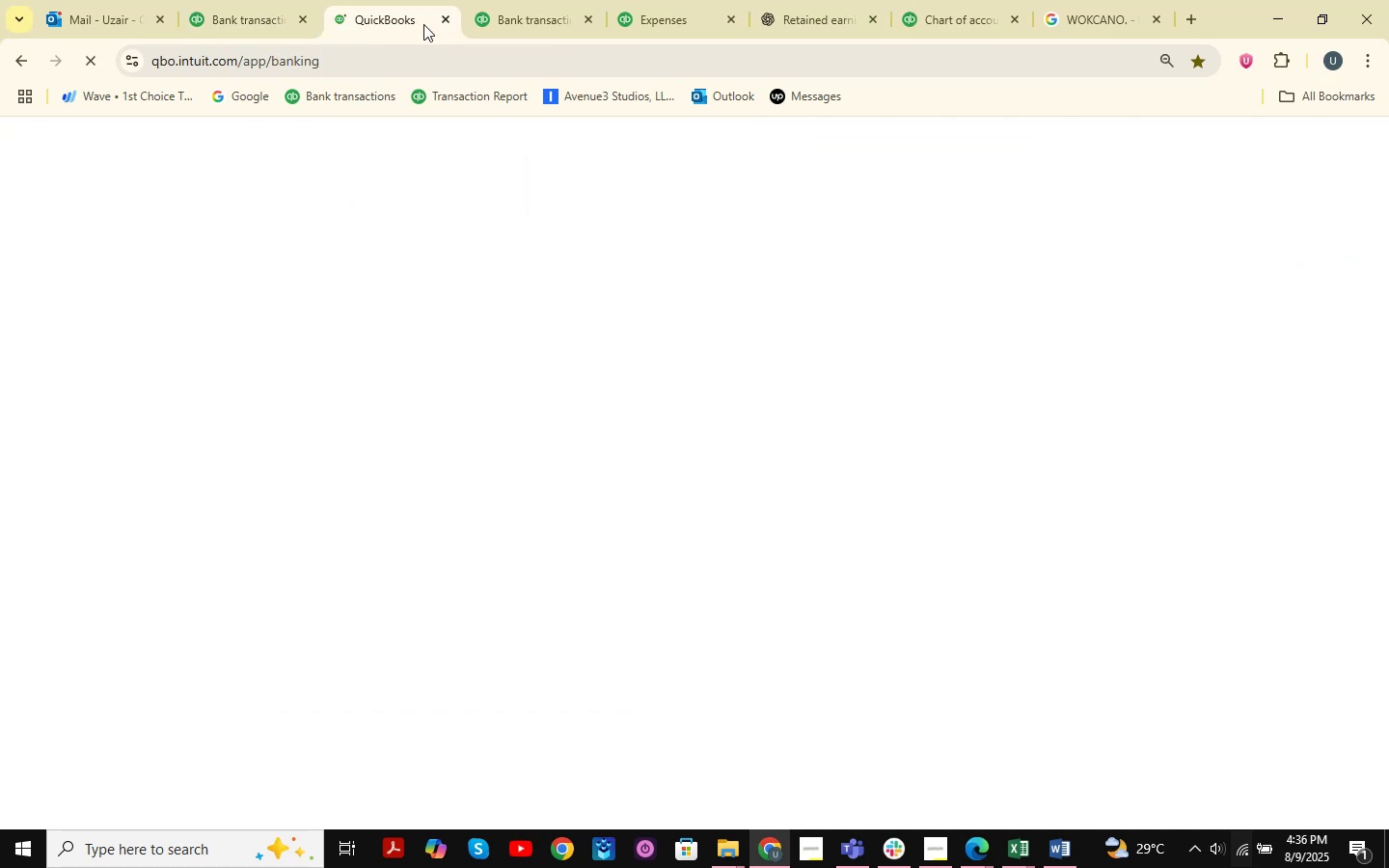 
left_click([449, 19])
 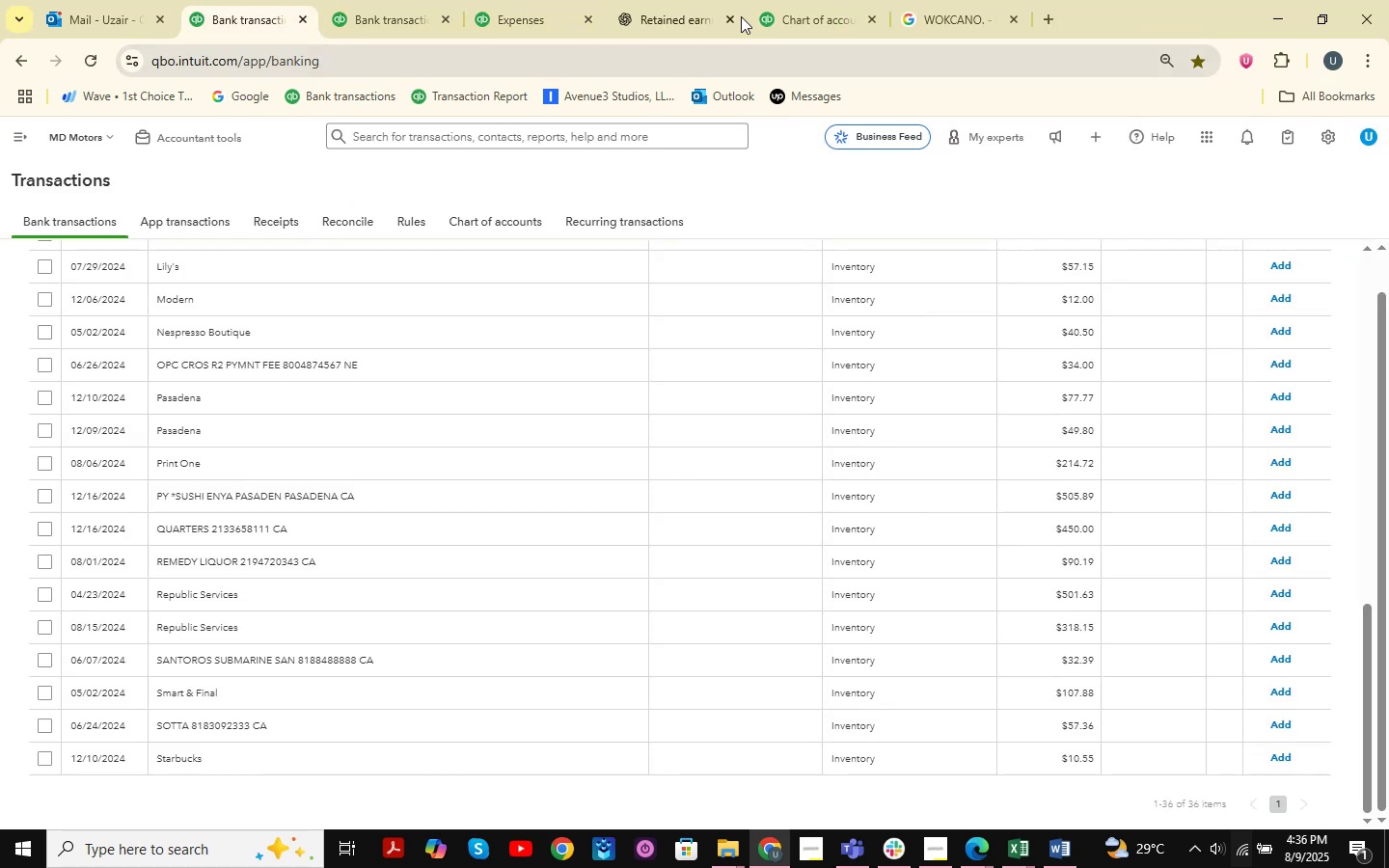 
left_click([779, 0])
 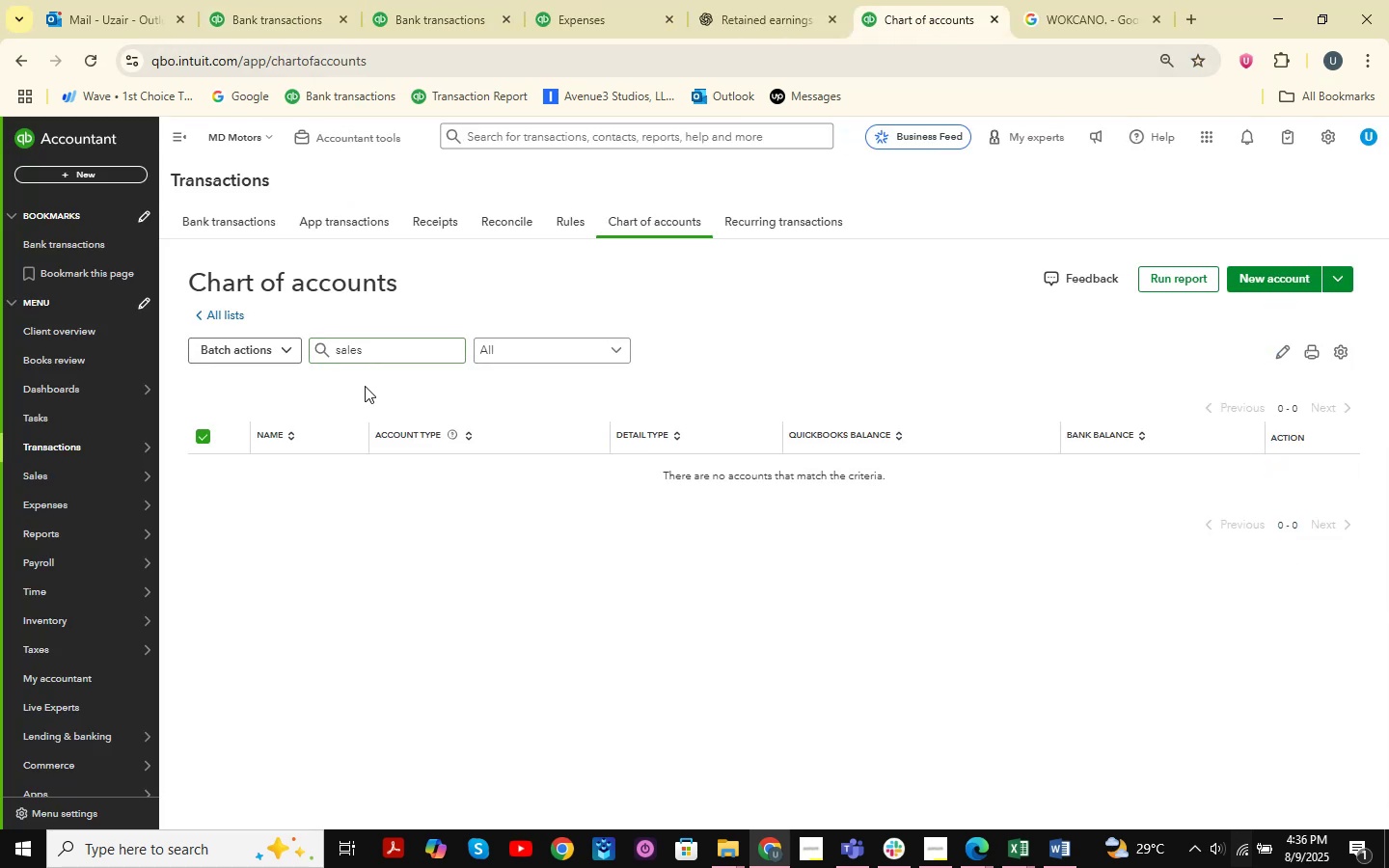 
left_click_drag(start_coordinate=[405, 350], to_coordinate=[275, 350])
 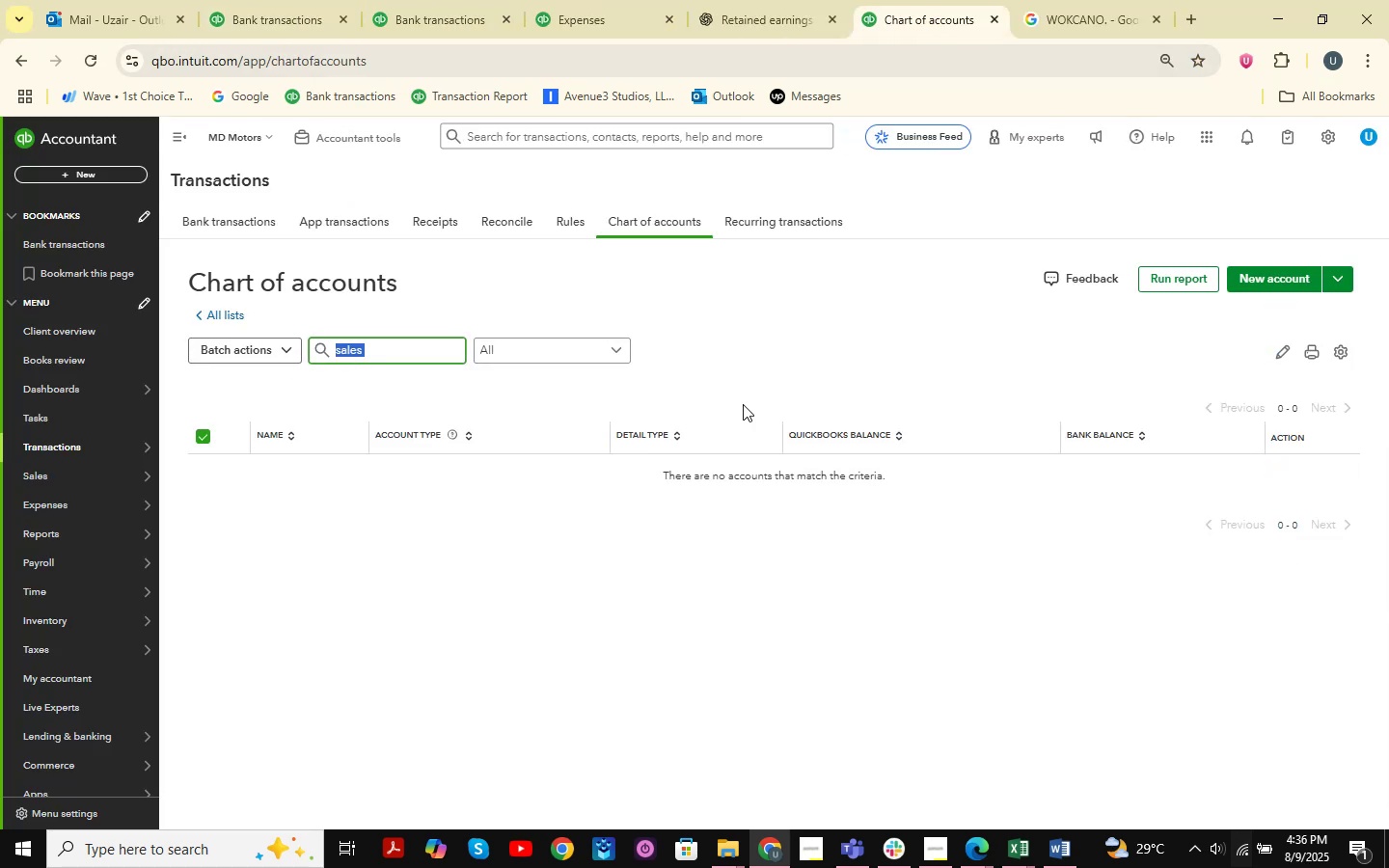 
key(Backspace)
 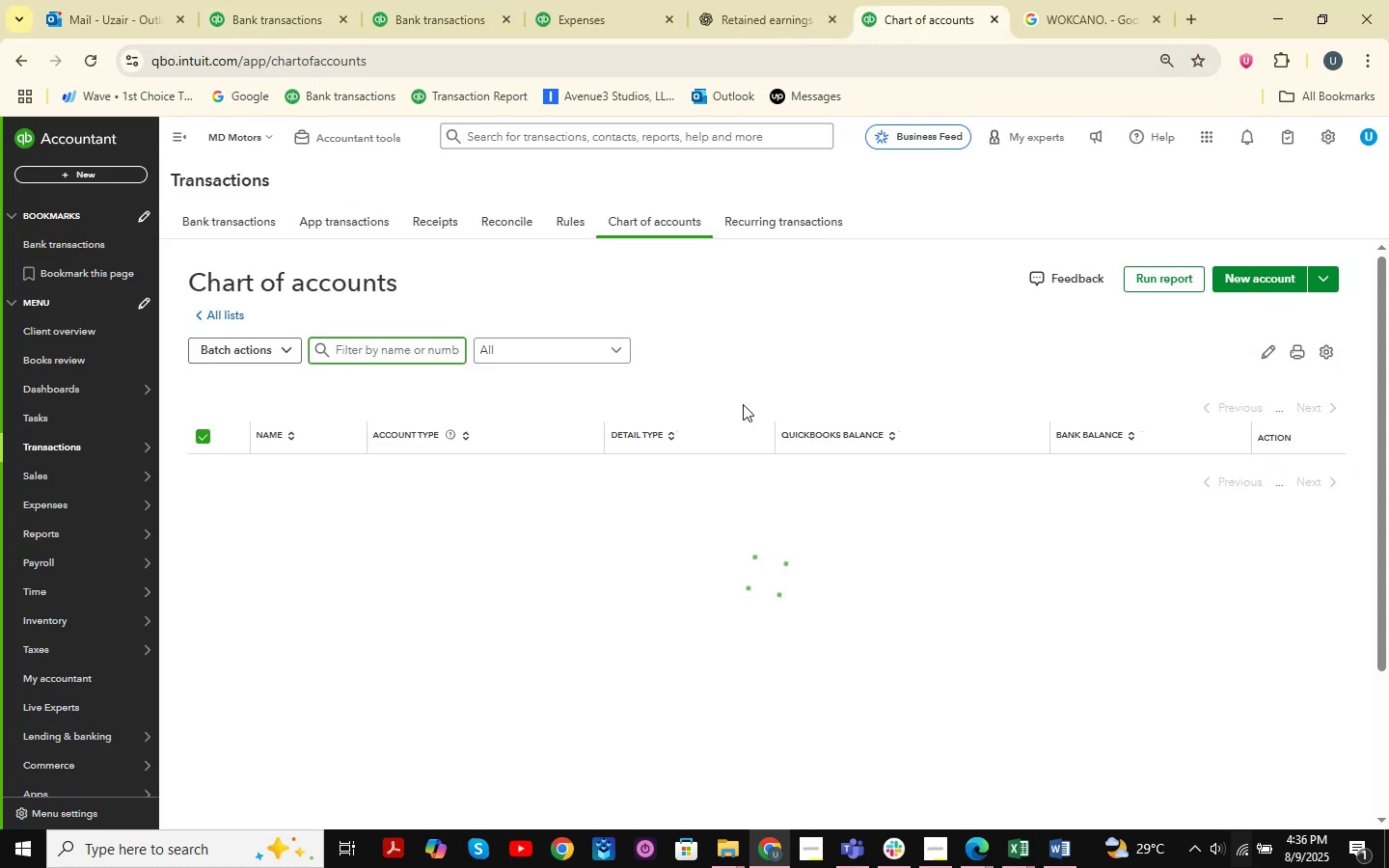 
left_click([795, 397])
 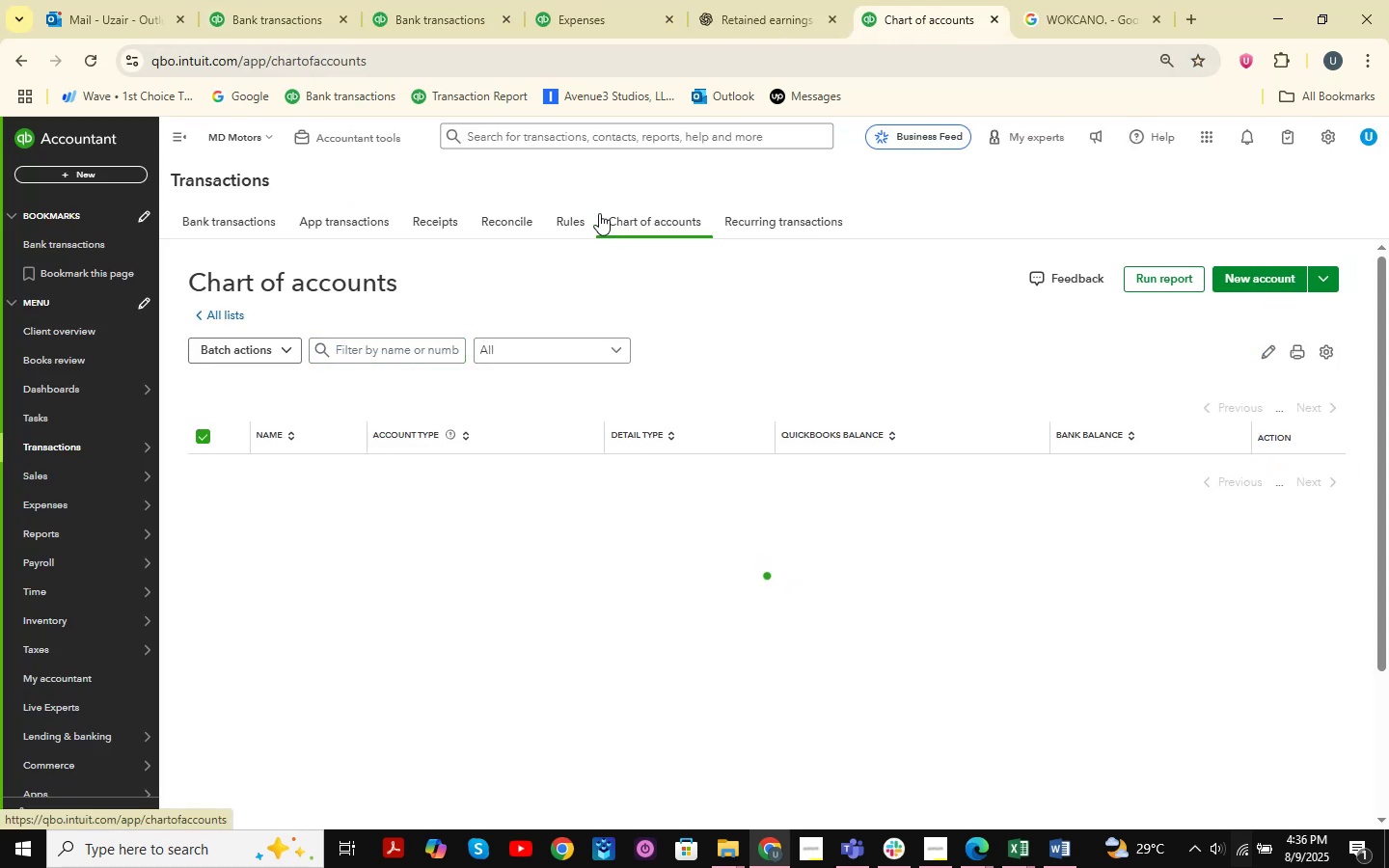 
scroll: coordinate [613, 287], scroll_direction: down, amount: 2.0
 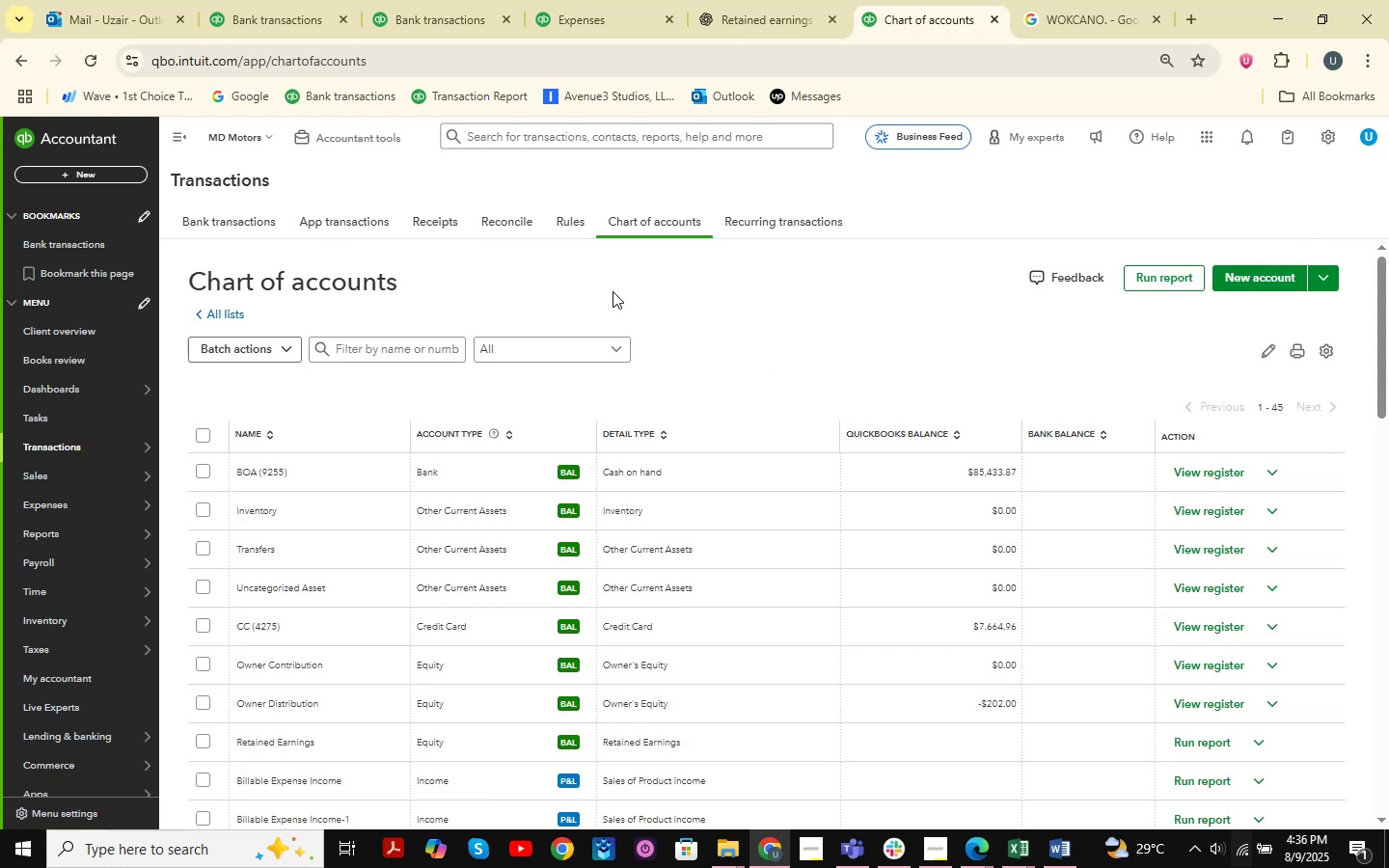 
left_click_drag(start_coordinate=[329, 466], to_coordinate=[232, 467])
 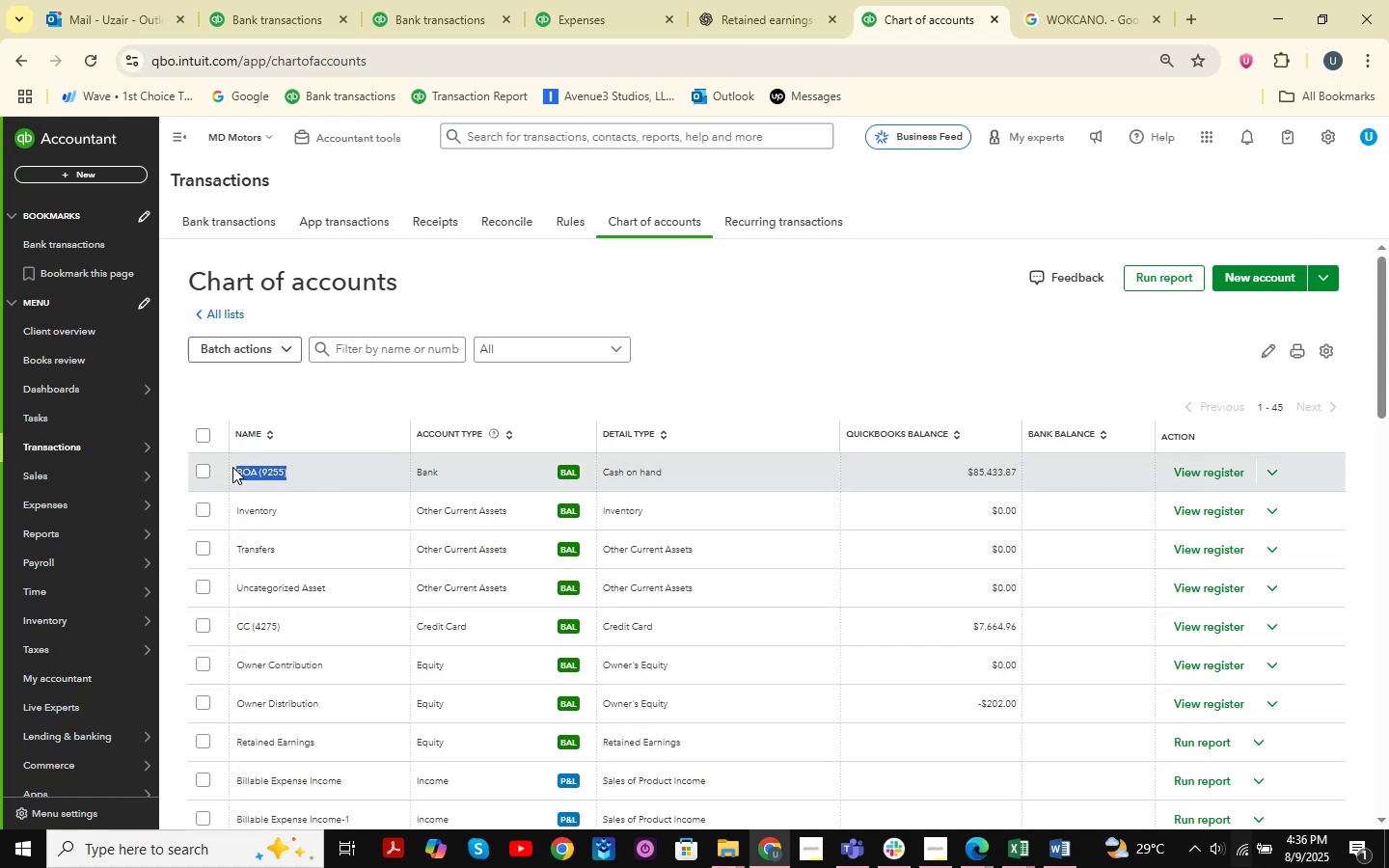 
key(Control+C)
 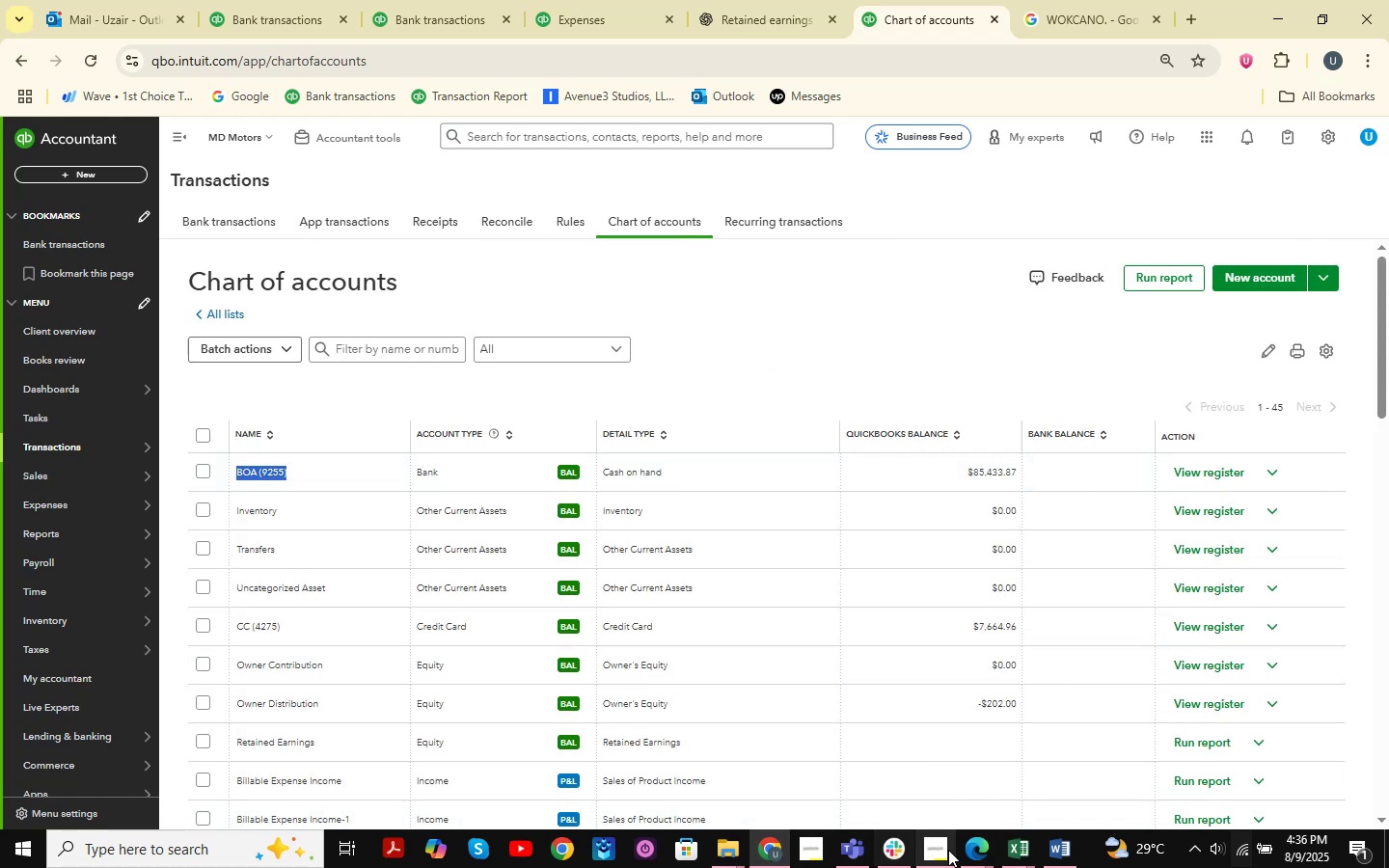 
left_click([1070, 861])
 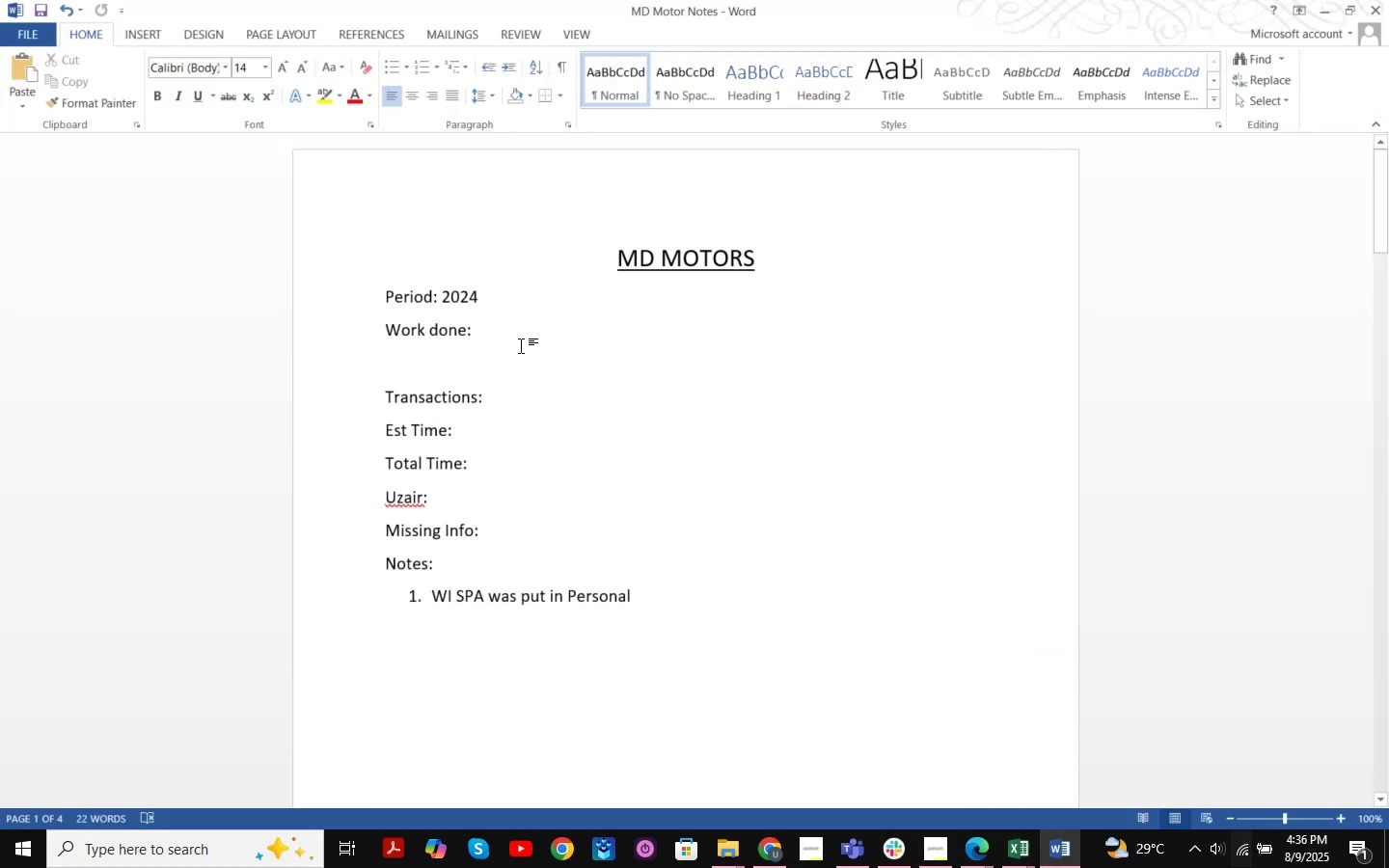 
key(NumpadEnter)
 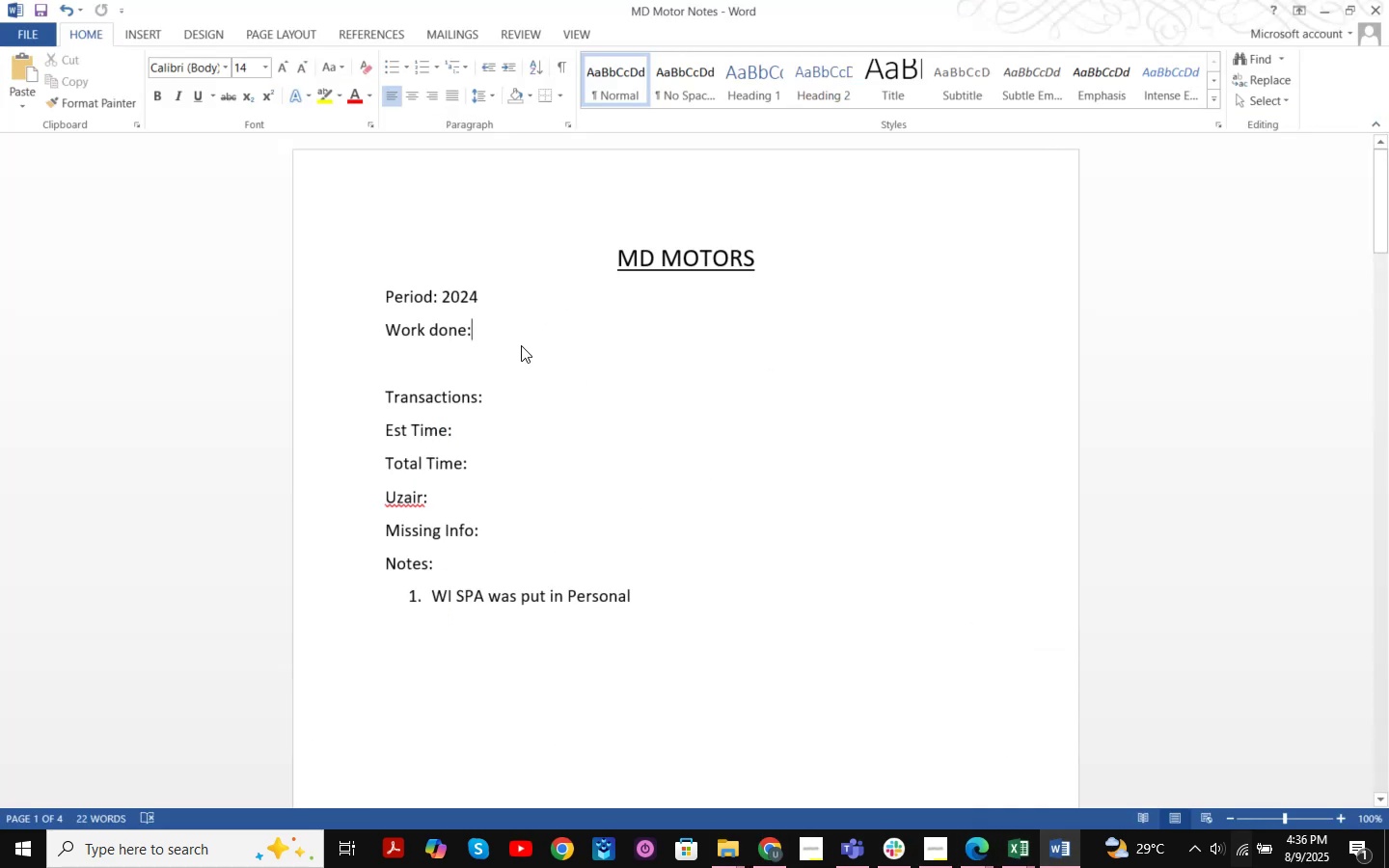 
key(Control+ControlLeft)
 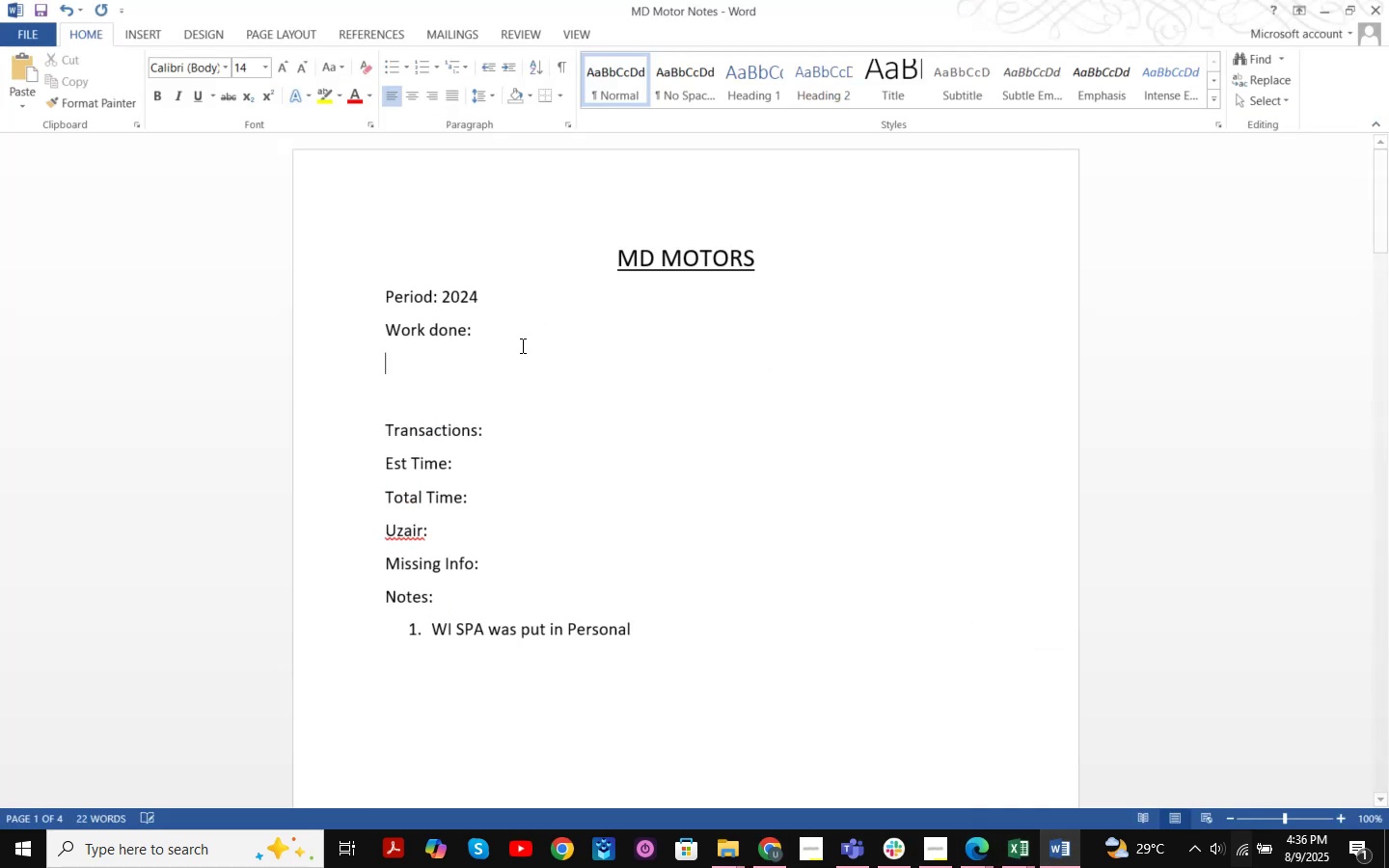 
key(Control+V)
 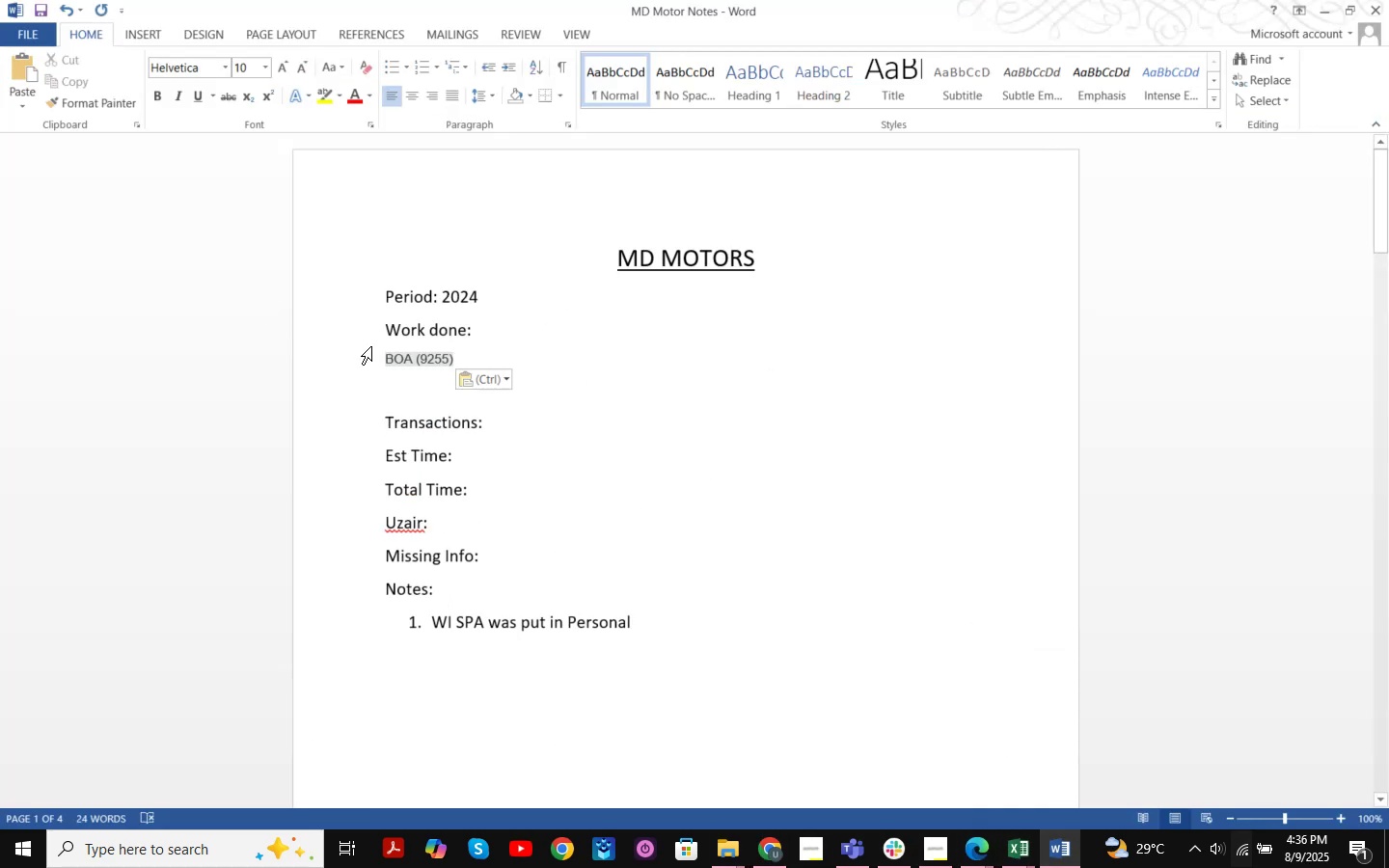 
left_click_drag(start_coordinate=[468, 363], to_coordinate=[368, 366])
 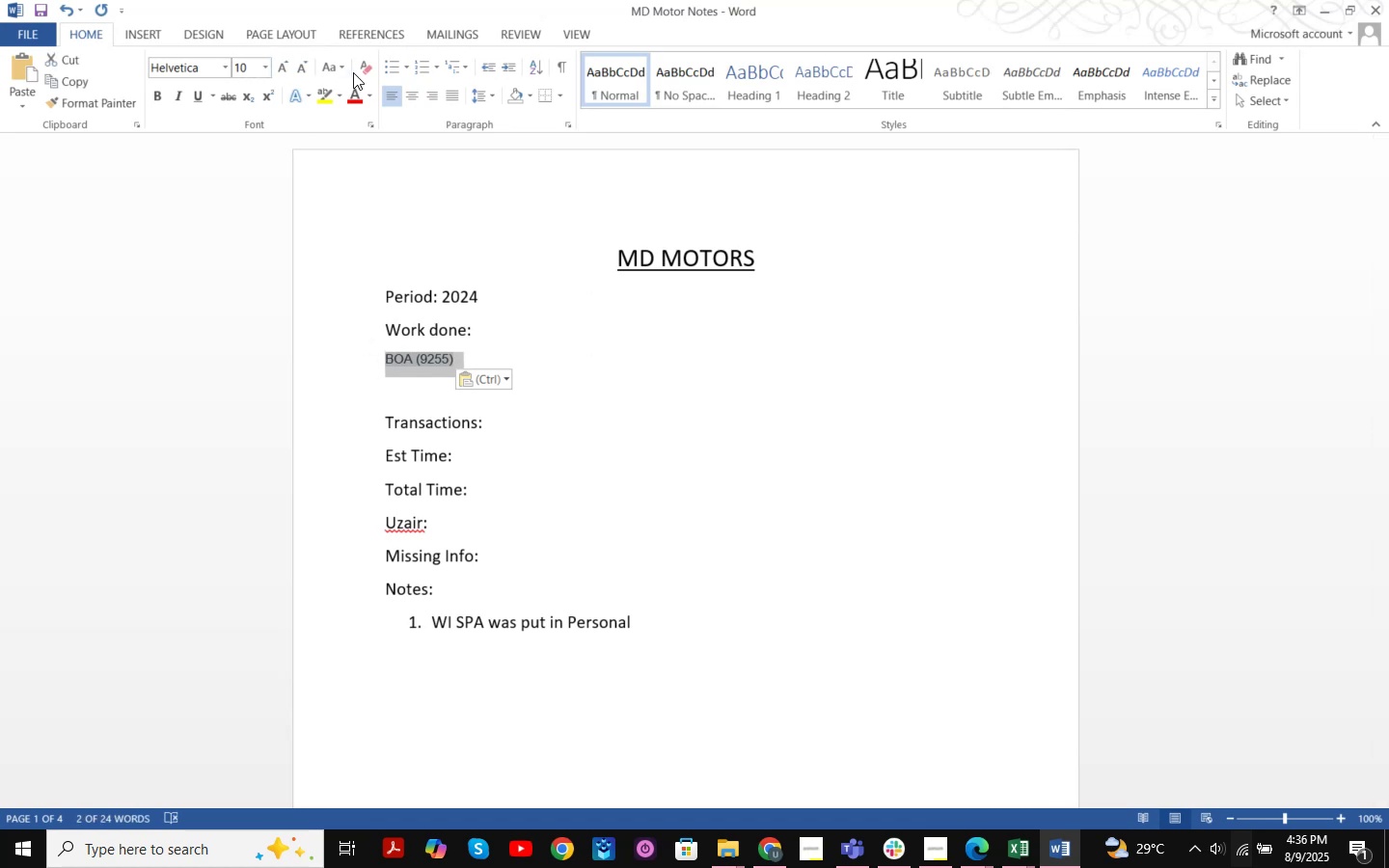 
left_click([361, 68])
 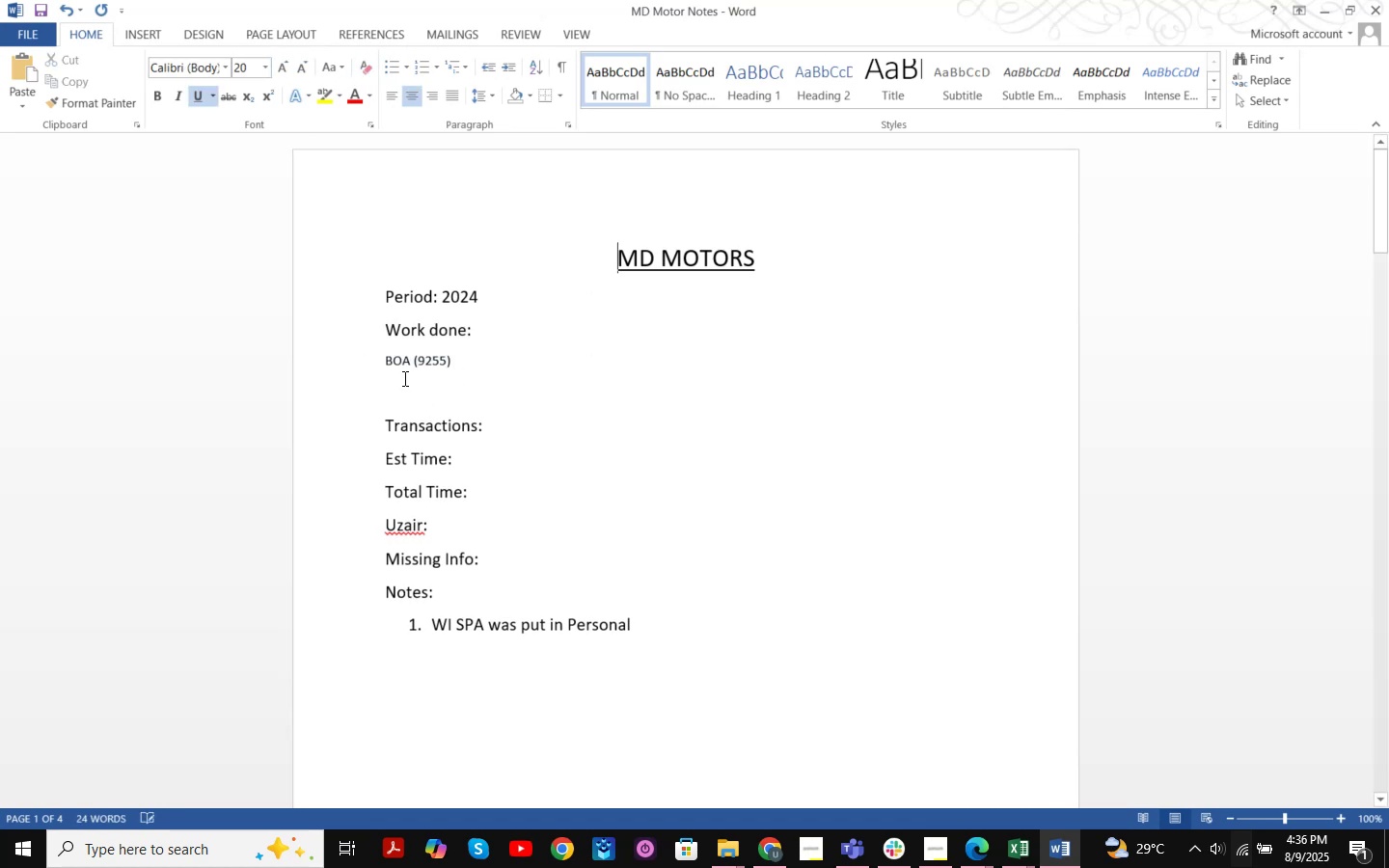 
left_click([387, 361])
 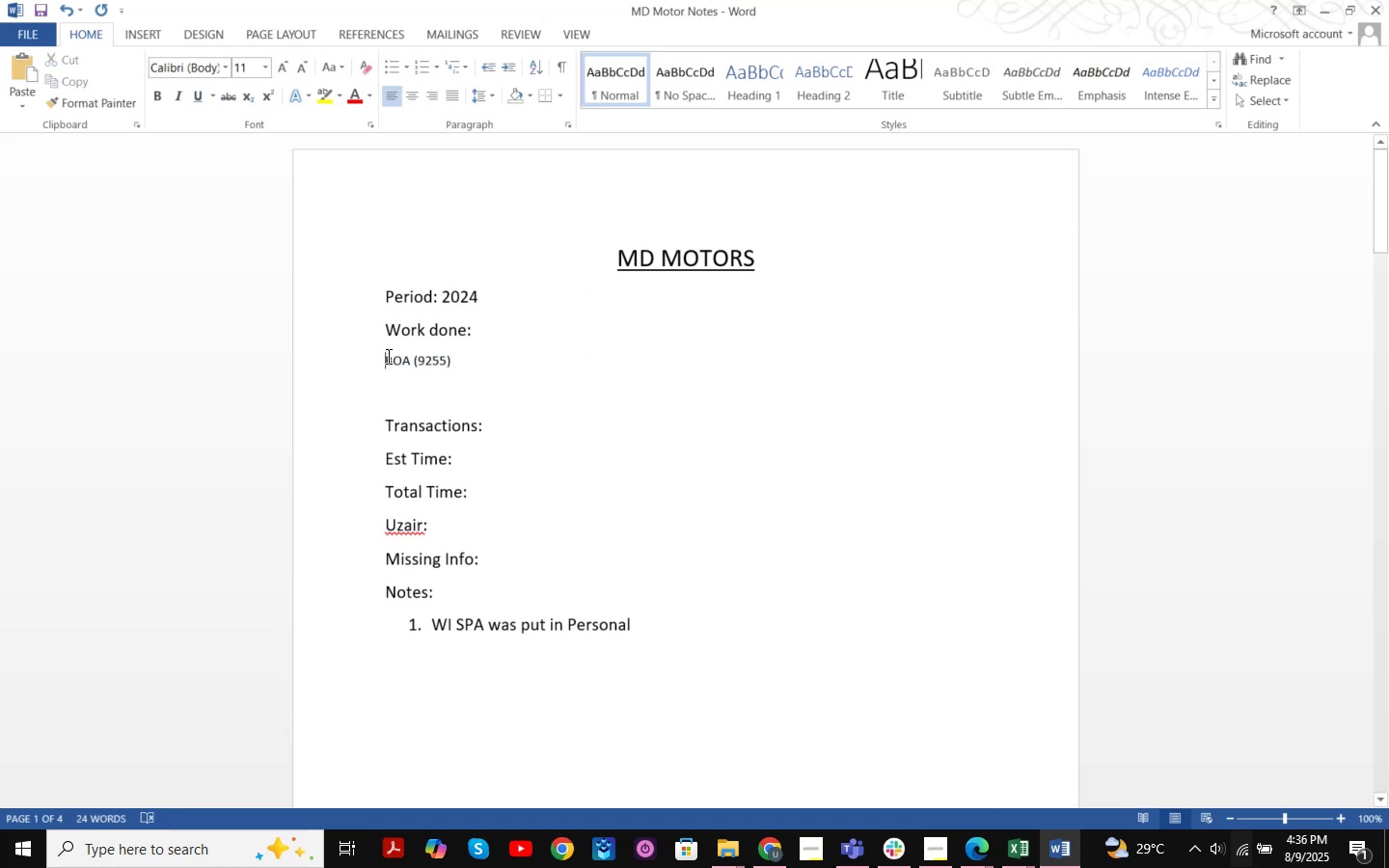 
left_click_drag(start_coordinate=[387, 356], to_coordinate=[461, 359])
 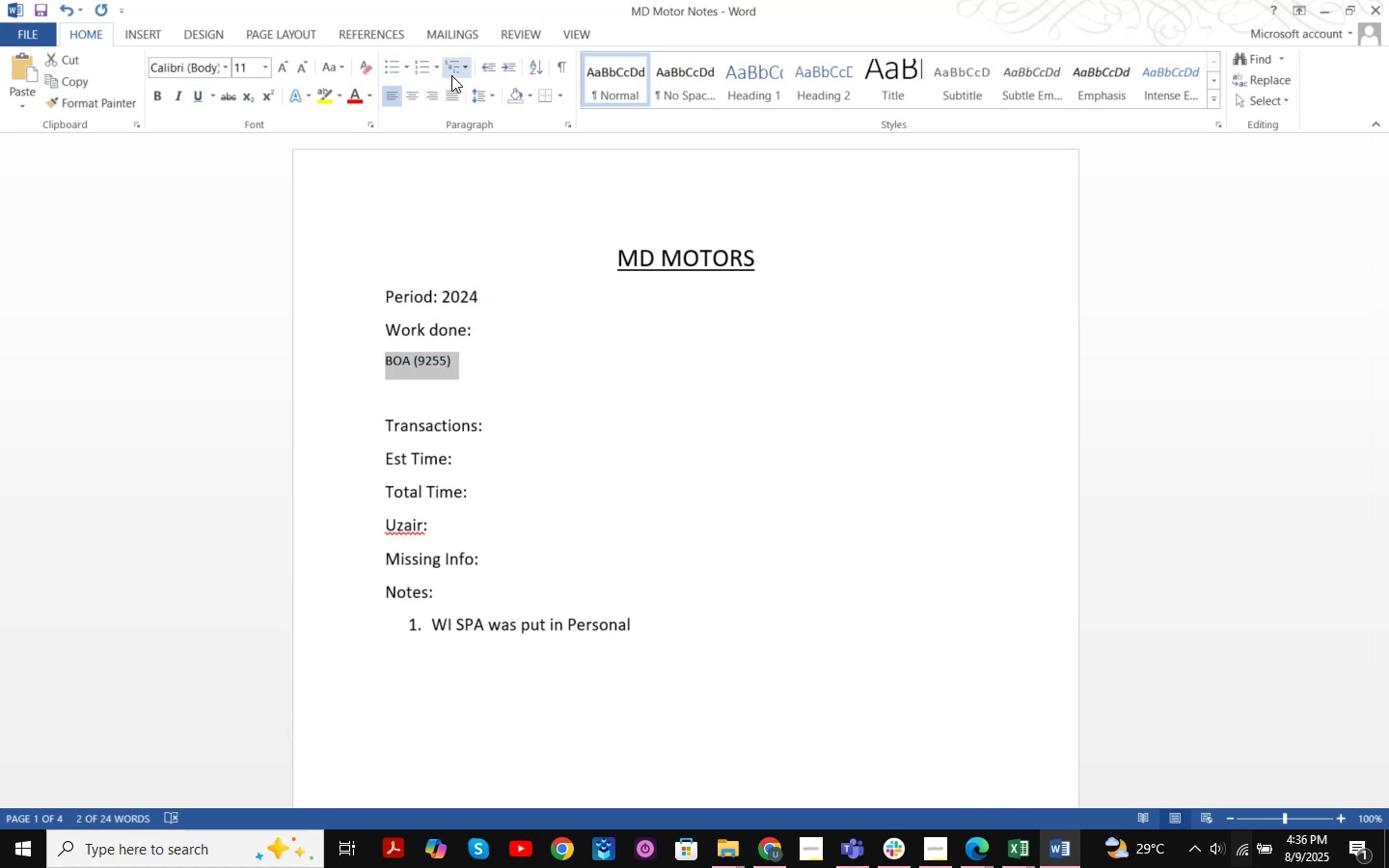 
left_click([437, 72])
 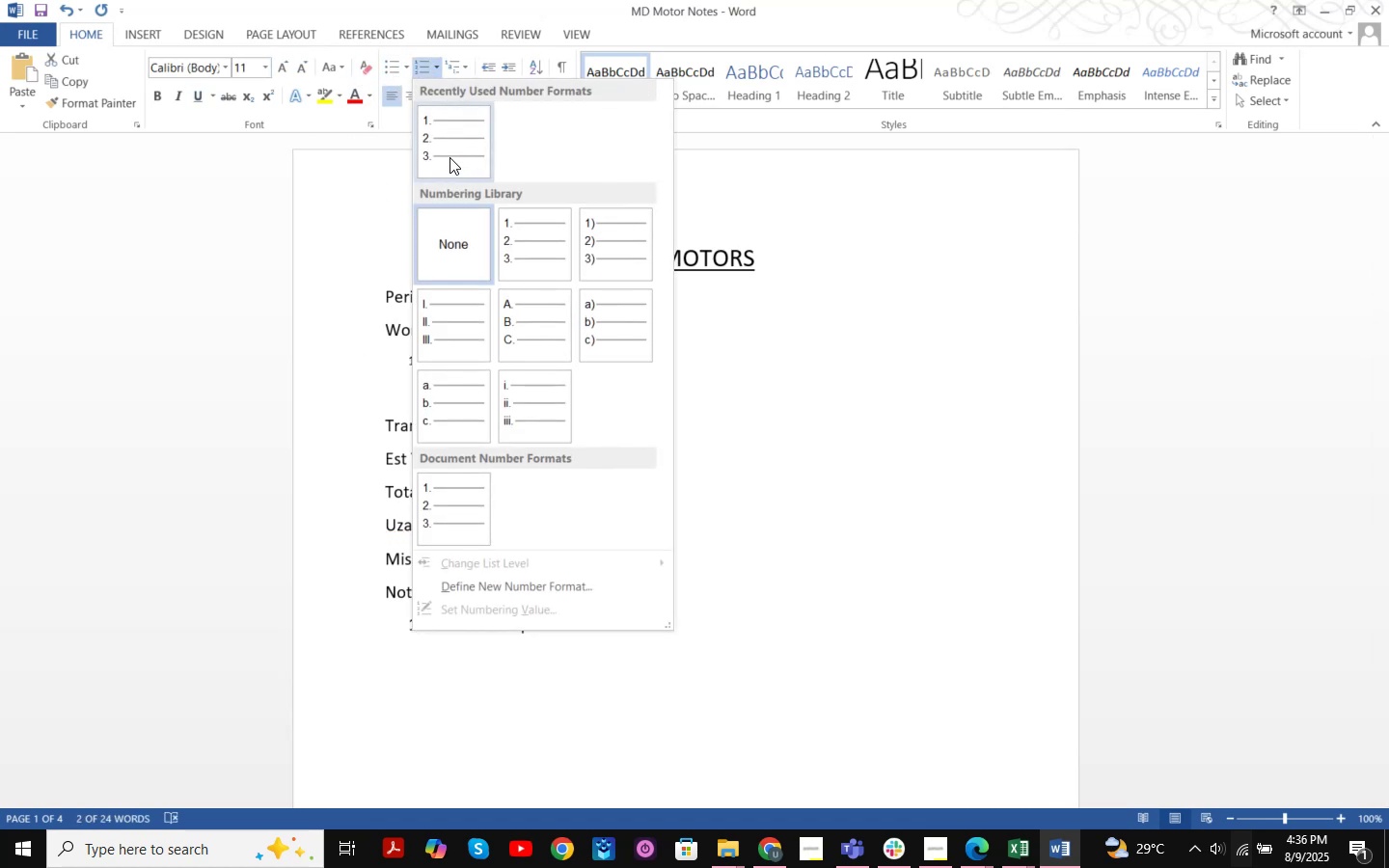 
left_click([449, 148])
 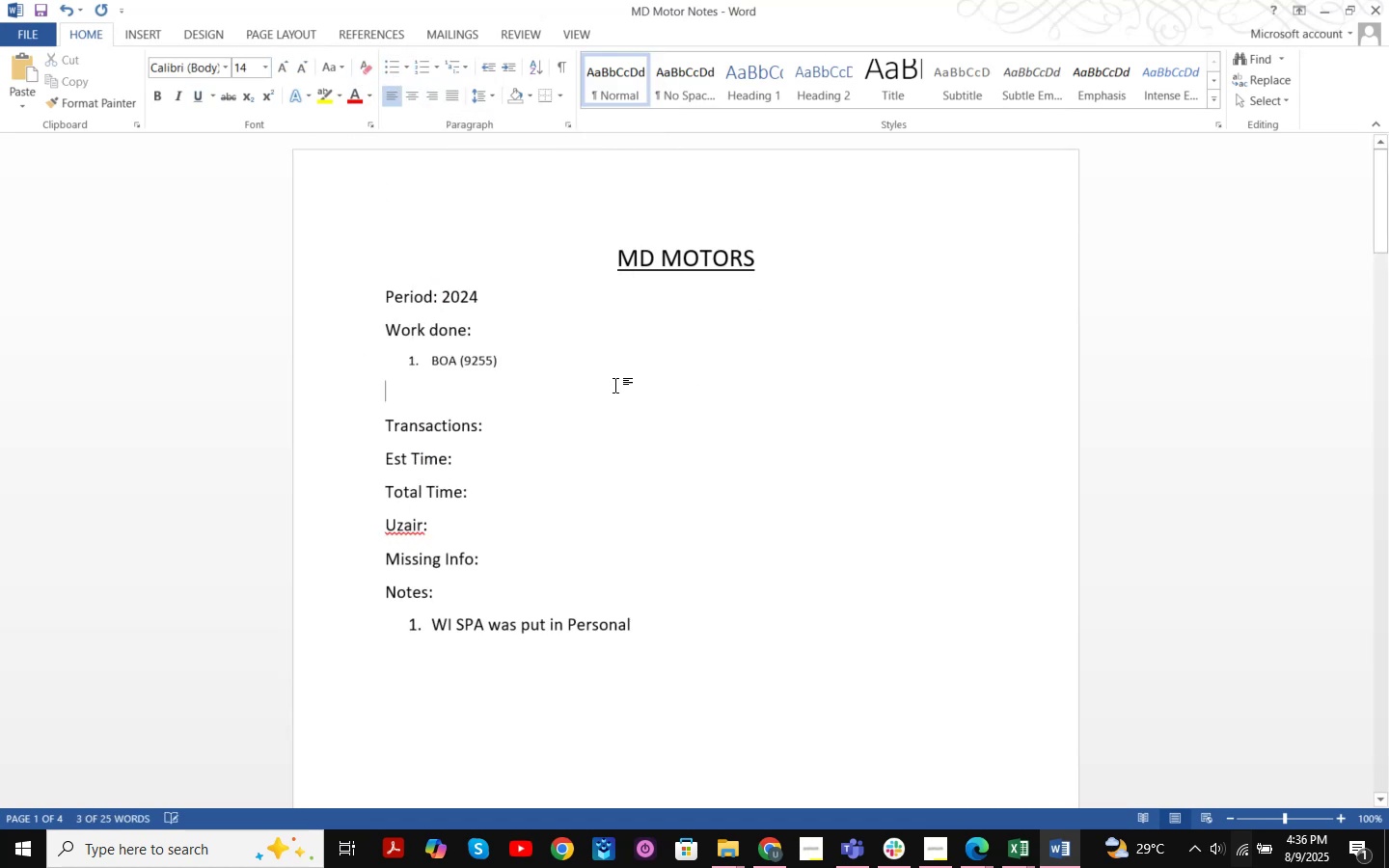 
double_click([537, 367])
 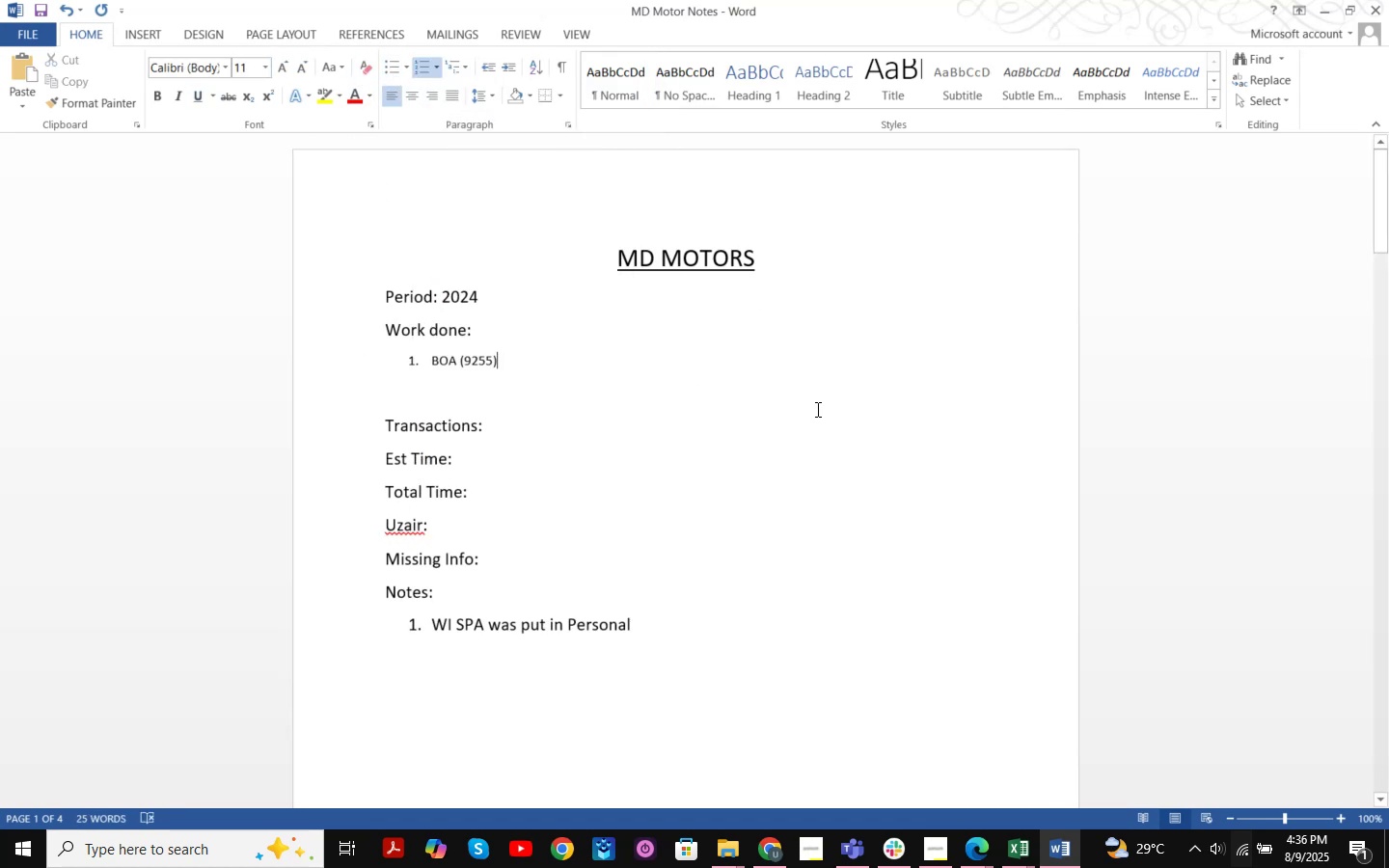 
type( from 01/01/2024 til )
key(Backspace)
type(l )
 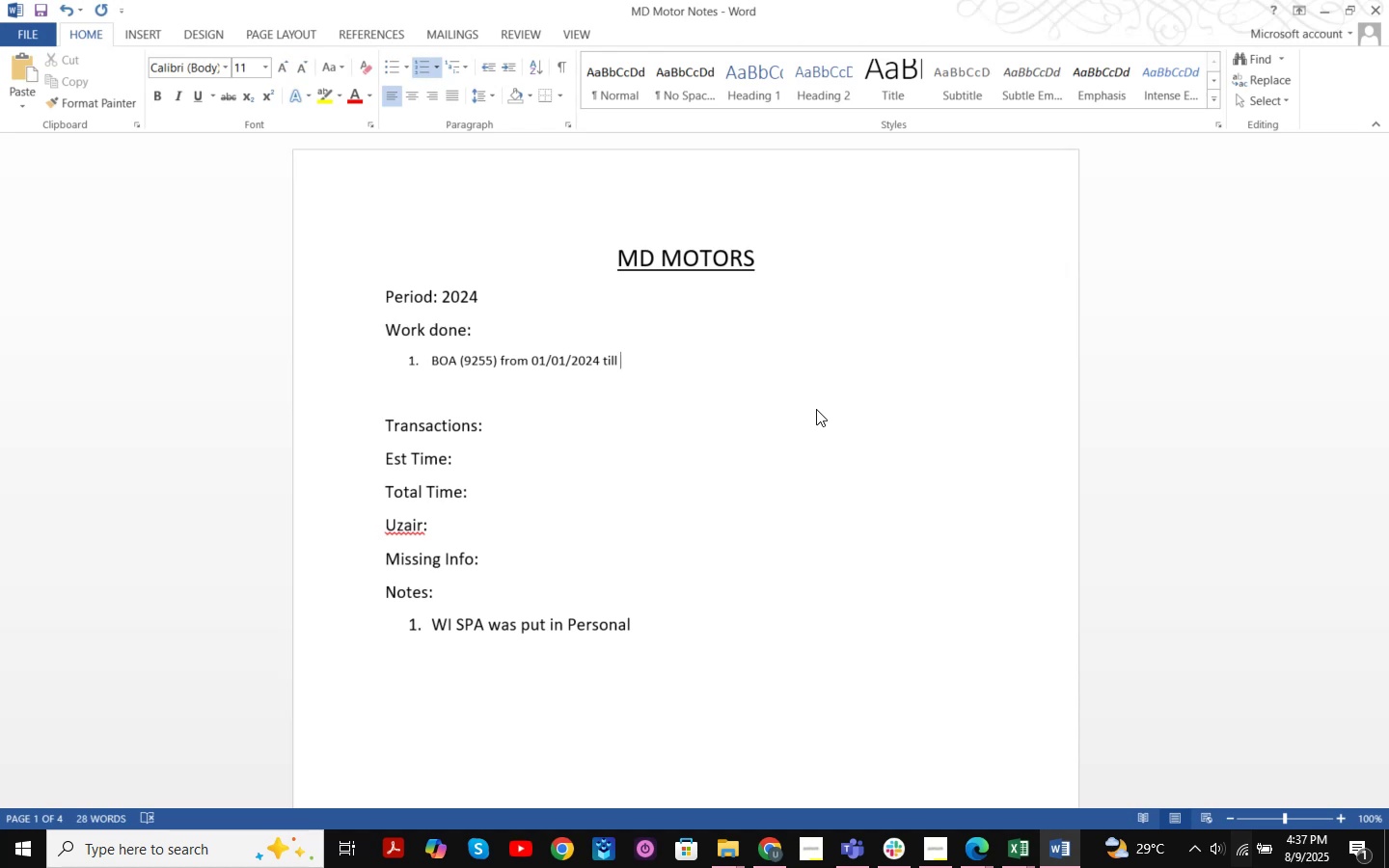 
key(Numpad1)
 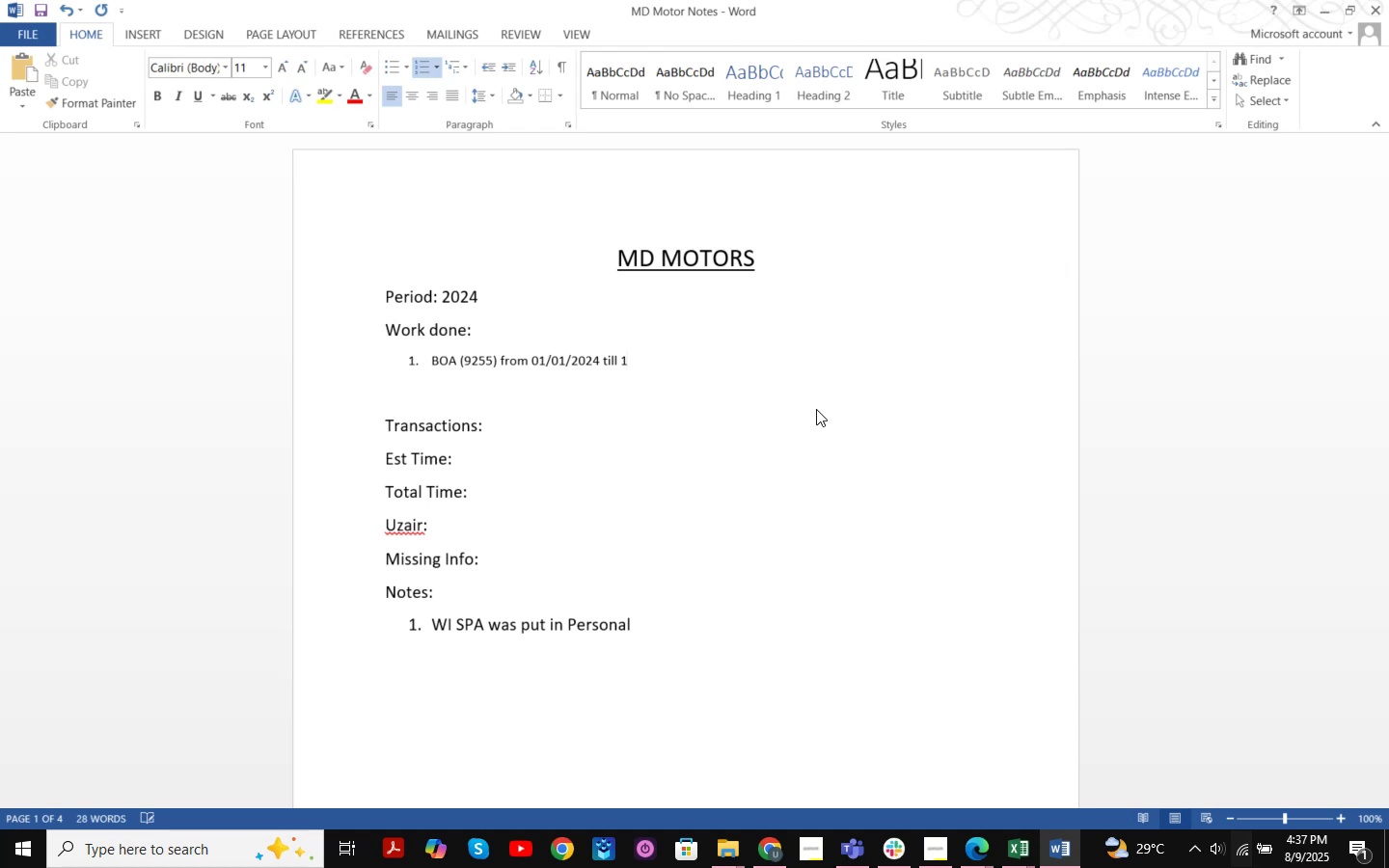 
key(Numpad2)
 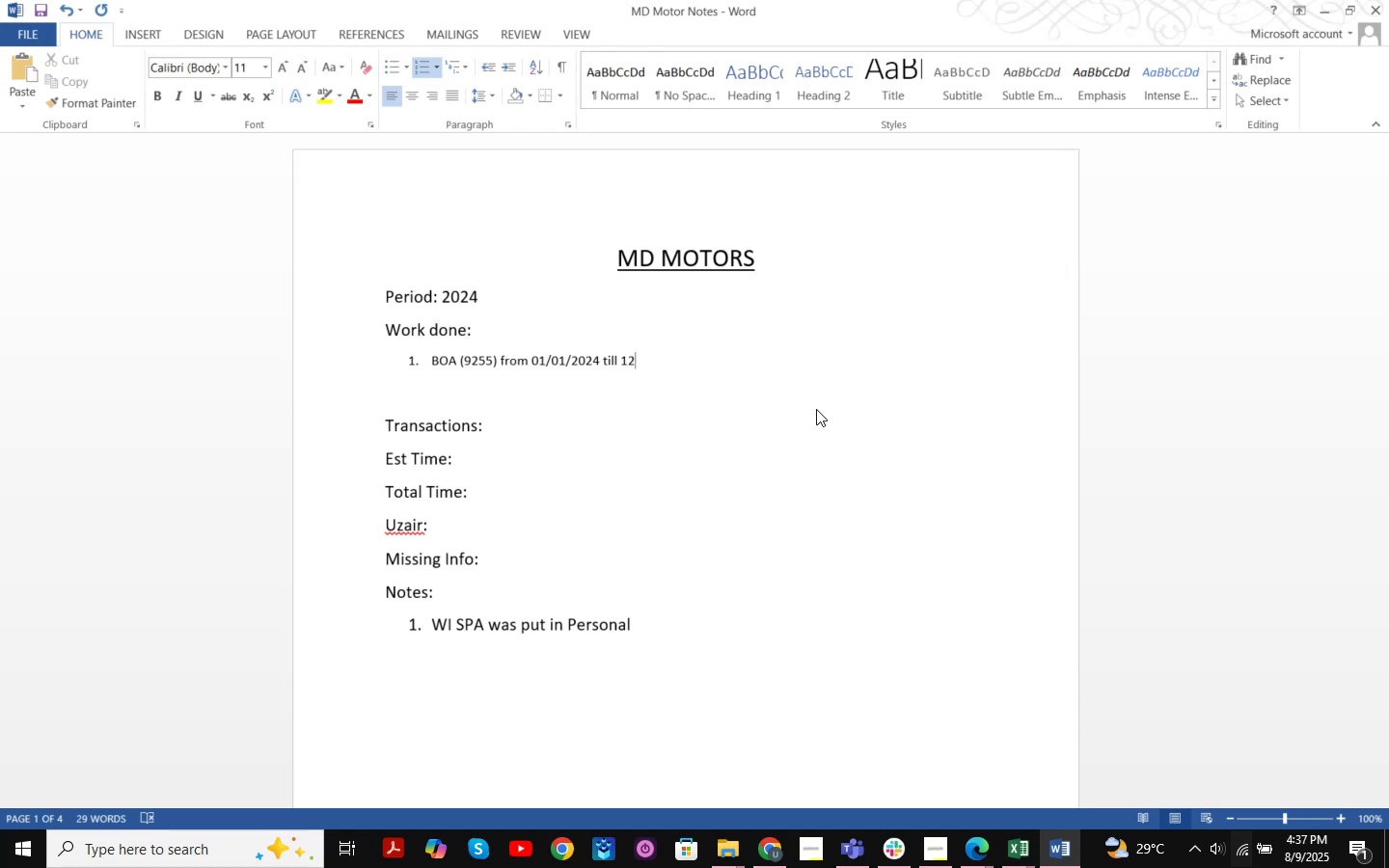 
key(NumpadDivide)
 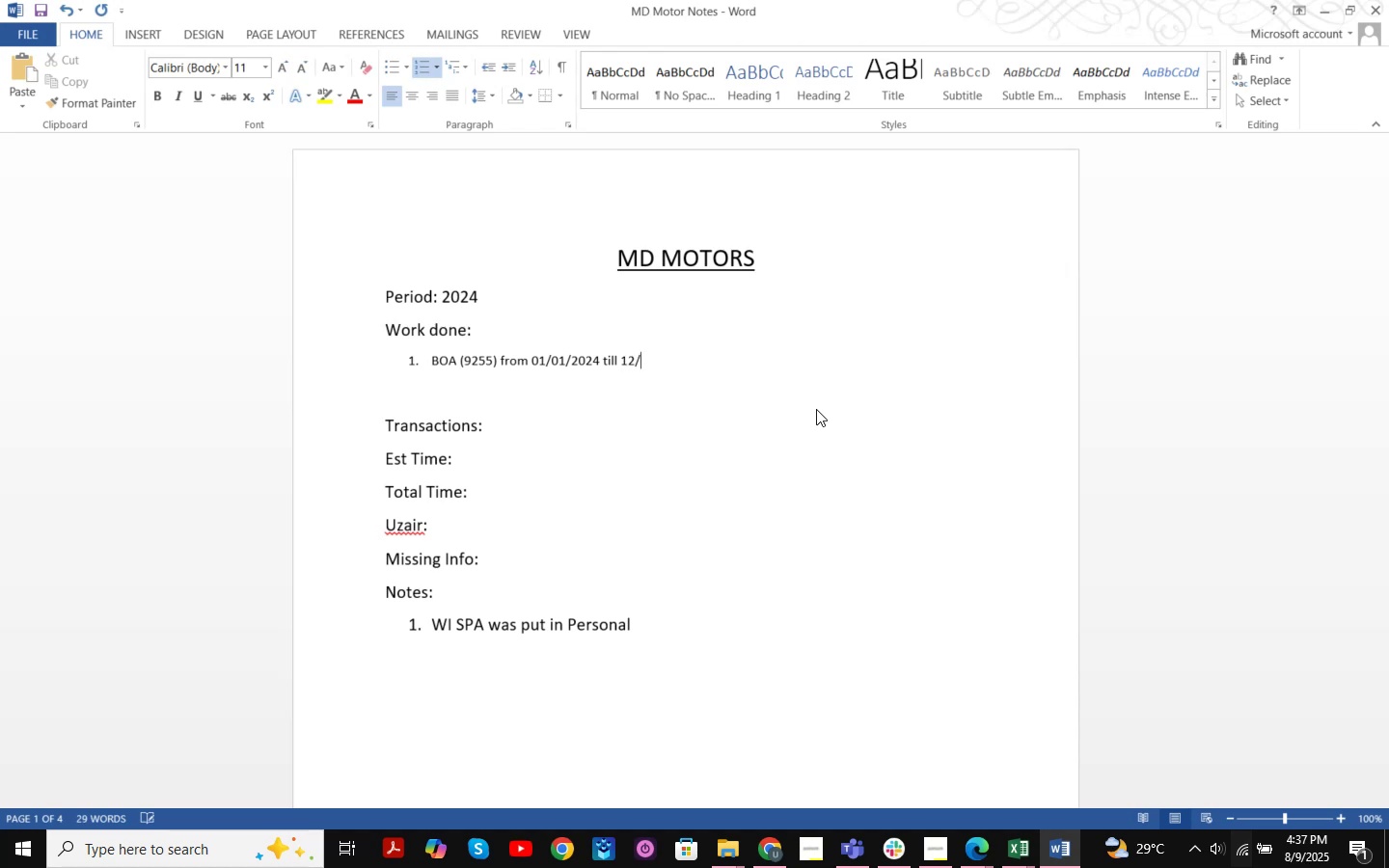 
key(Numpad3)
 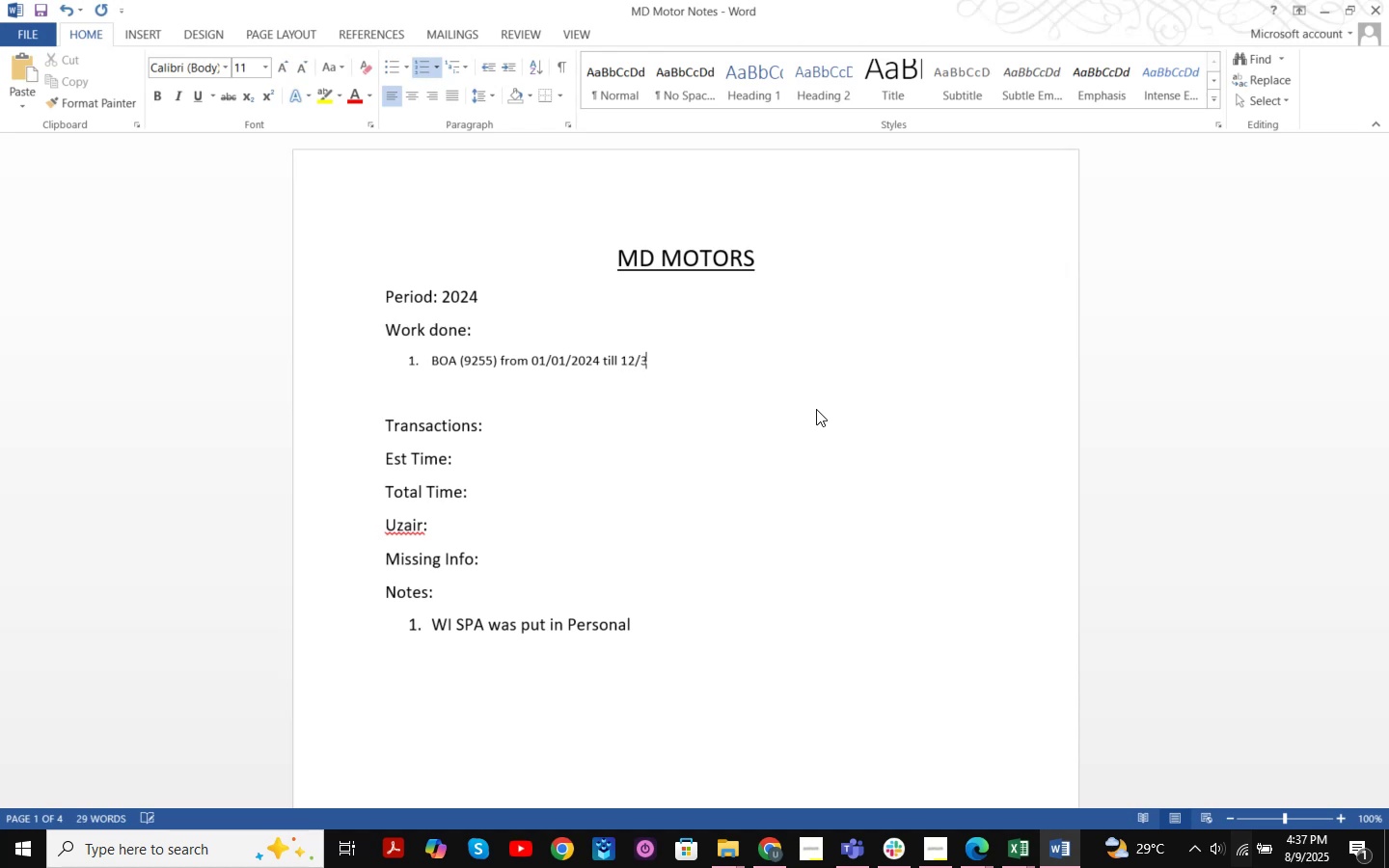 
key(Numpad1)
 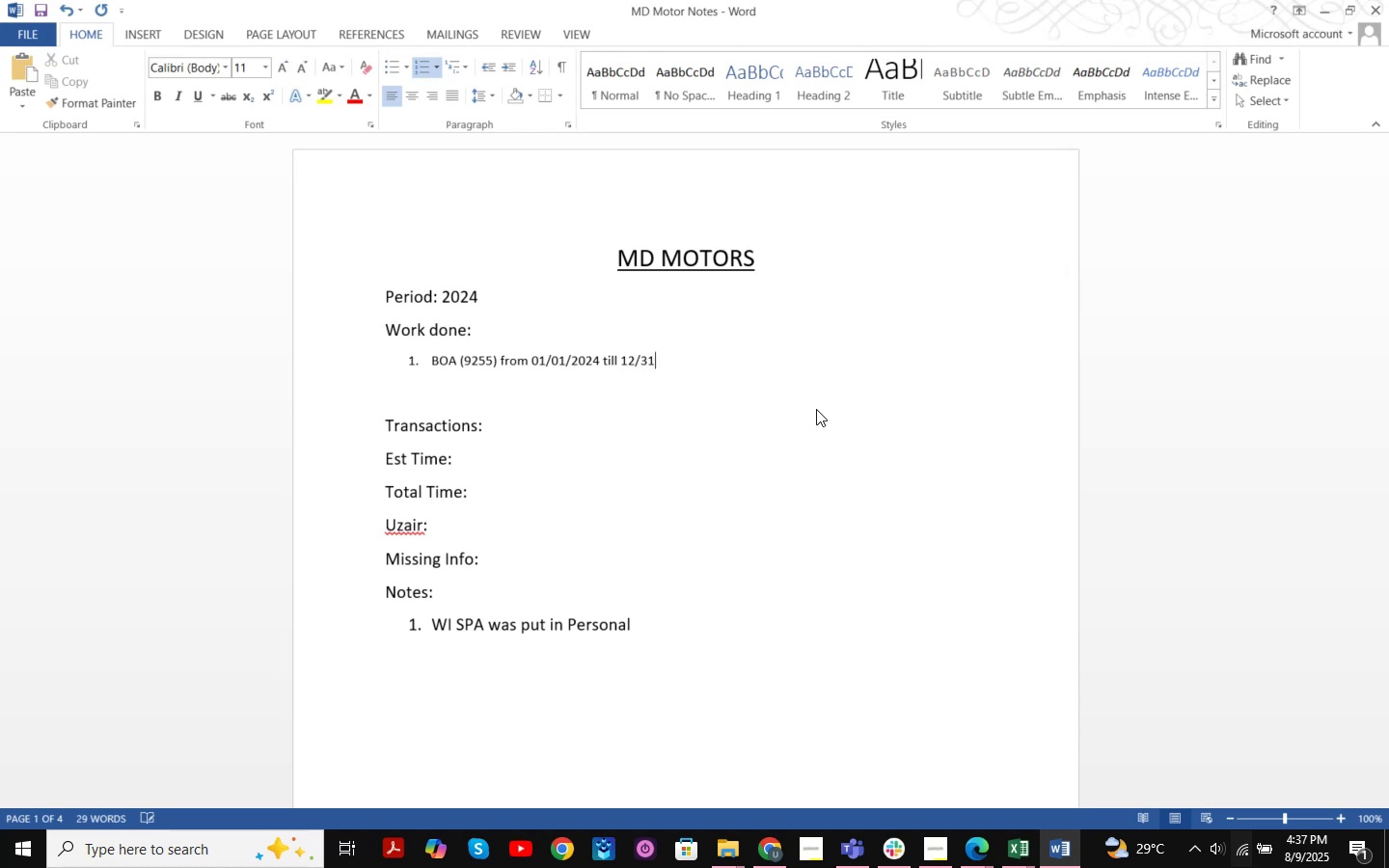 
key(NumpadDivide)
 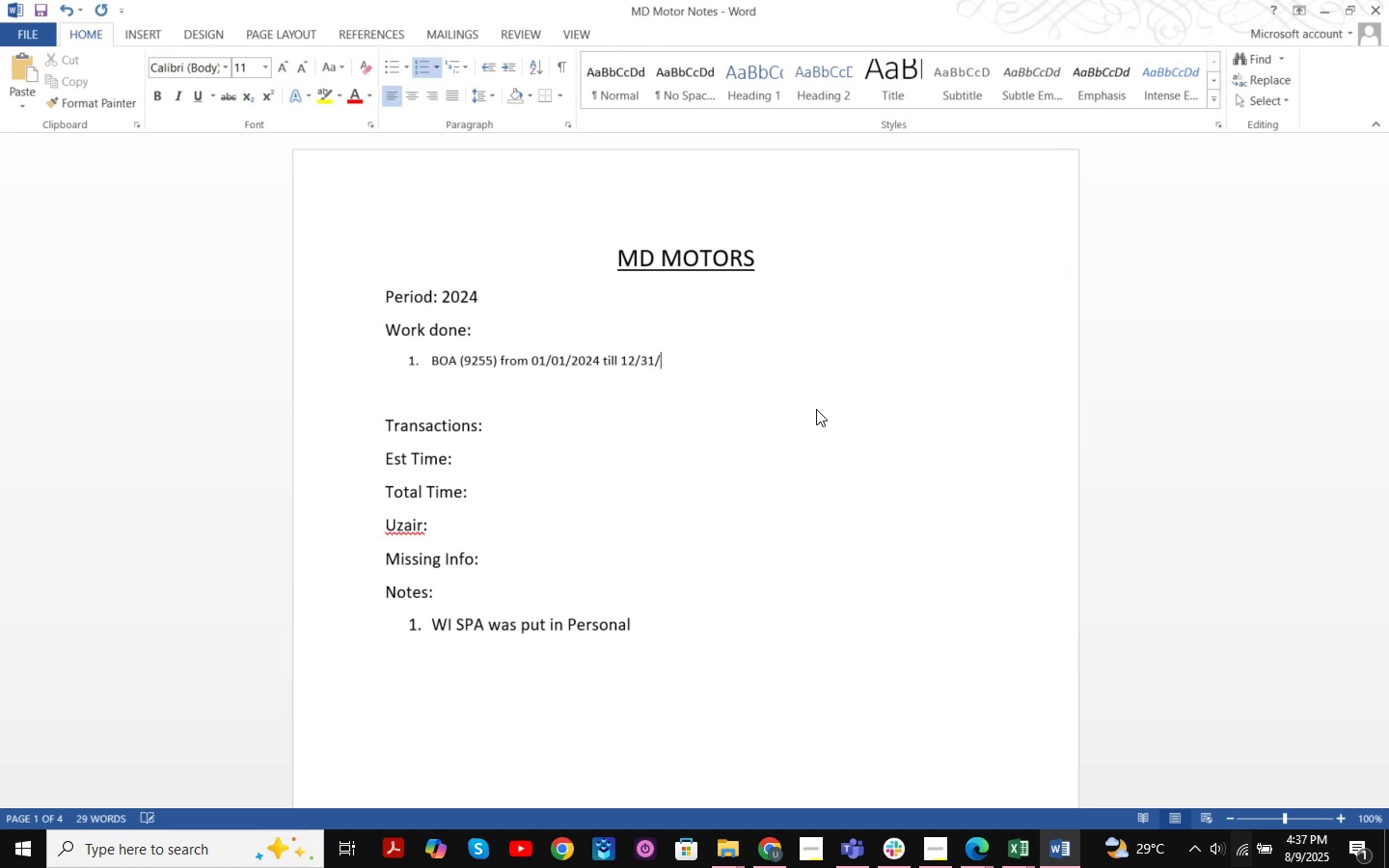 
key(Numpad2)
 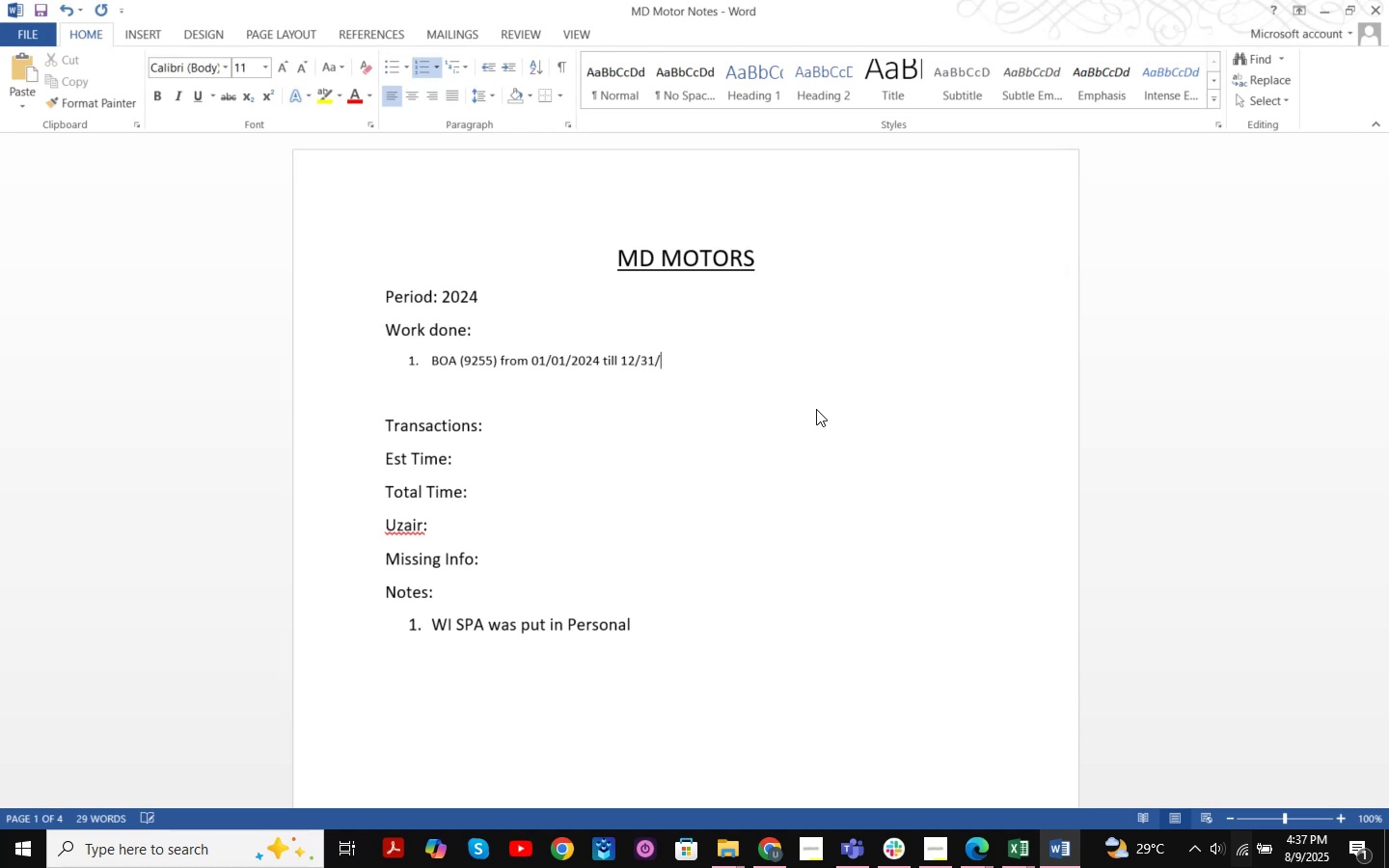 
key(Numpad0)
 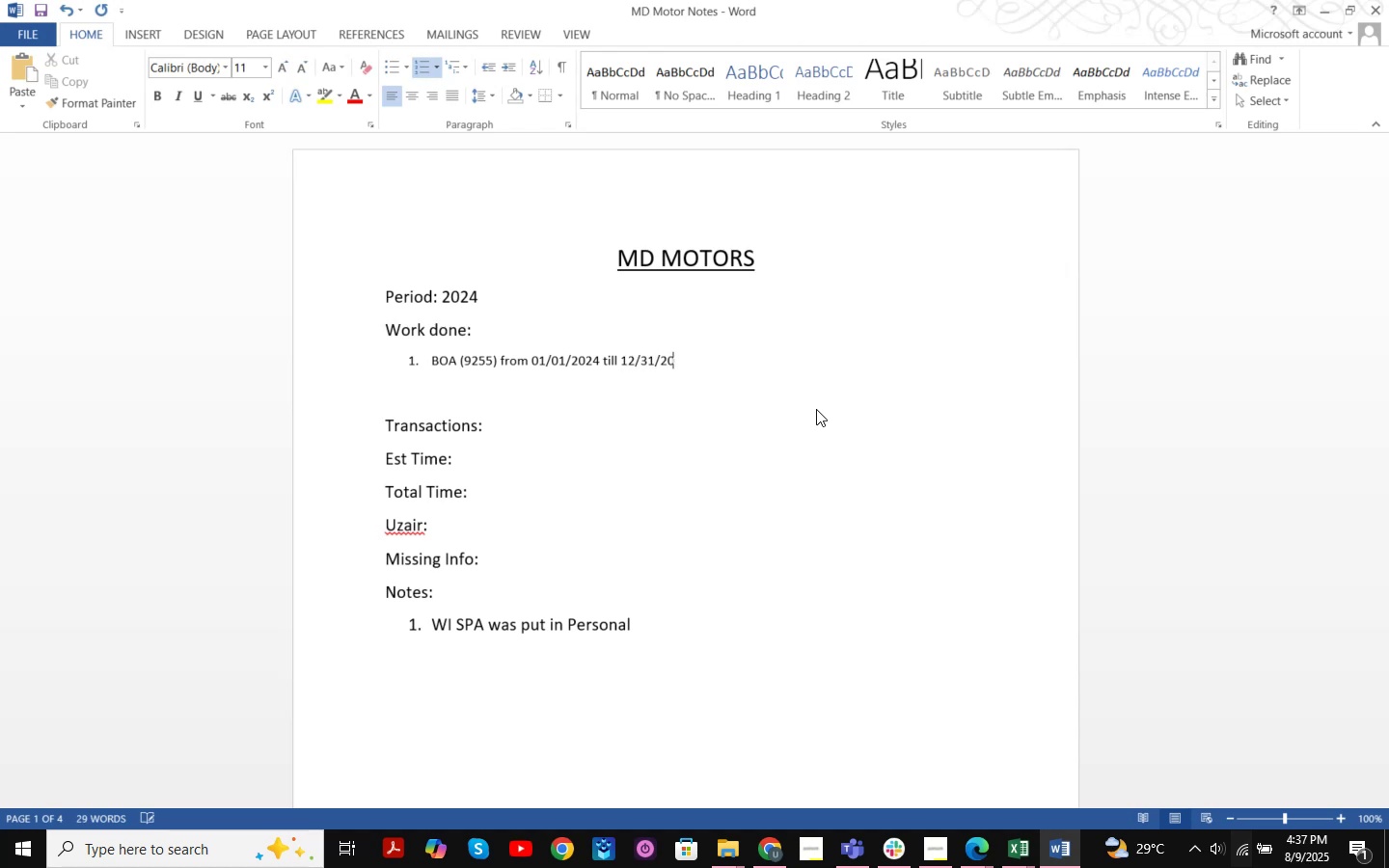 
key(Numpad2)
 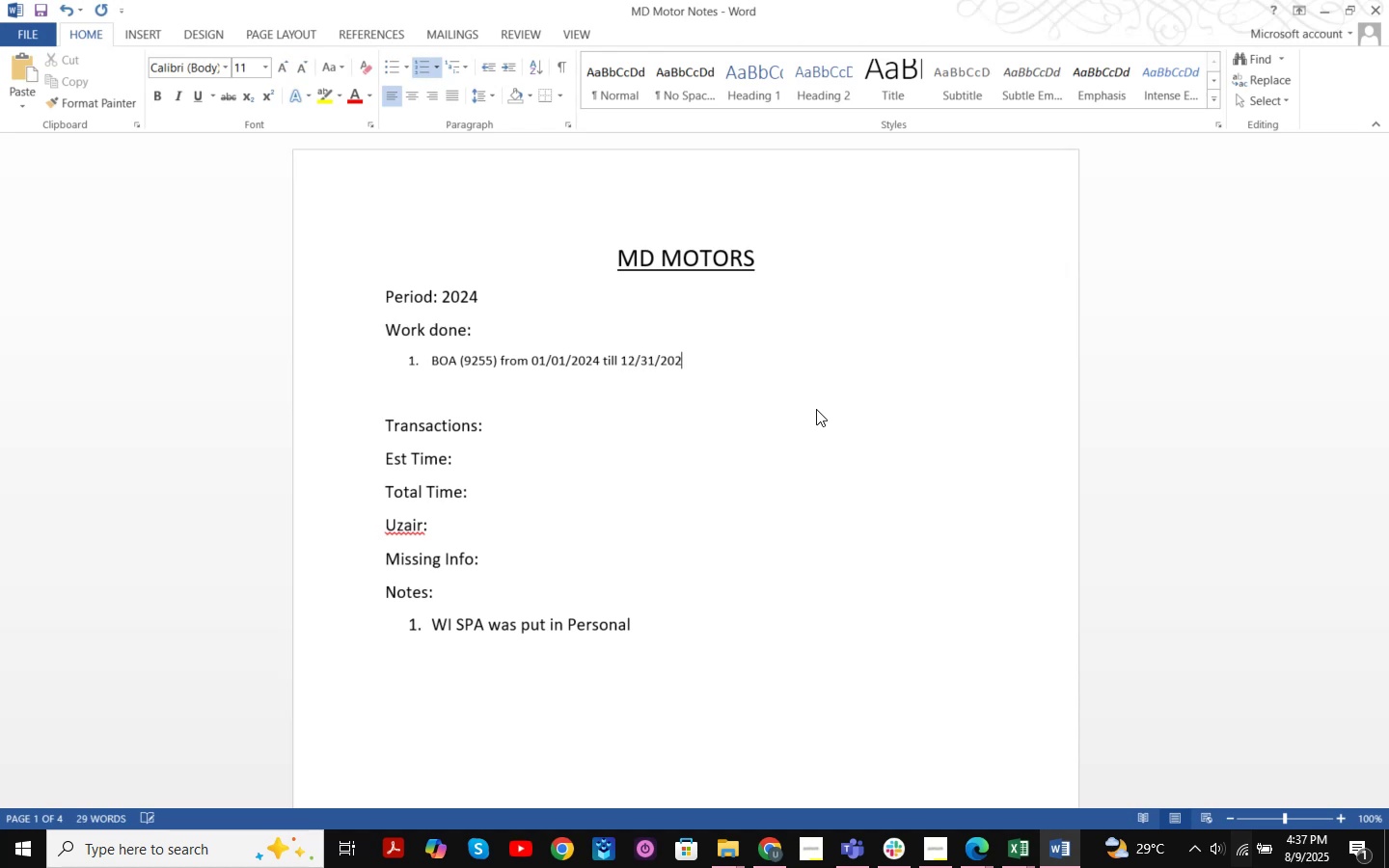 
key(Numpad4)
 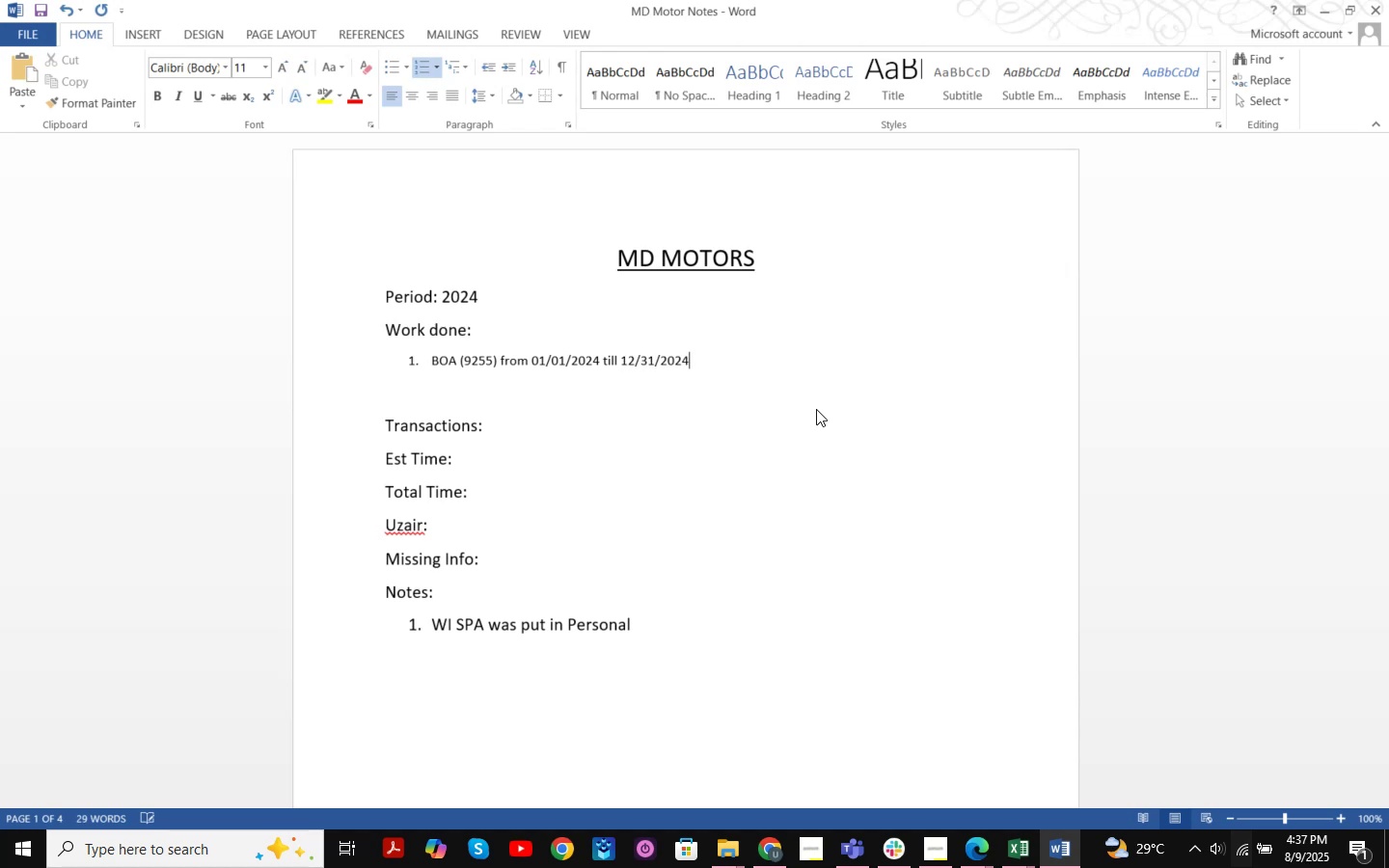 
key(NumpadEnter)
 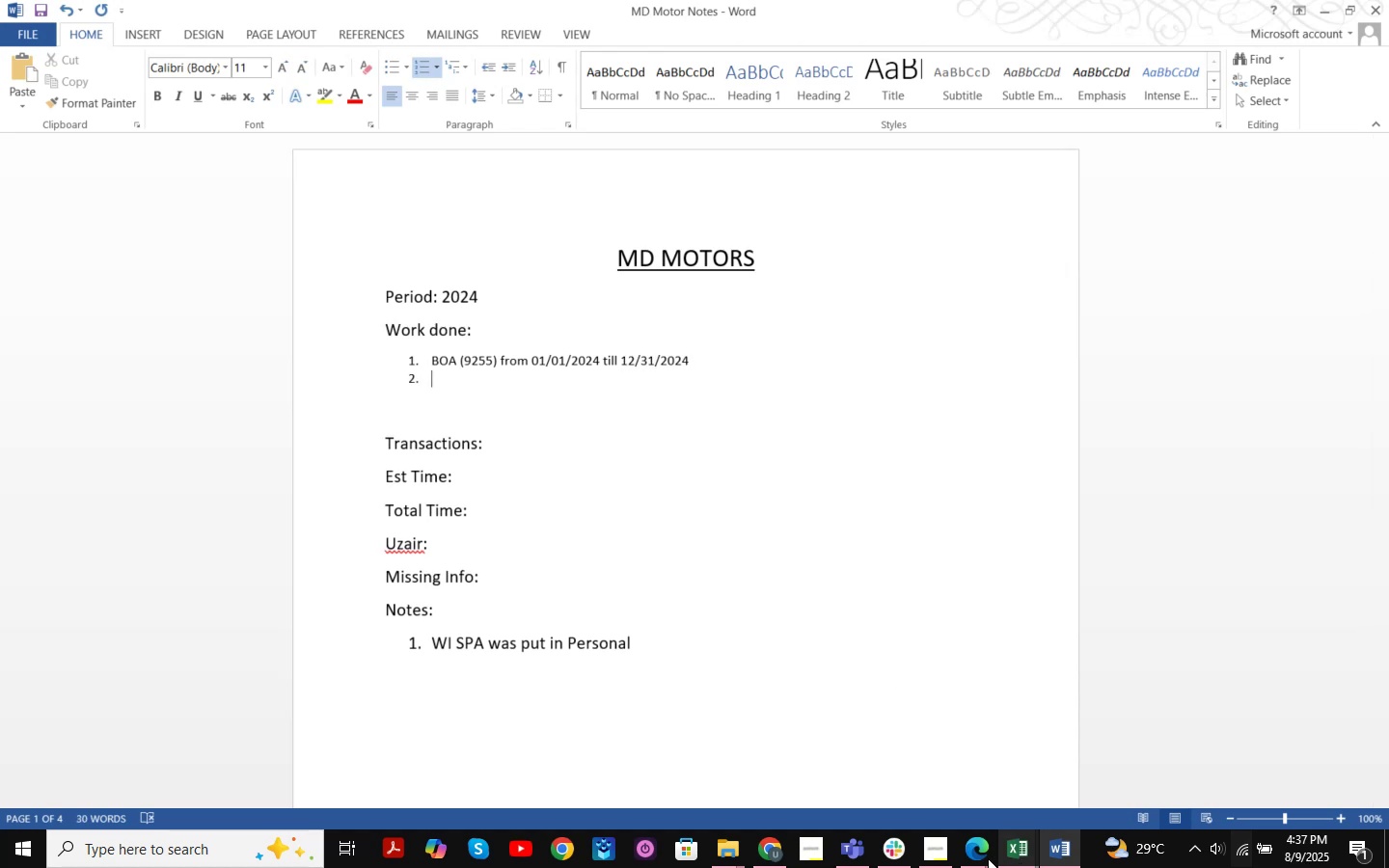 
left_click([776, 854])
 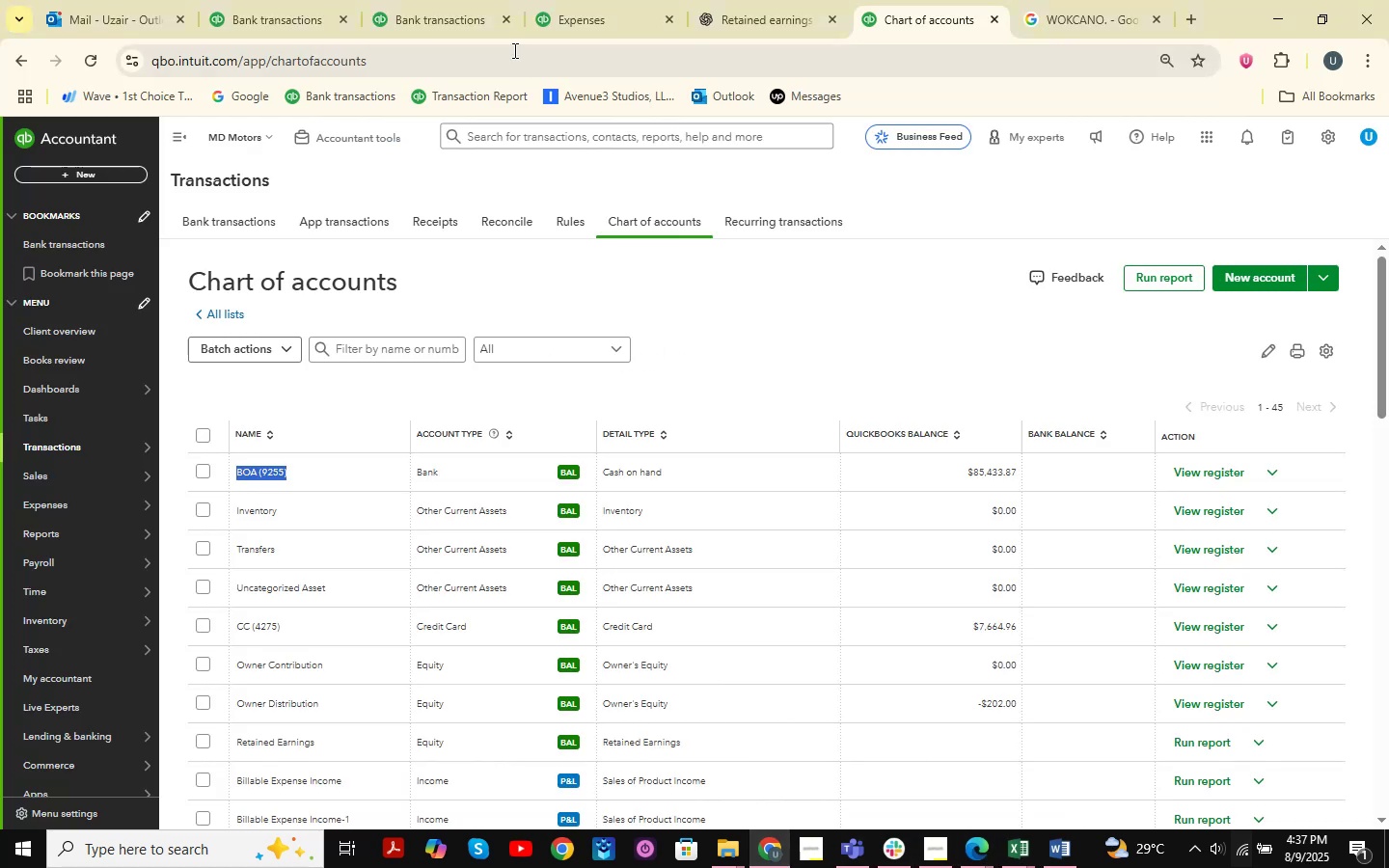 
left_click([305, 0])
 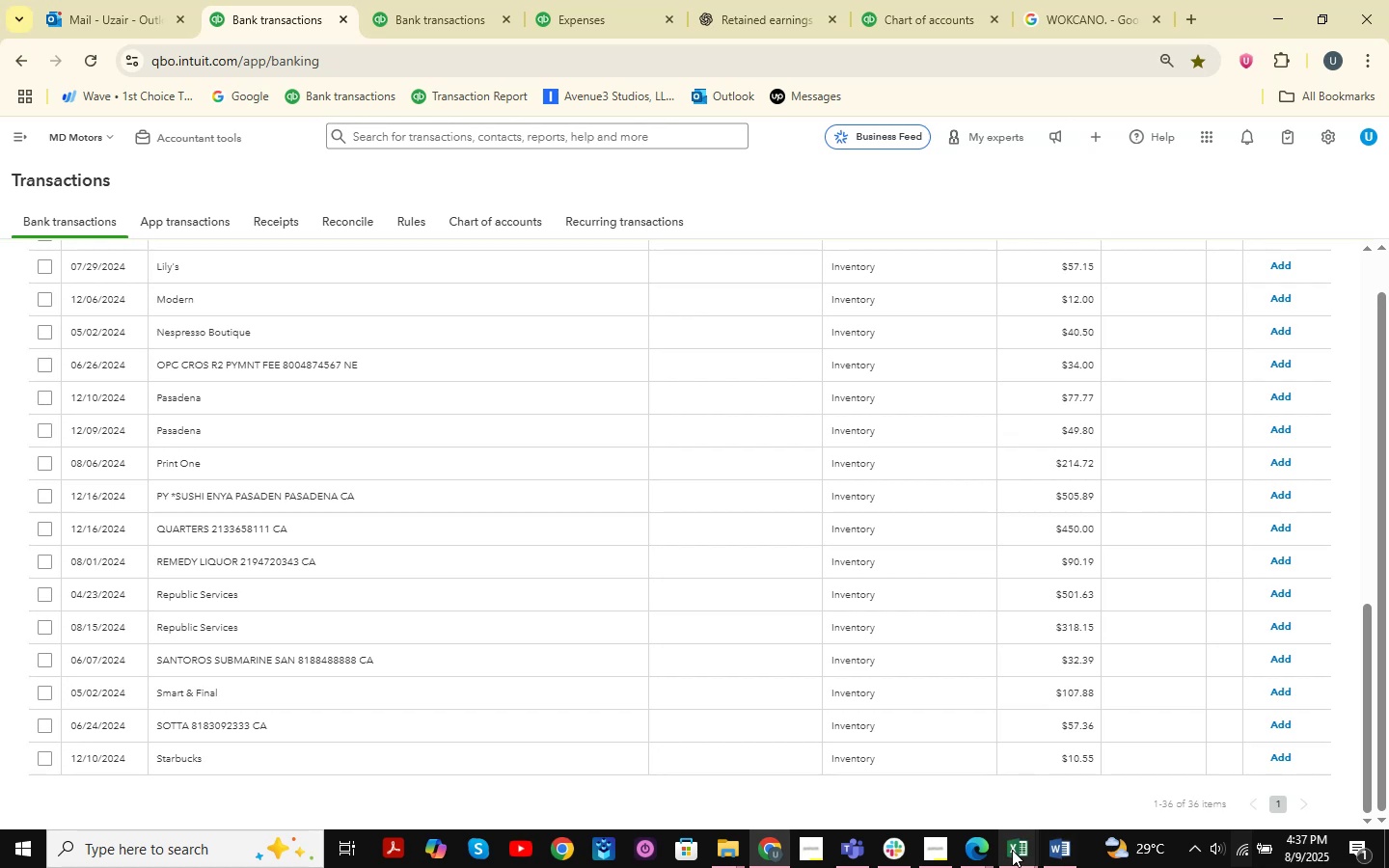 
left_click([1043, 848])
 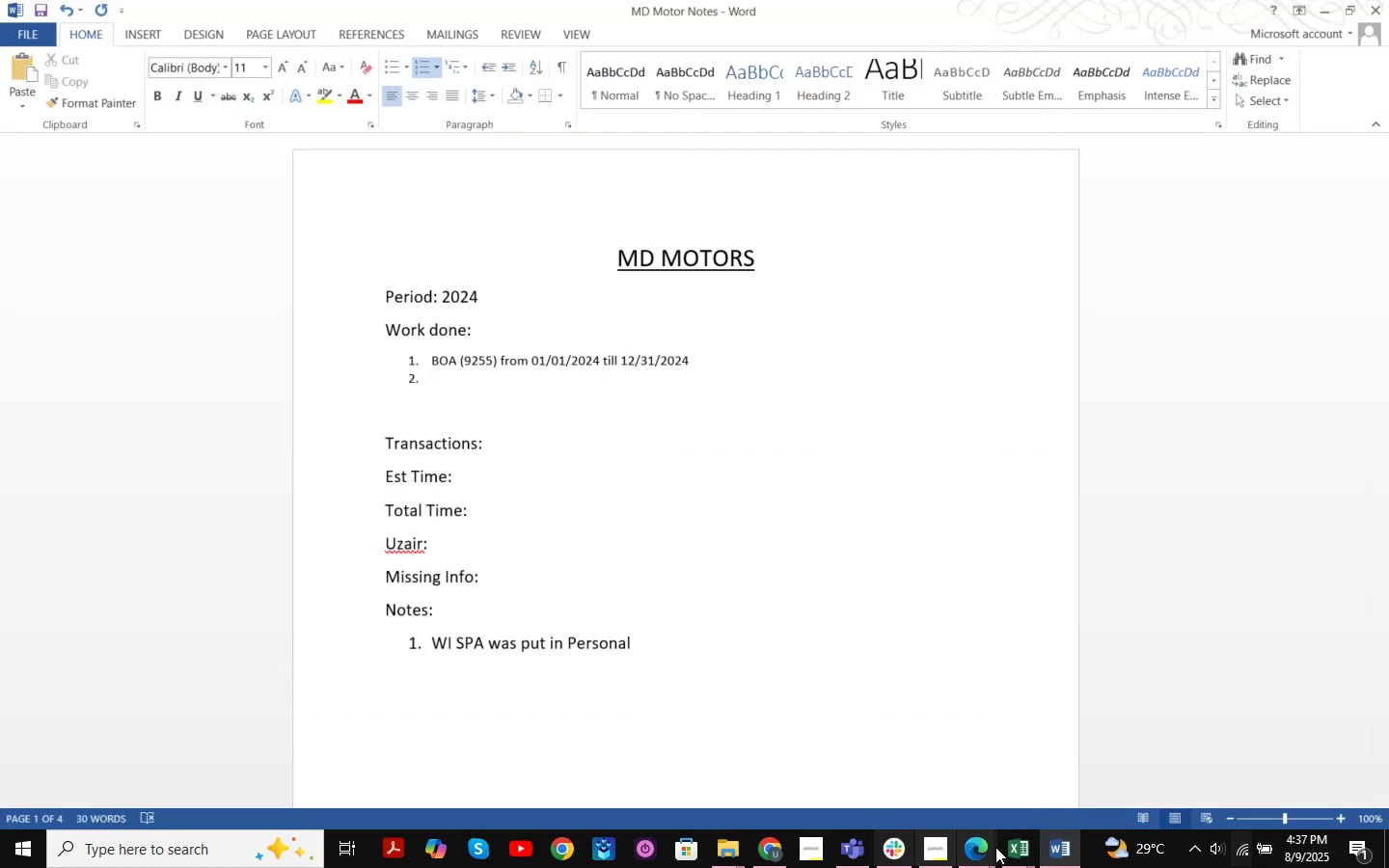 
left_click([1005, 850])
 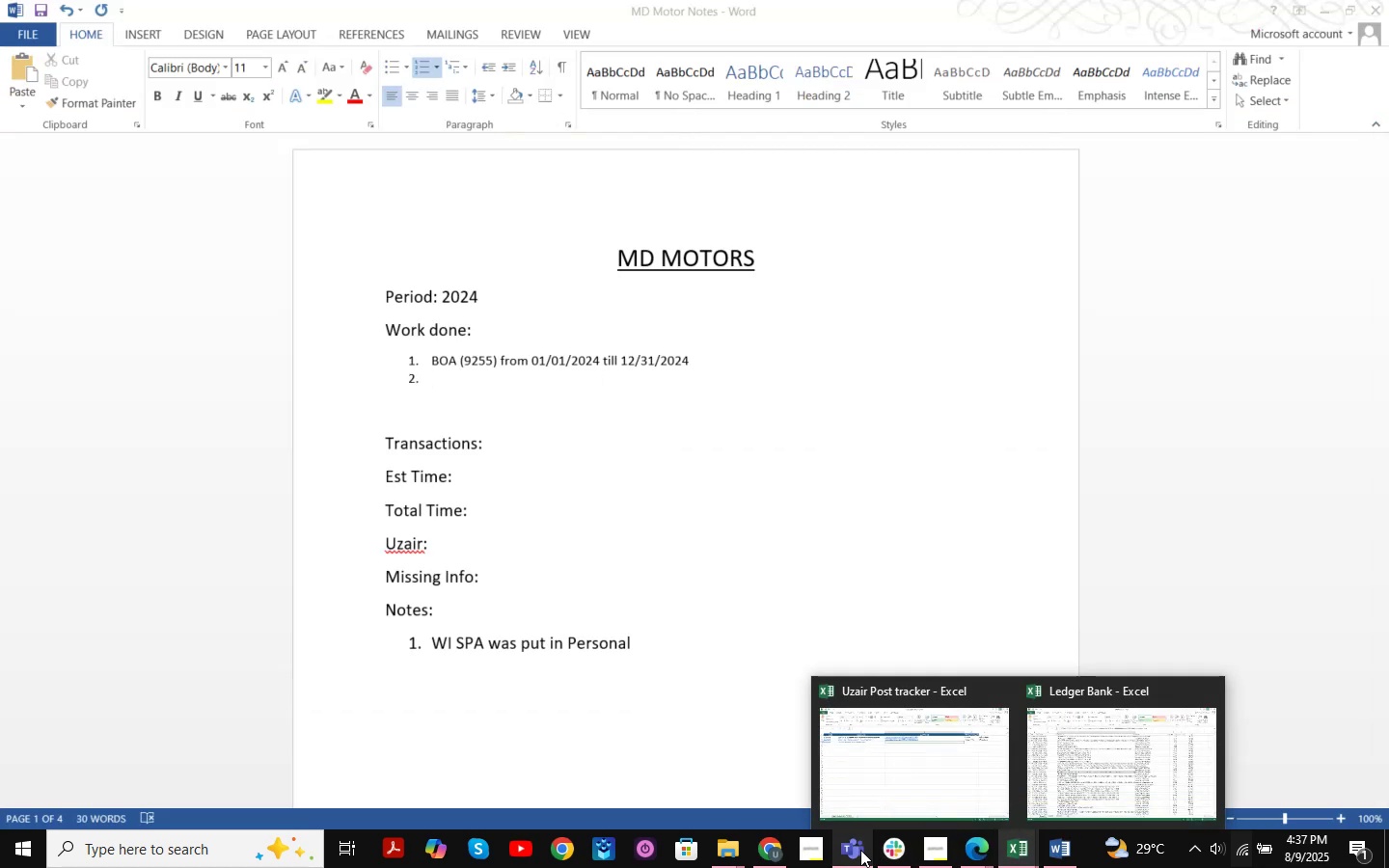 
left_click([969, 850])
 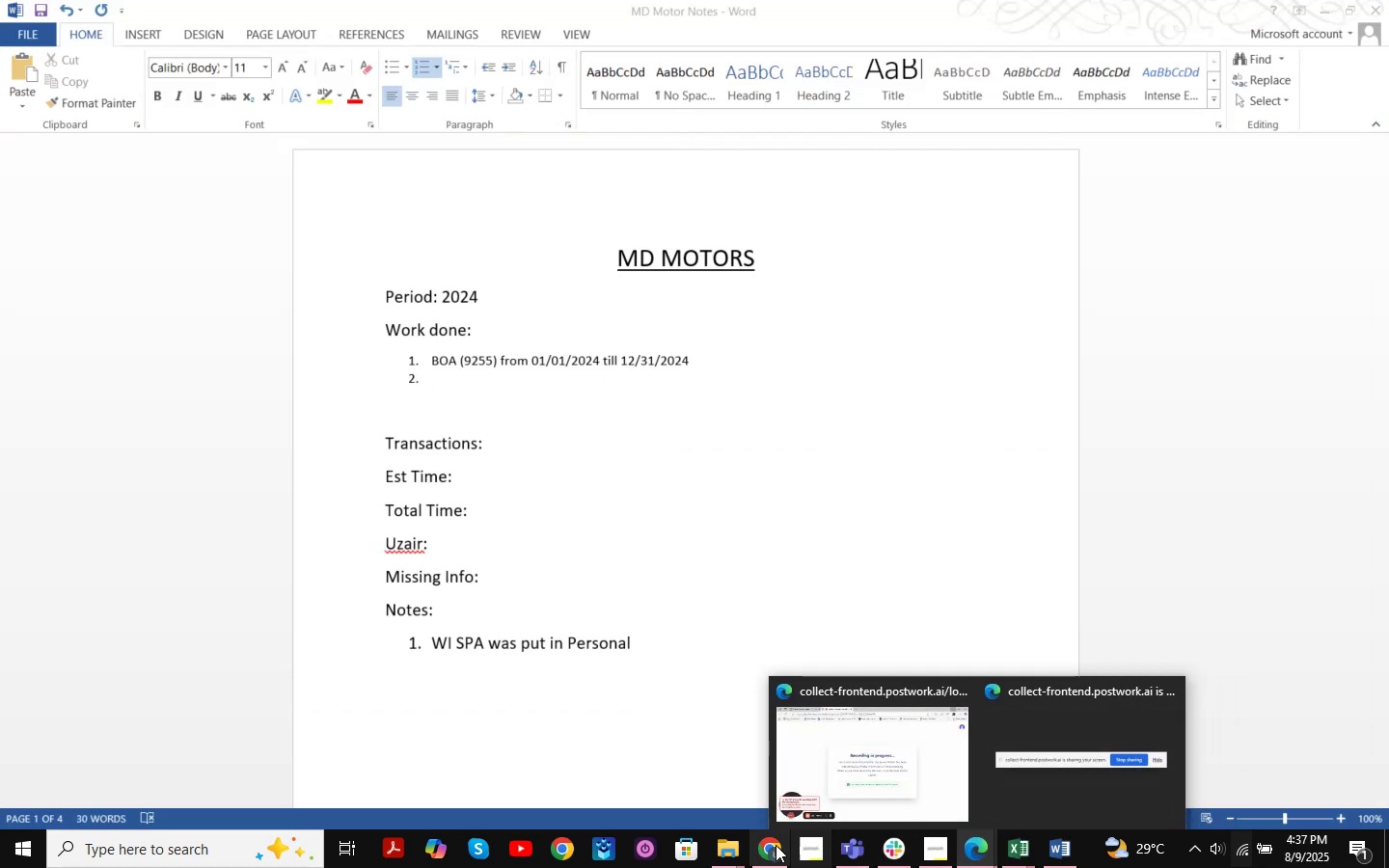 
left_click([765, 849])
 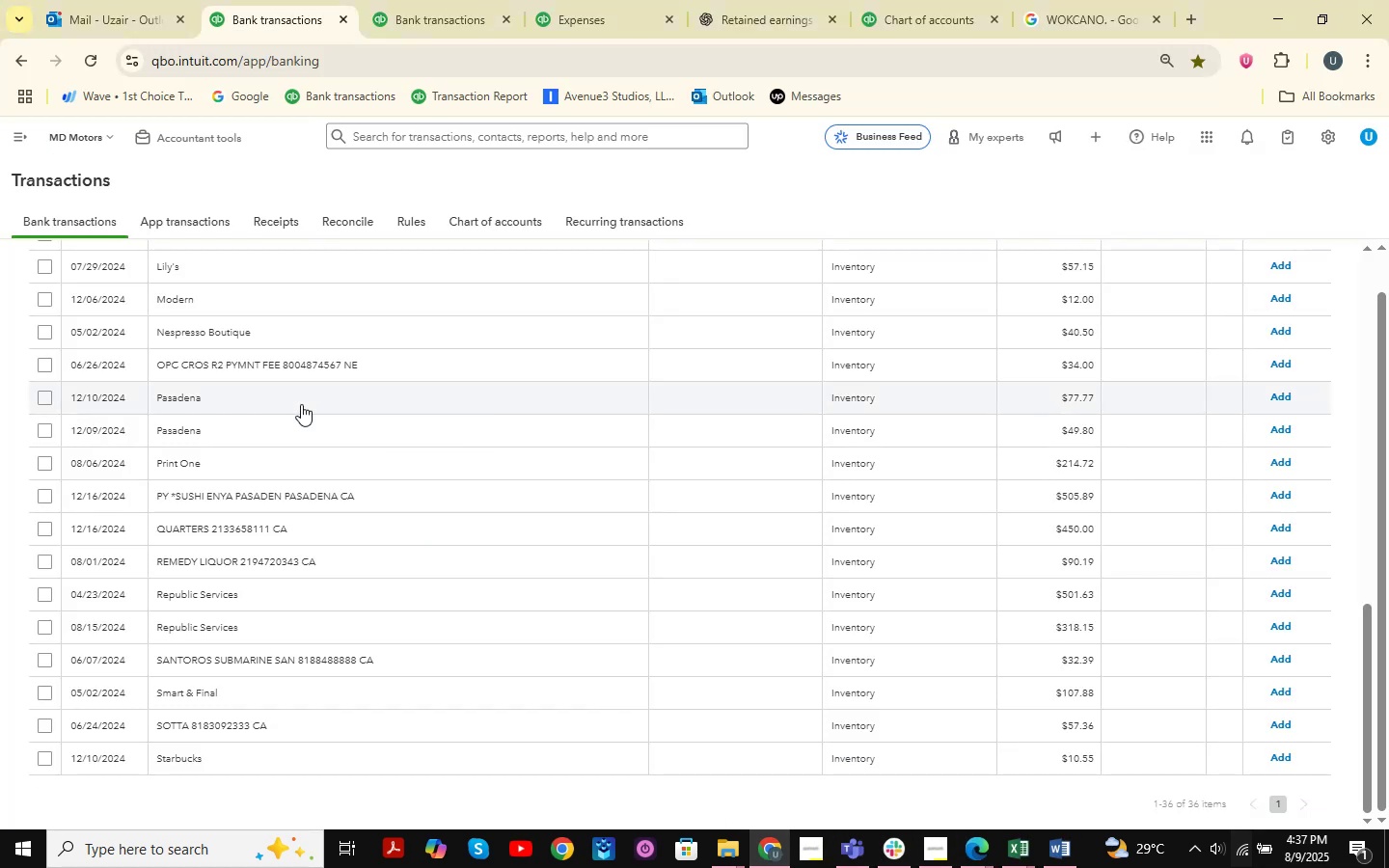 
scroll: coordinate [359, 463], scroll_direction: up, amount: 12.0
 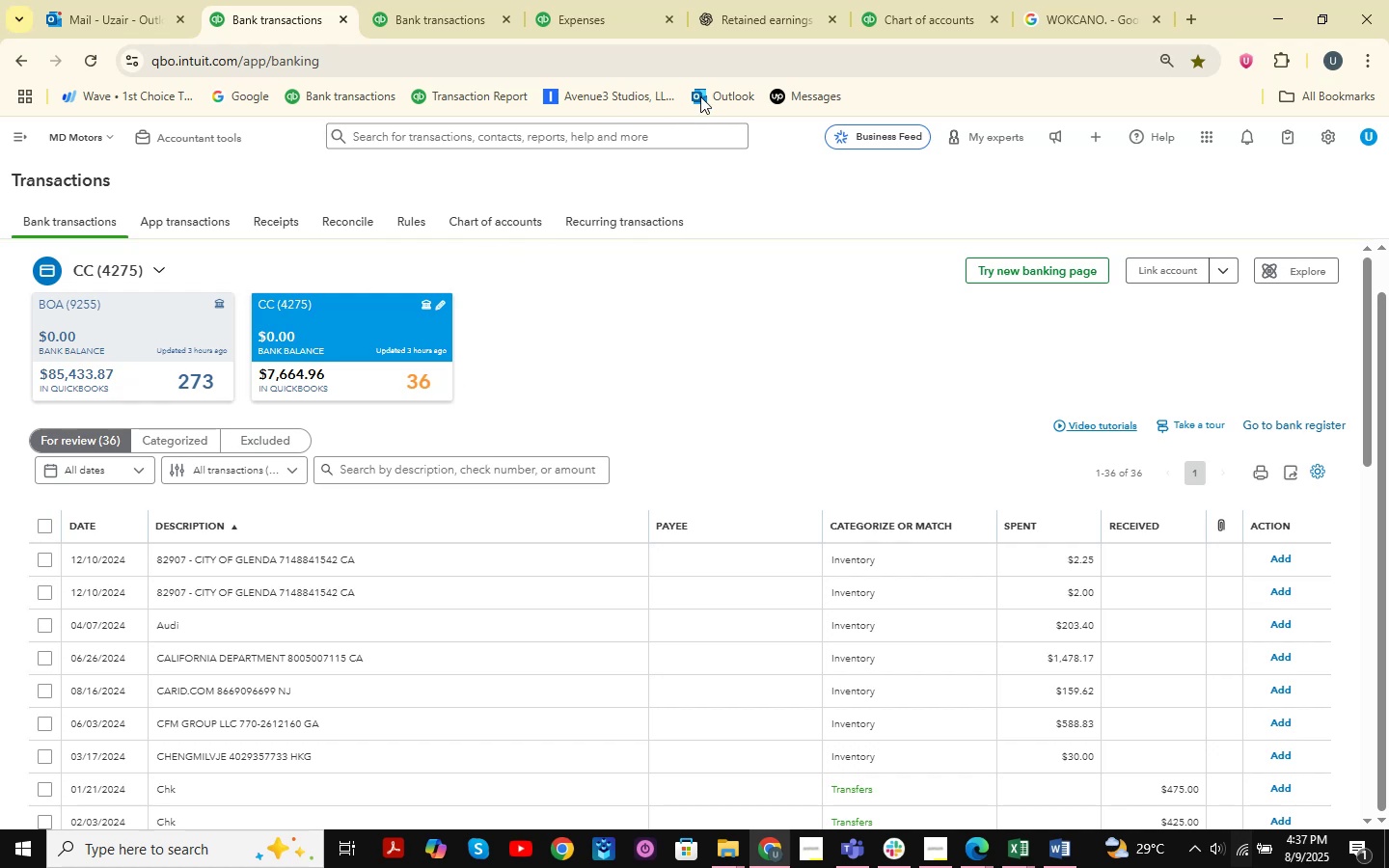 
left_click([954, 20])
 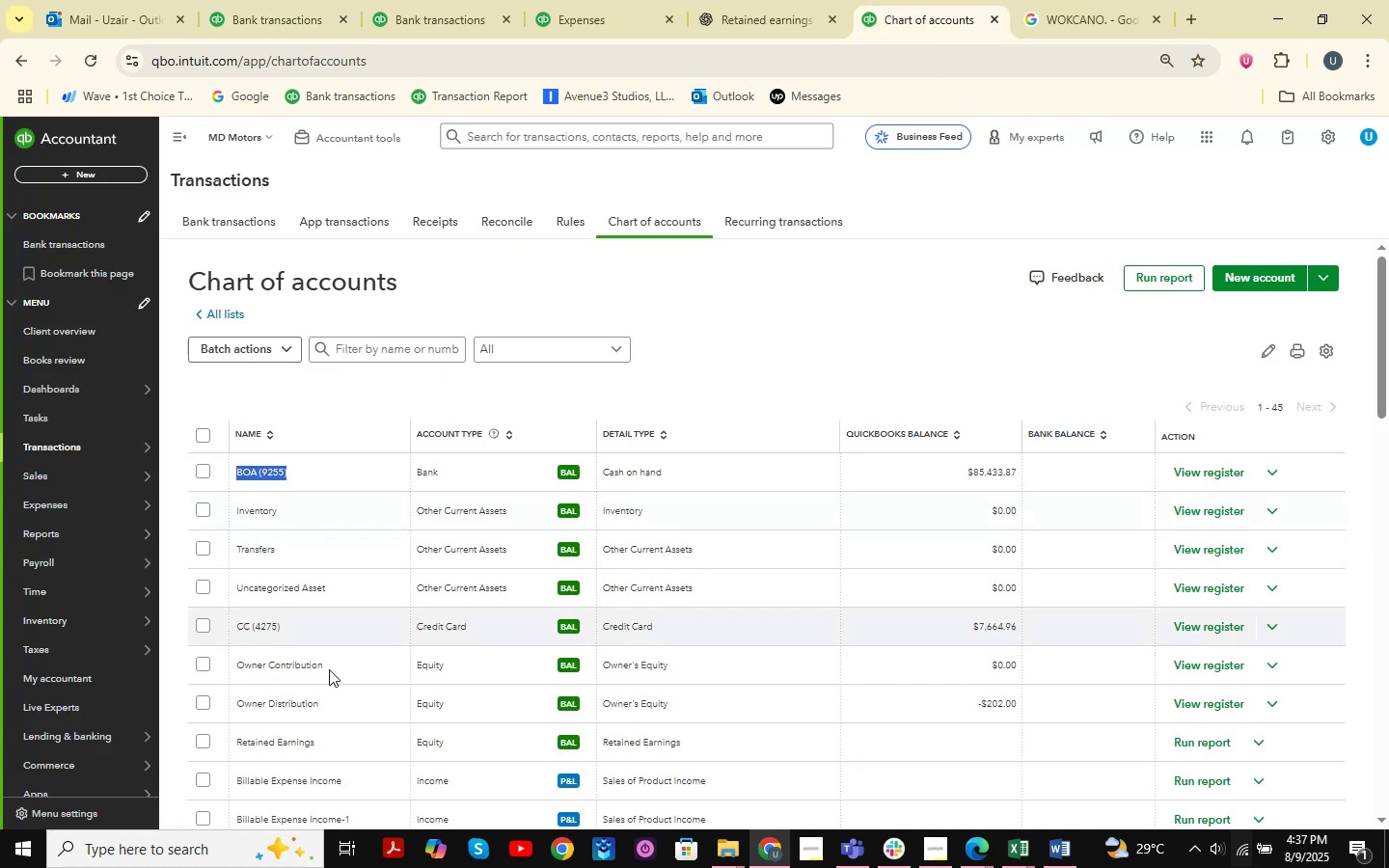 
left_click_drag(start_coordinate=[331, 621], to_coordinate=[234, 630])
 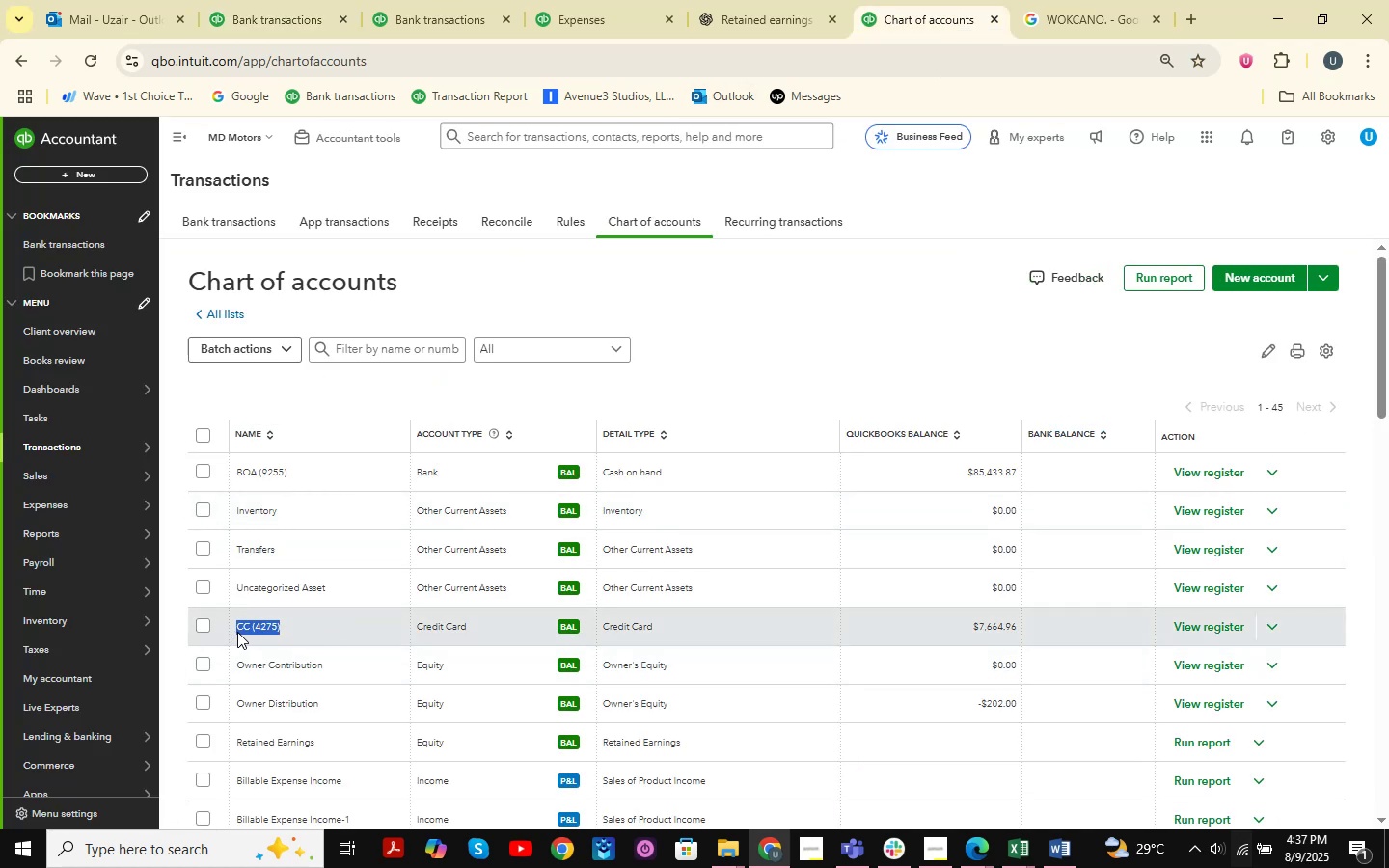 
key(Control+C)
 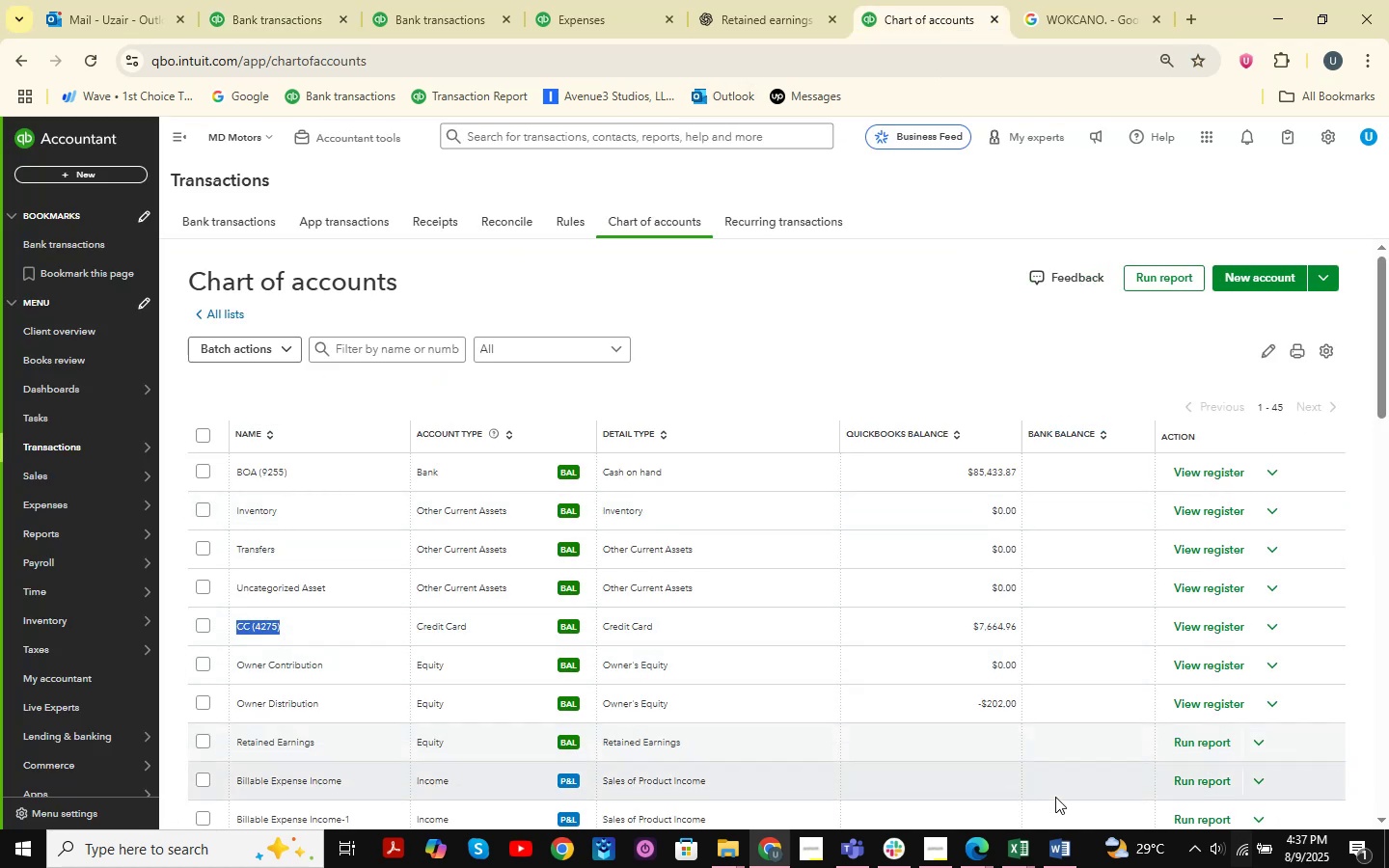 
left_click([1069, 857])
 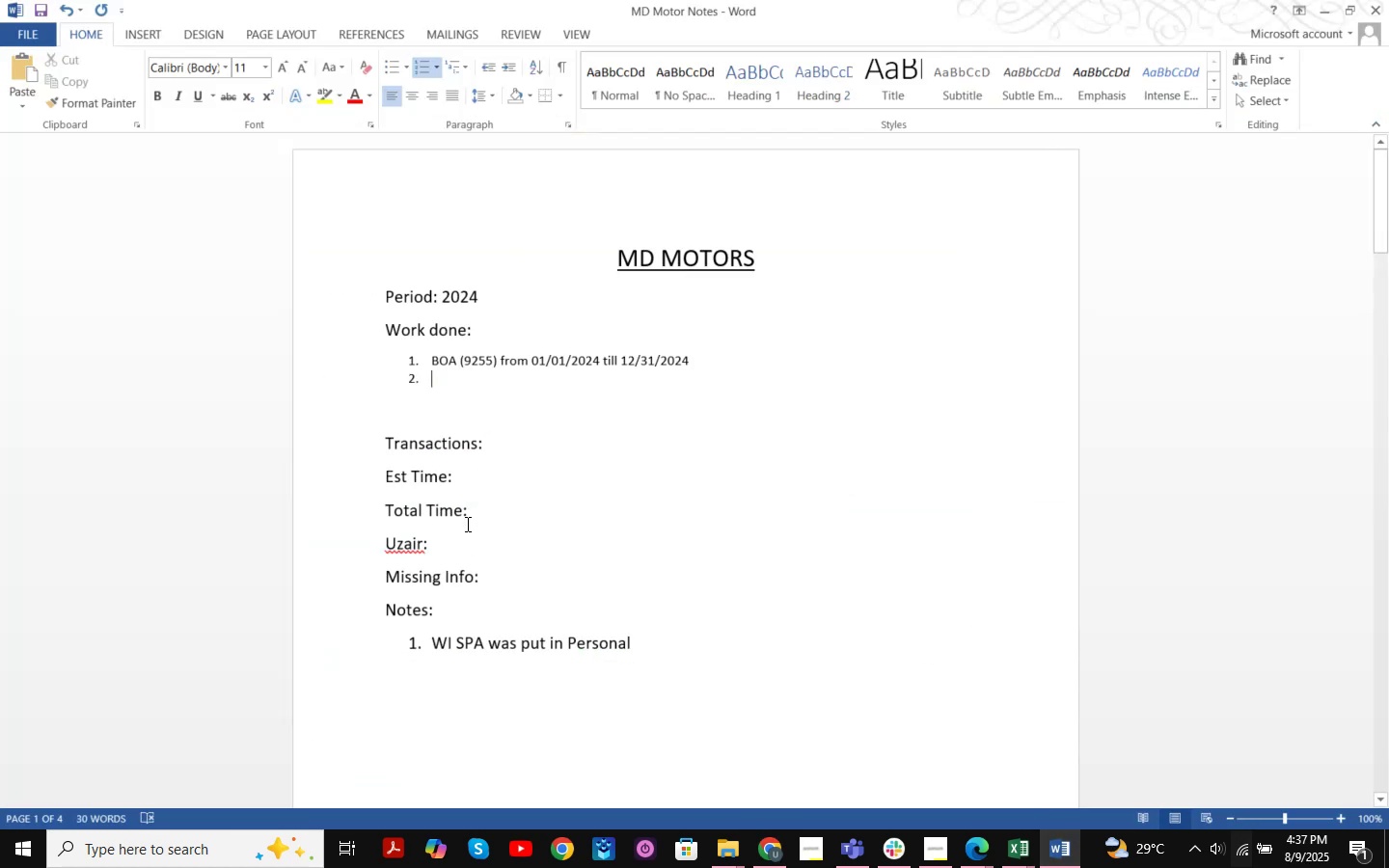 
key(Control+ControlLeft)
 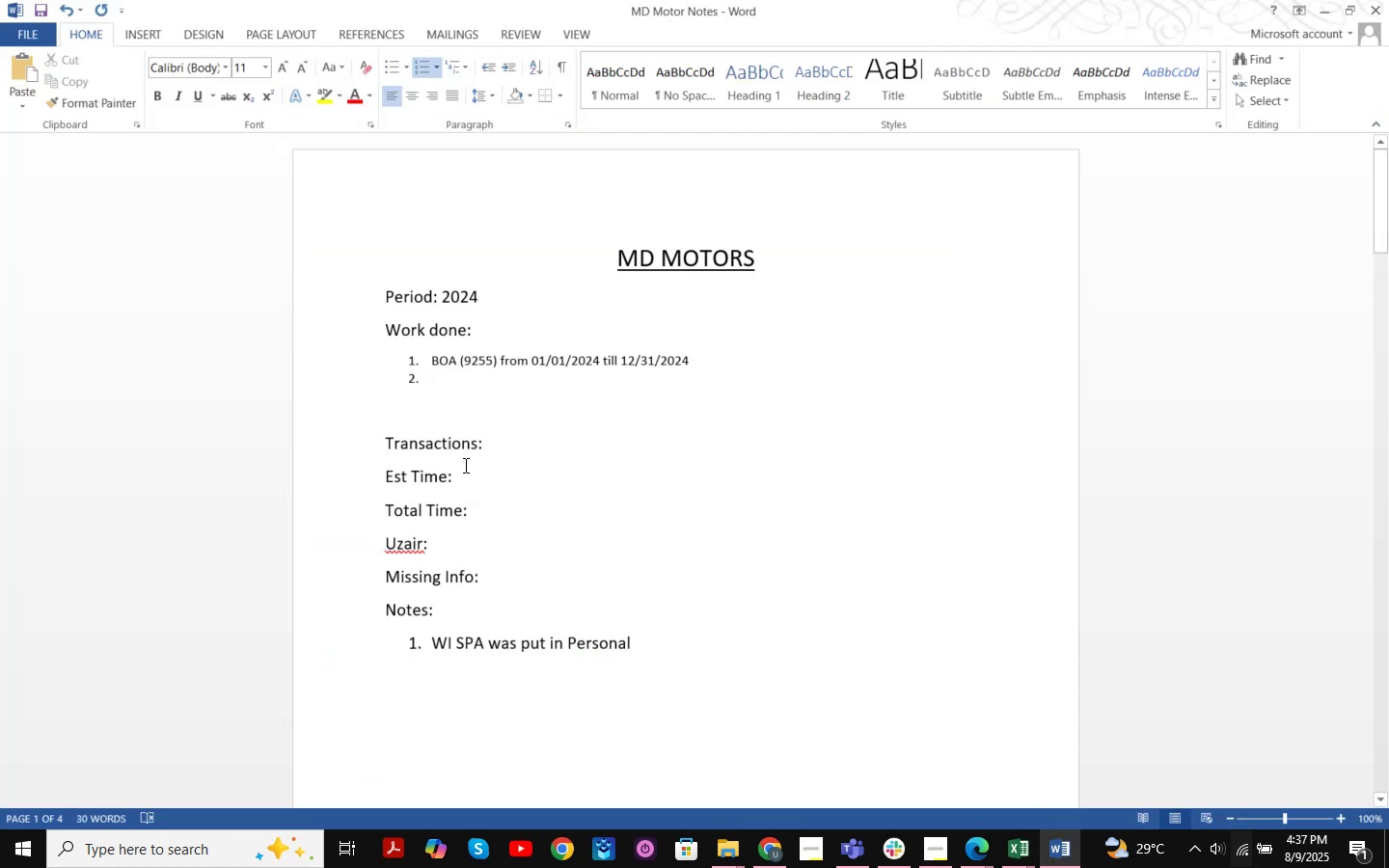 
key(Control+V)
 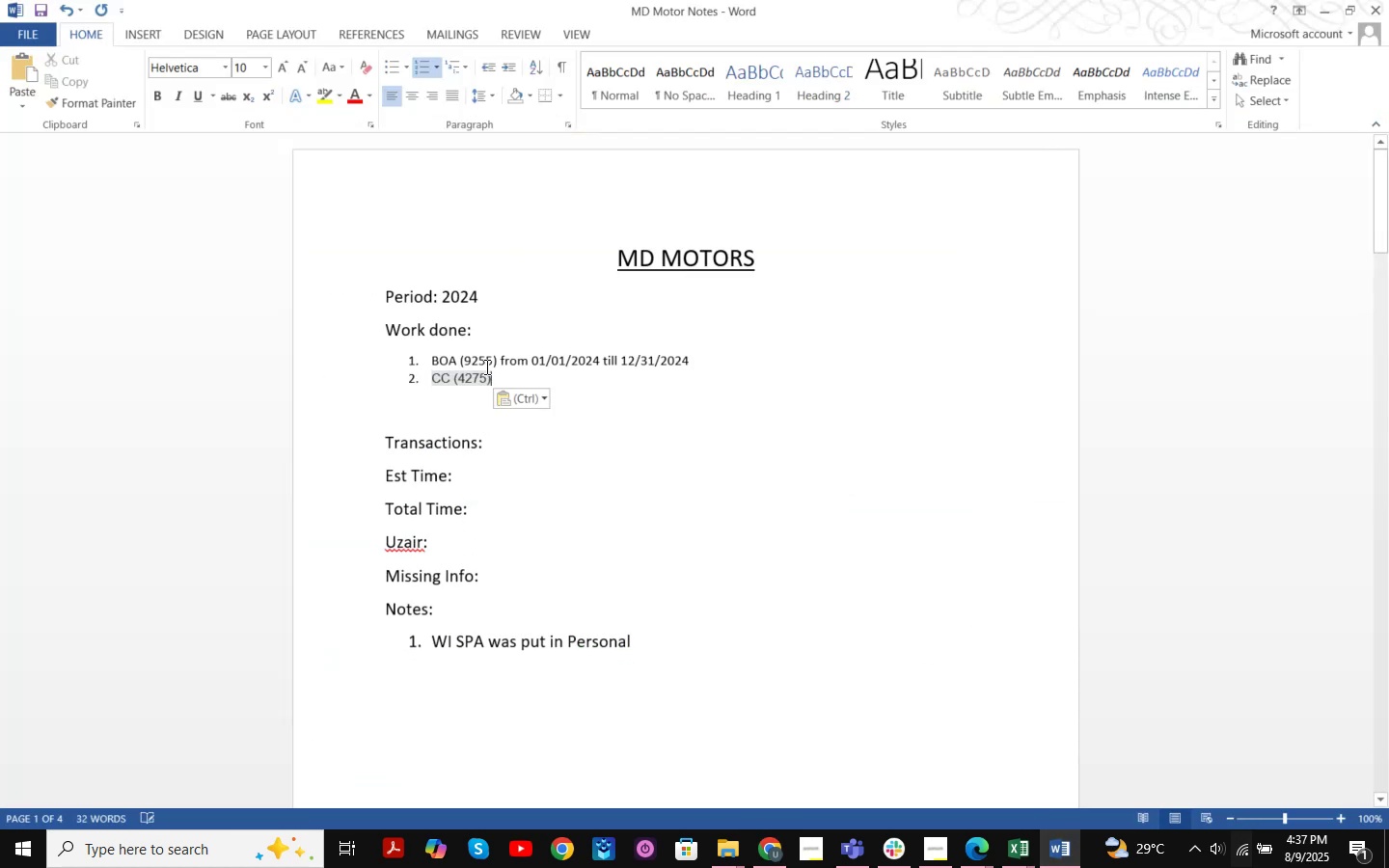 
left_click_drag(start_coordinate=[497, 380], to_coordinate=[424, 378])
 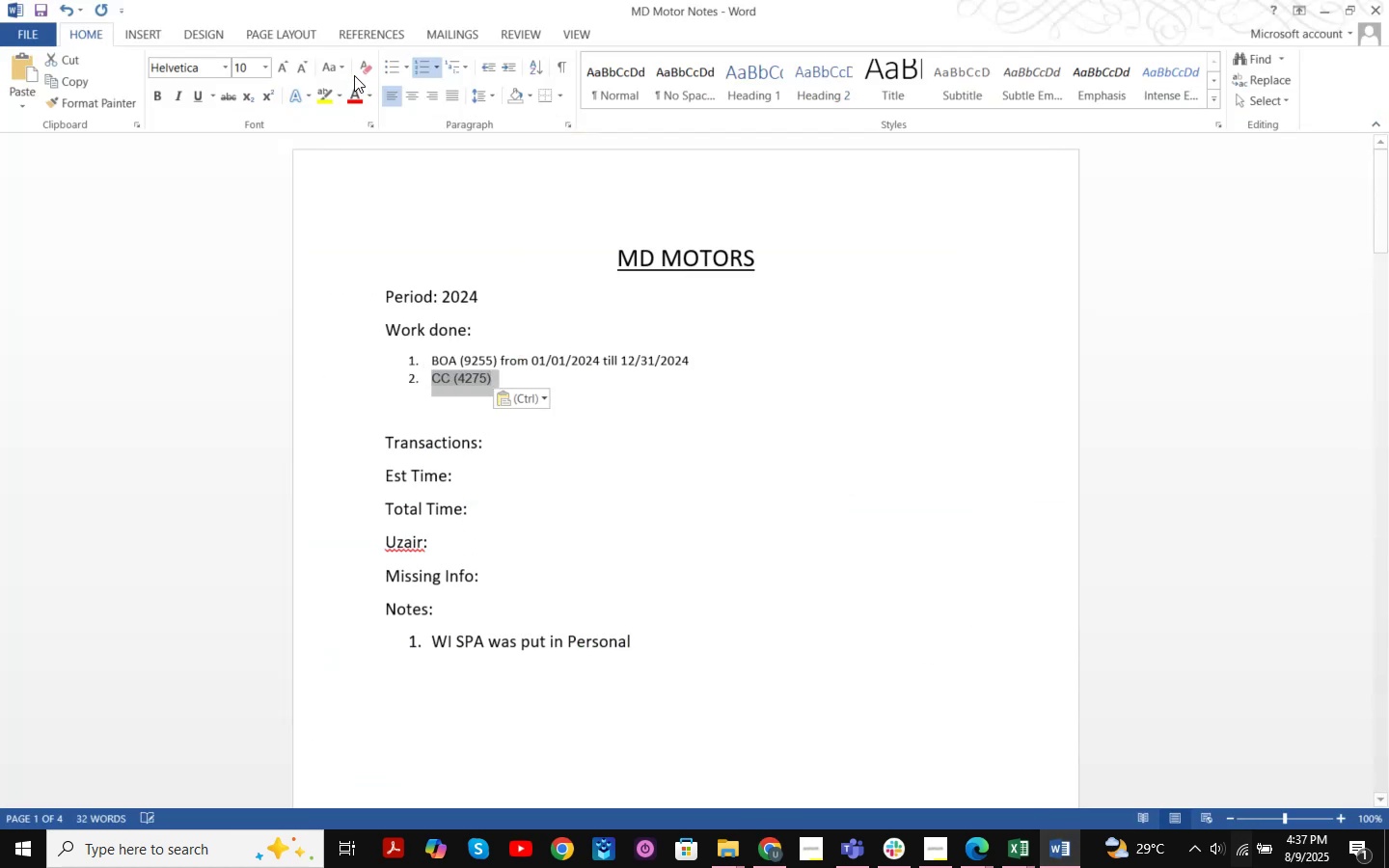 
left_click([363, 66])
 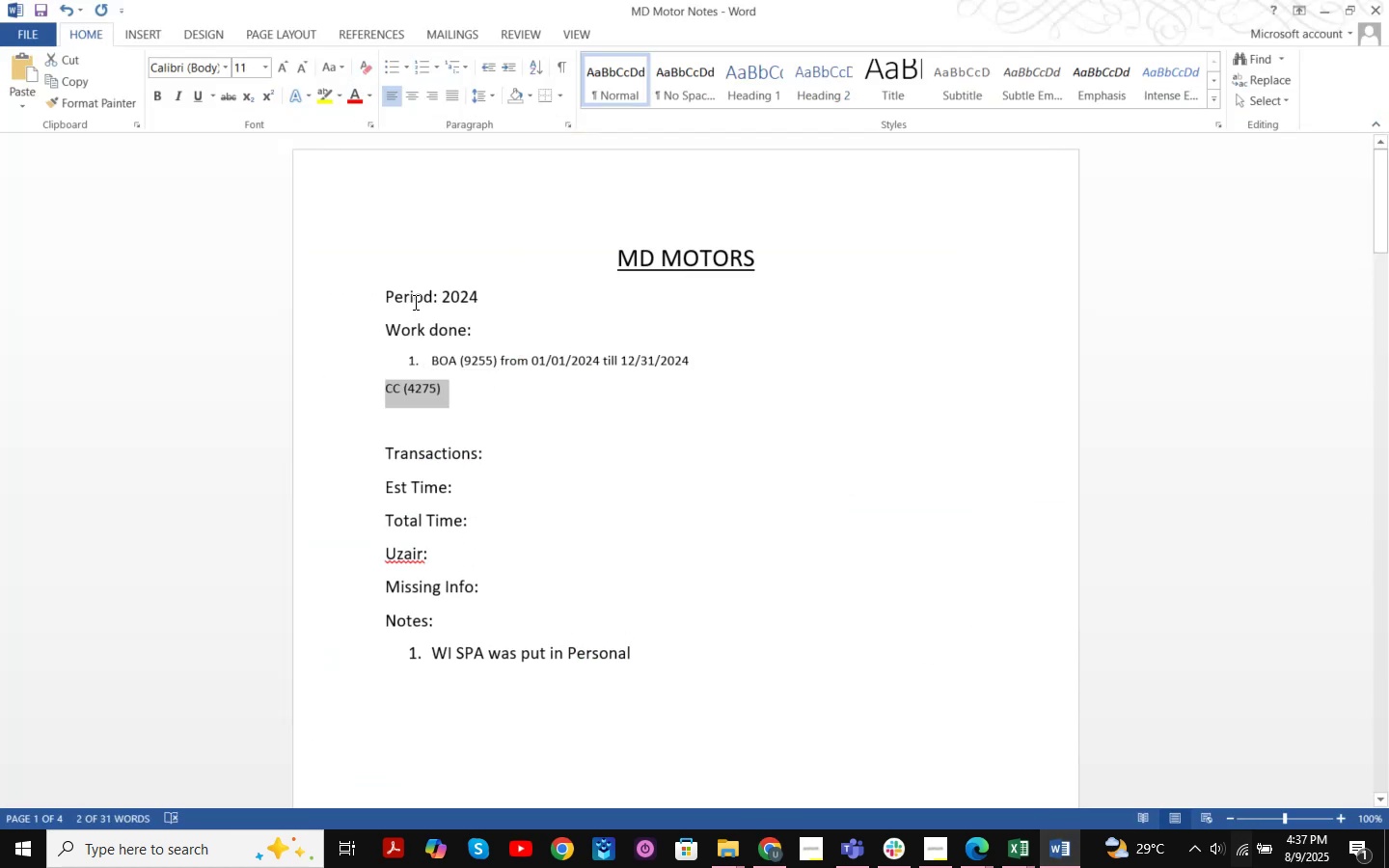 
left_click([536, 450])
 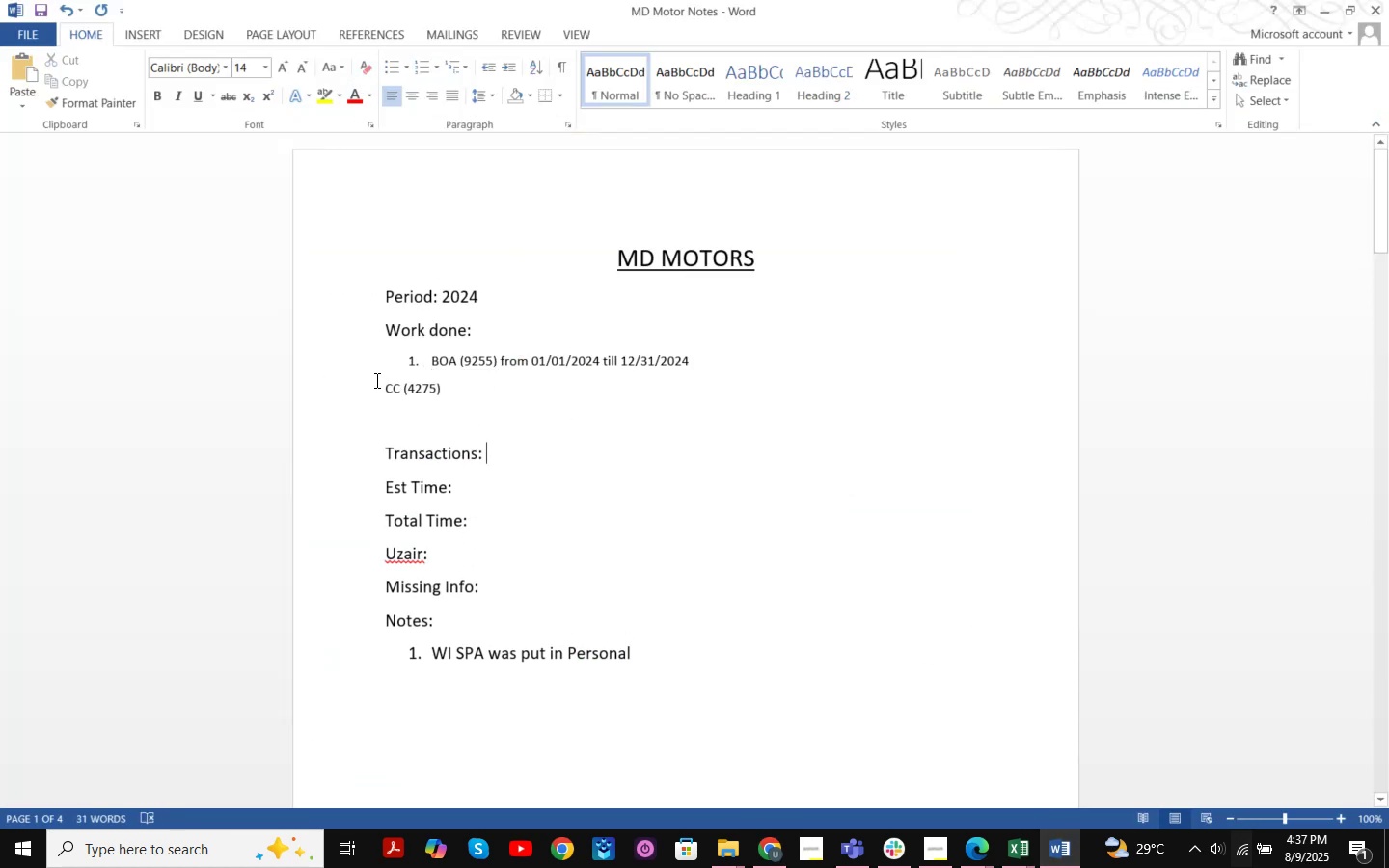 
left_click_drag(start_coordinate=[377, 384], to_coordinate=[481, 389])
 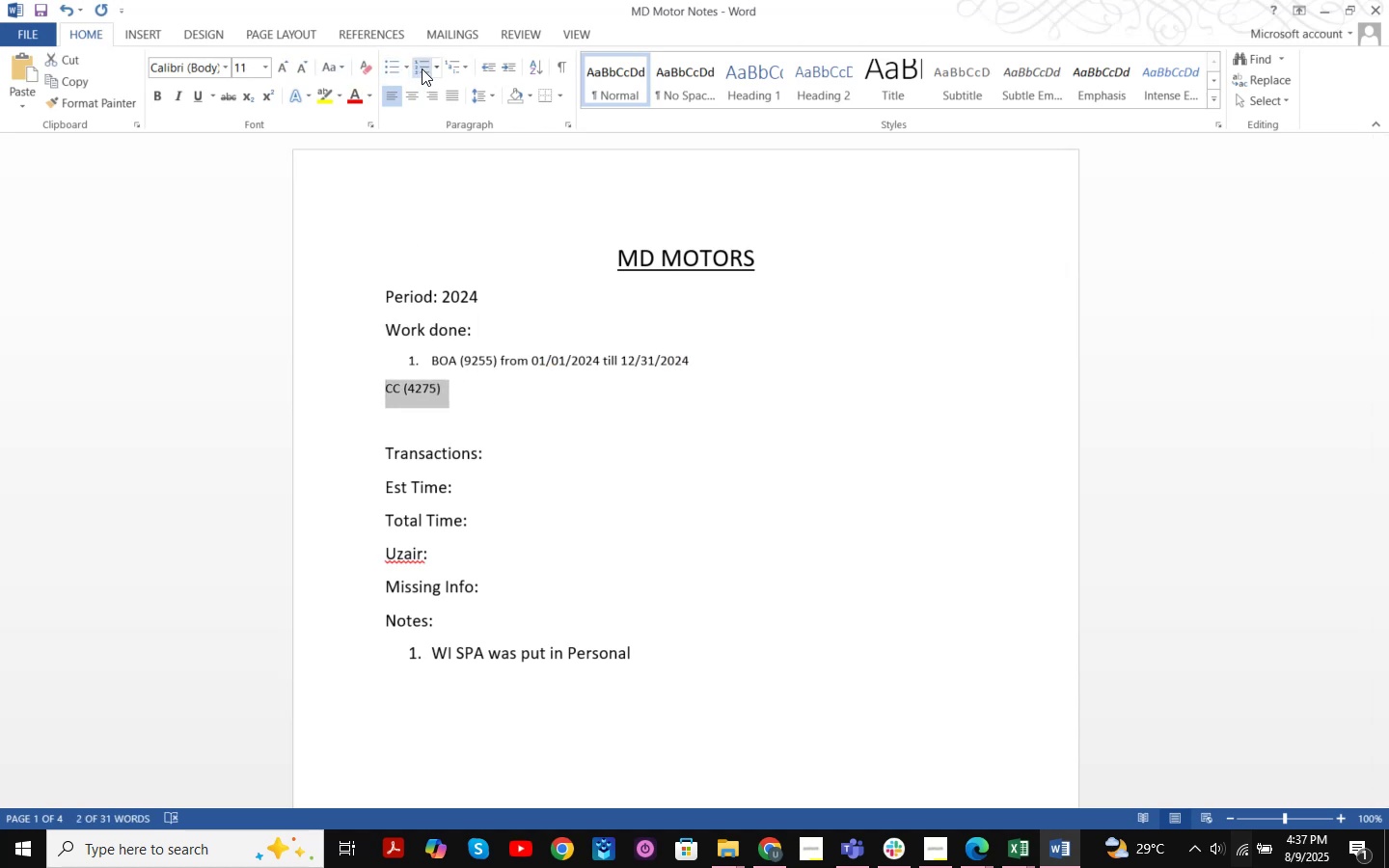 
left_click([438, 69])
 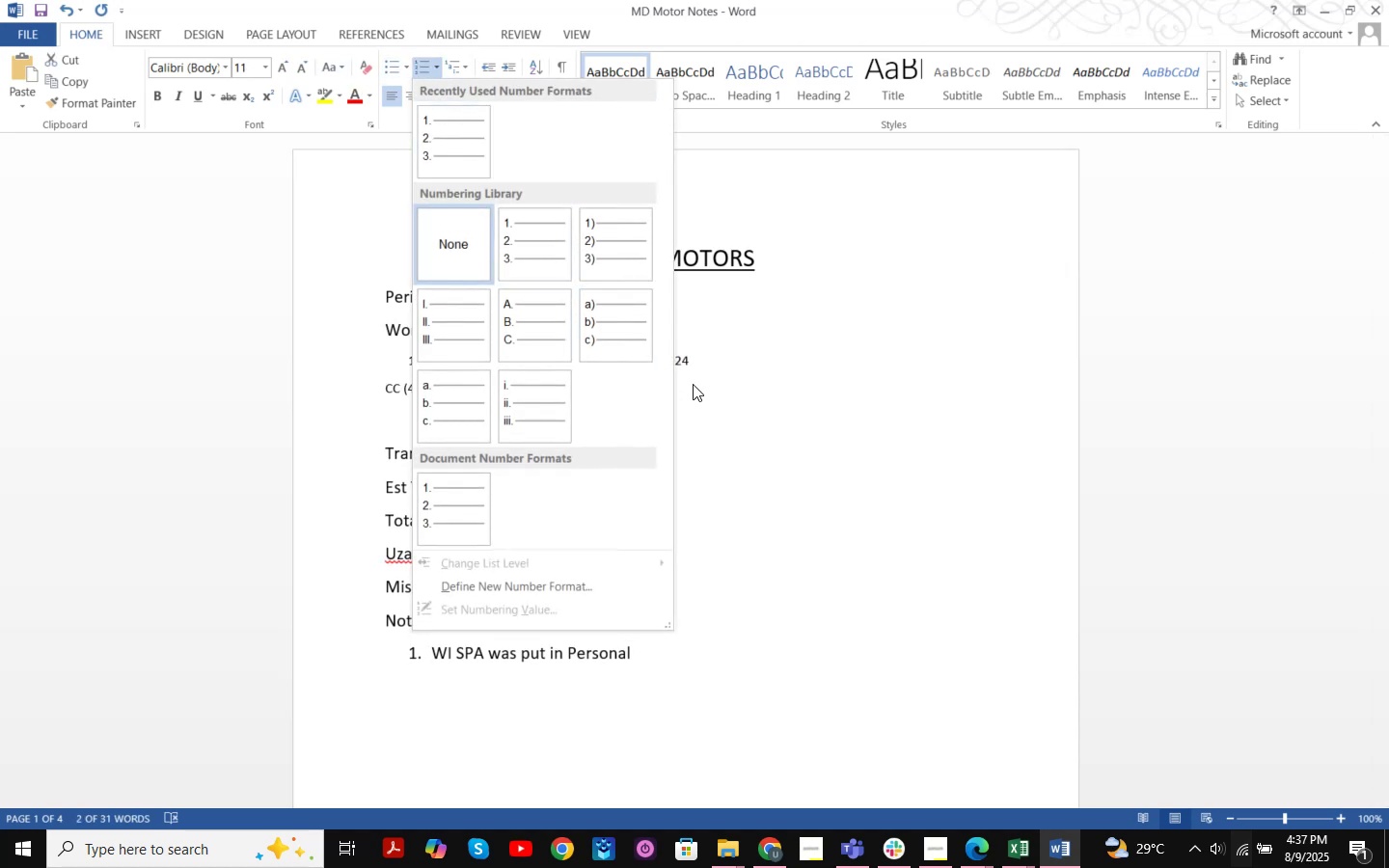 
double_click([720, 359])
 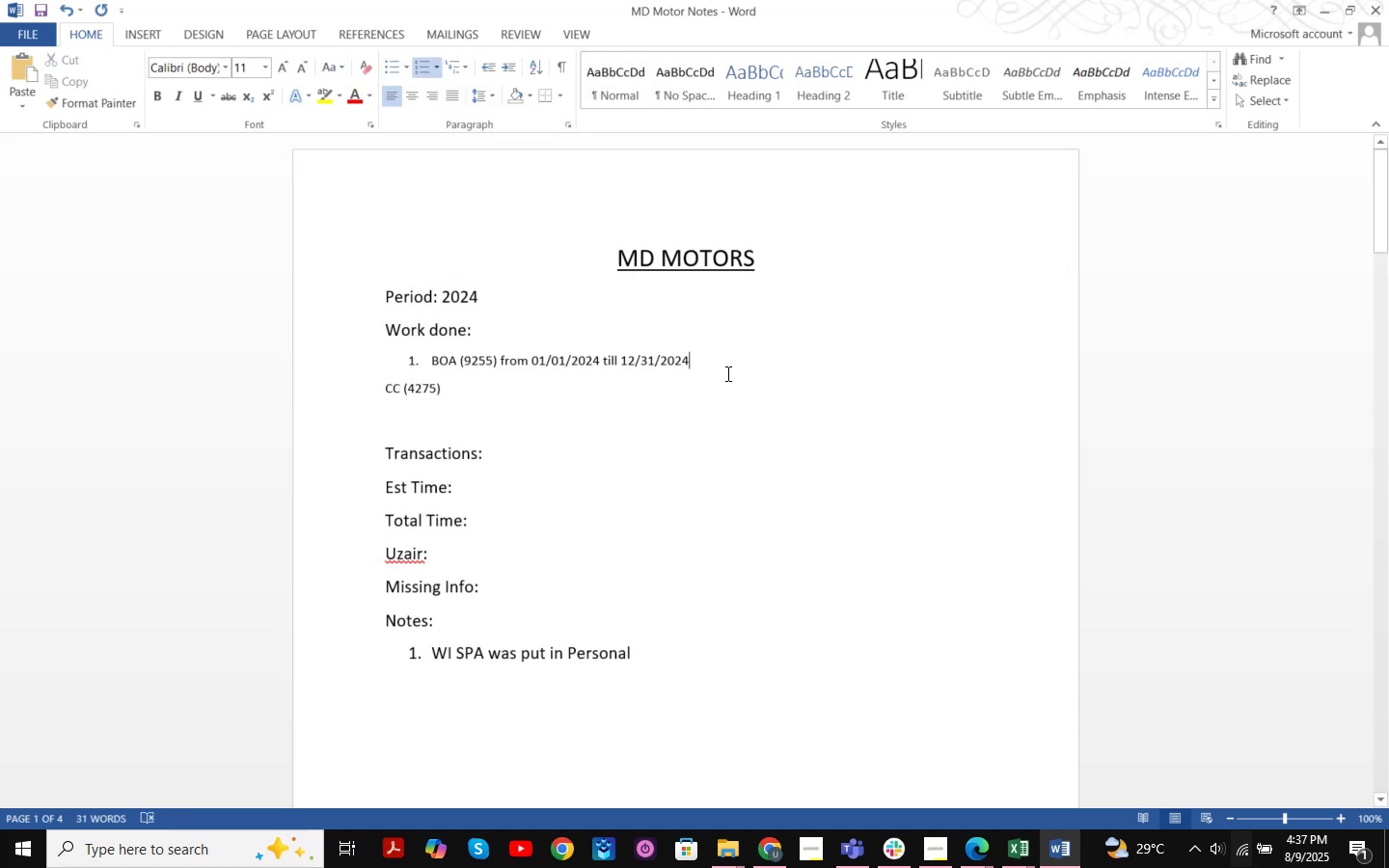 
key(NumpadEnter)
 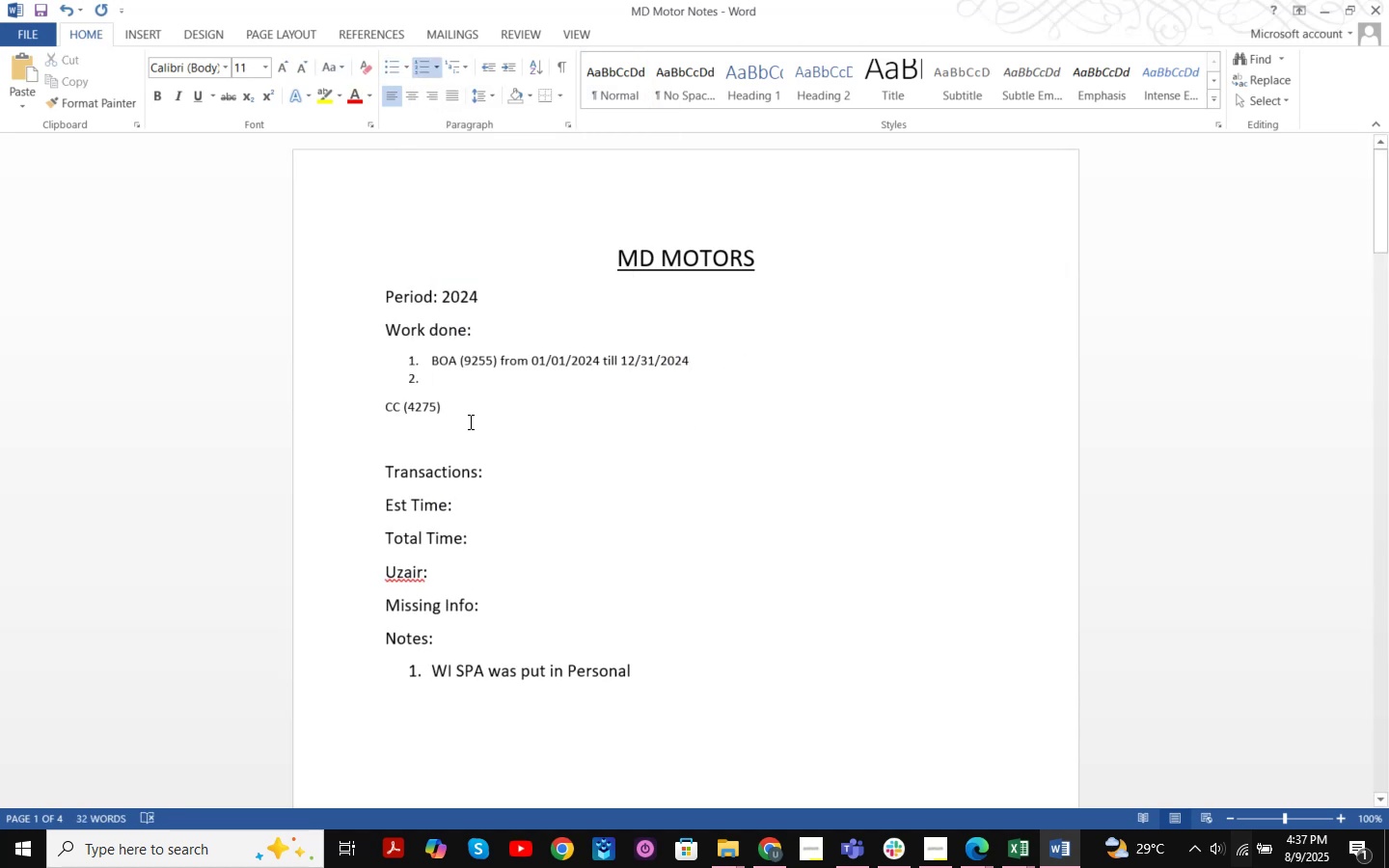 
left_click_drag(start_coordinate=[460, 402], to_coordinate=[358, 402])
 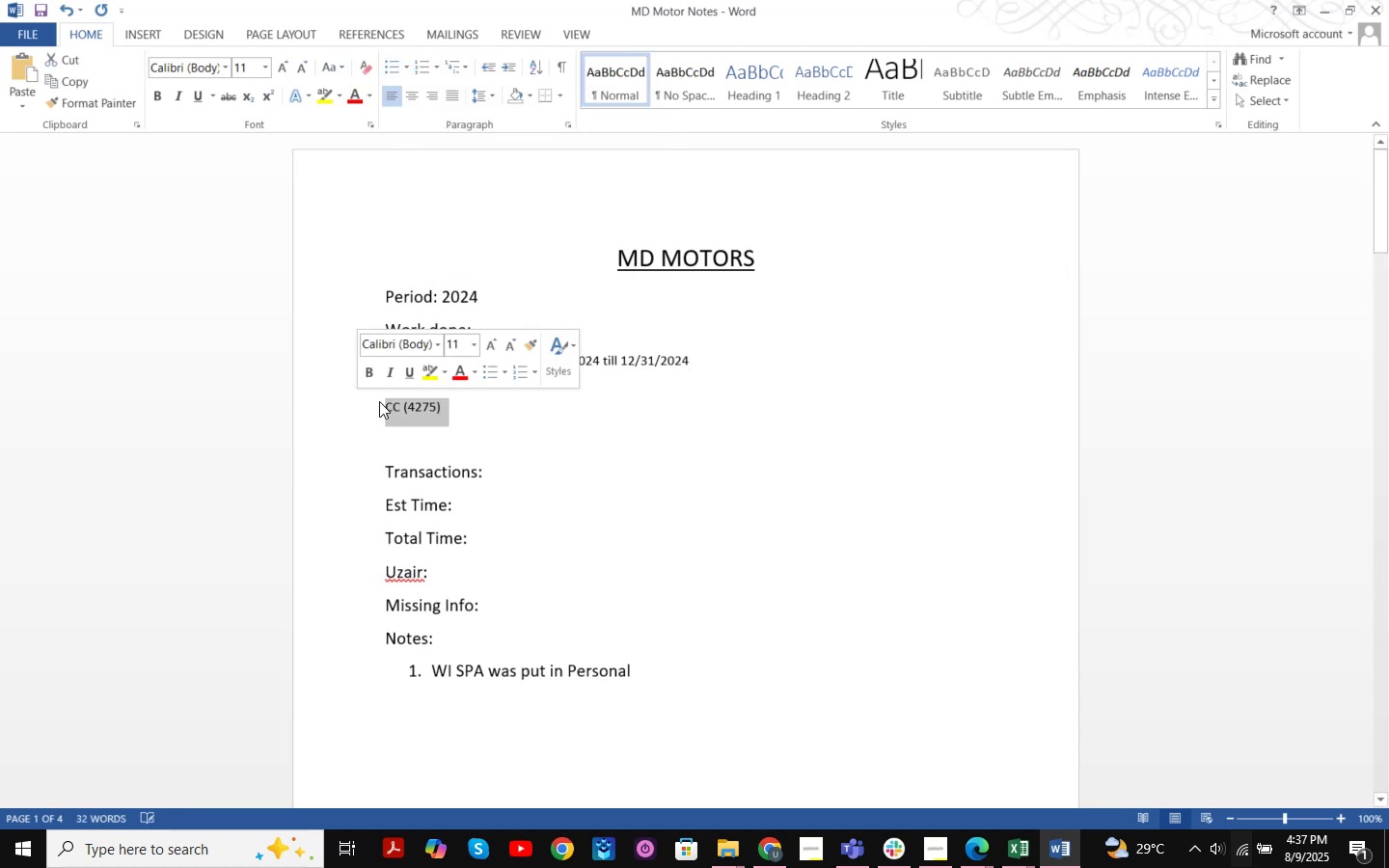 
key(Control+X)
 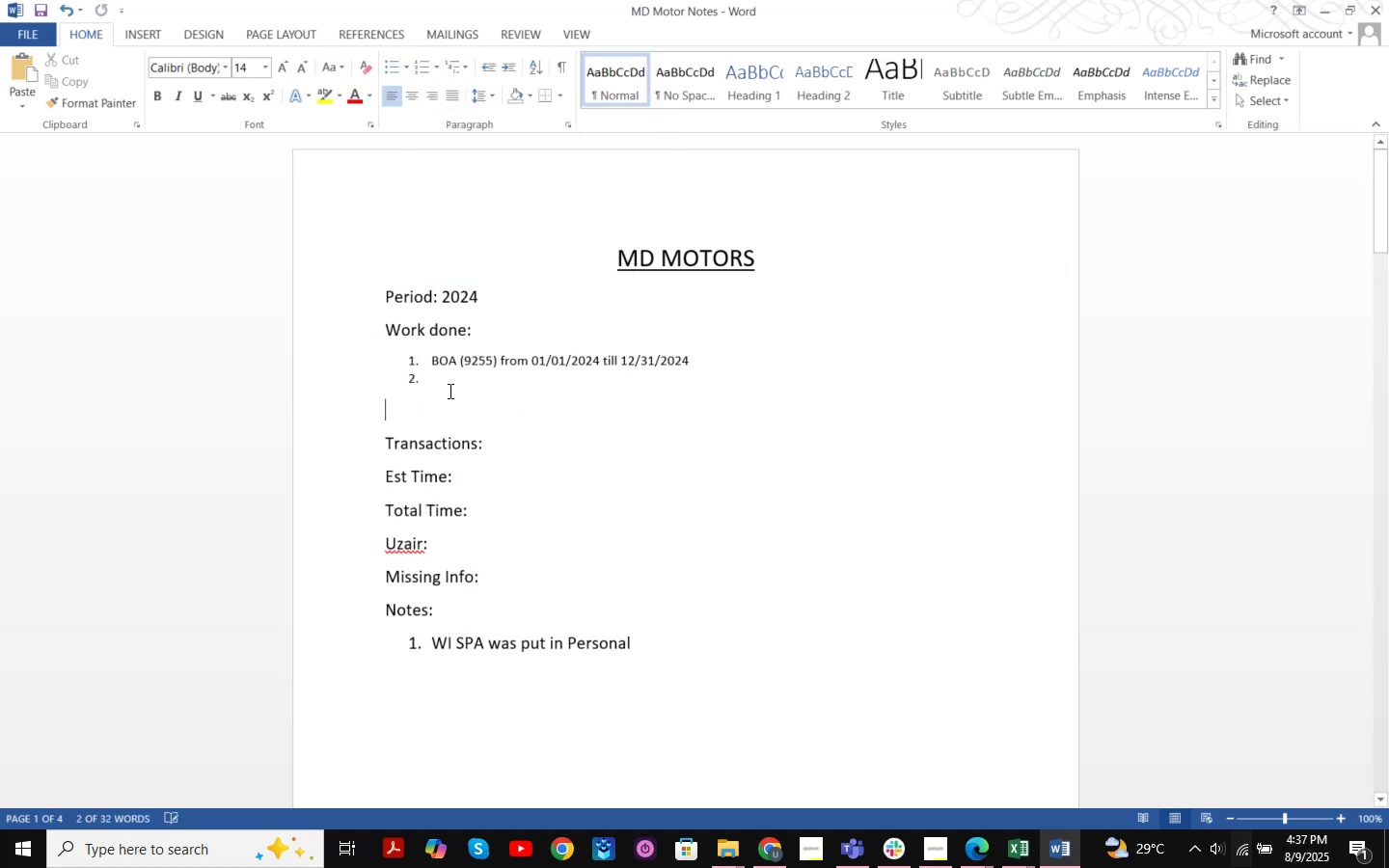 
left_click([440, 392])
 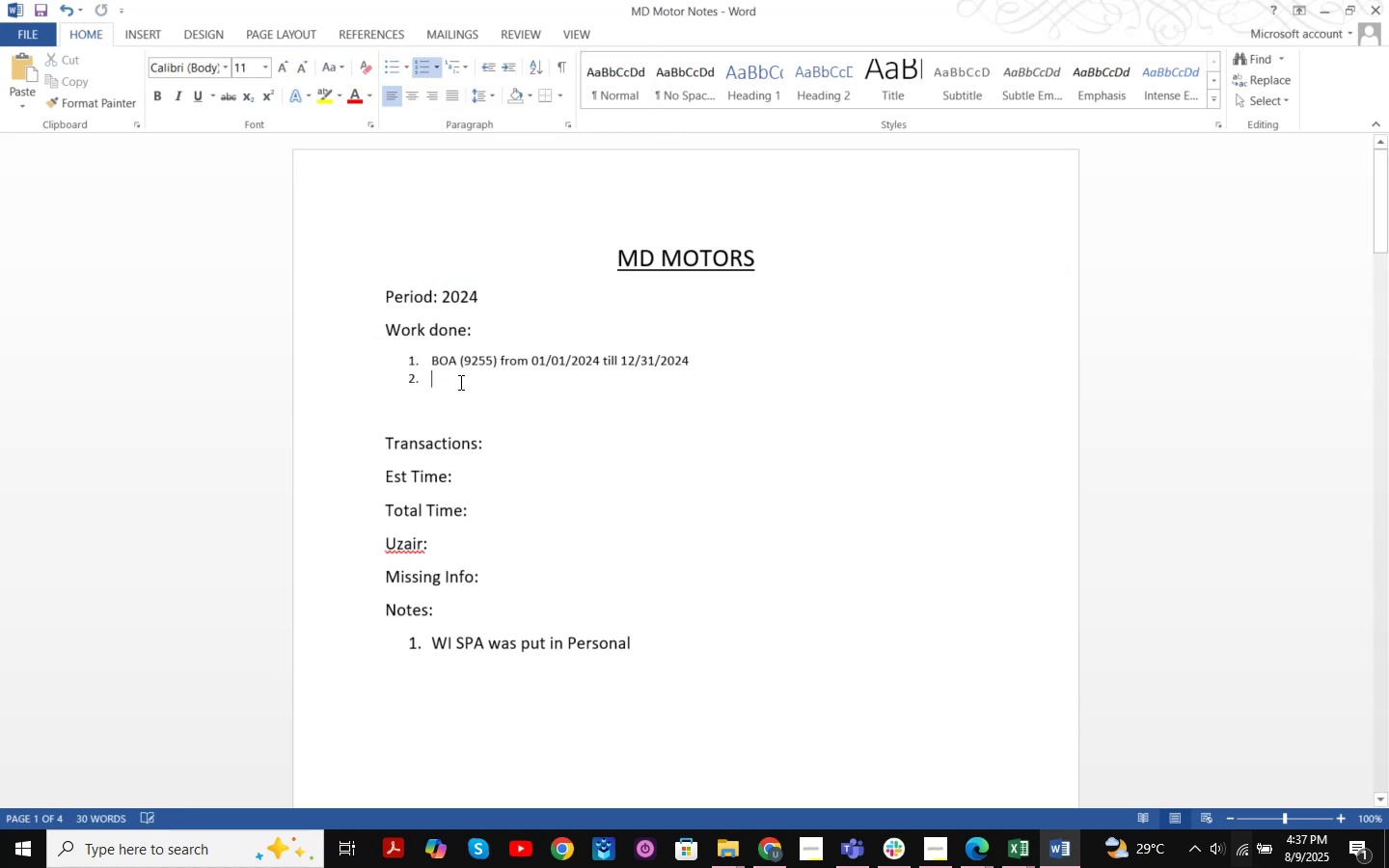 
key(Control+ControlLeft)
 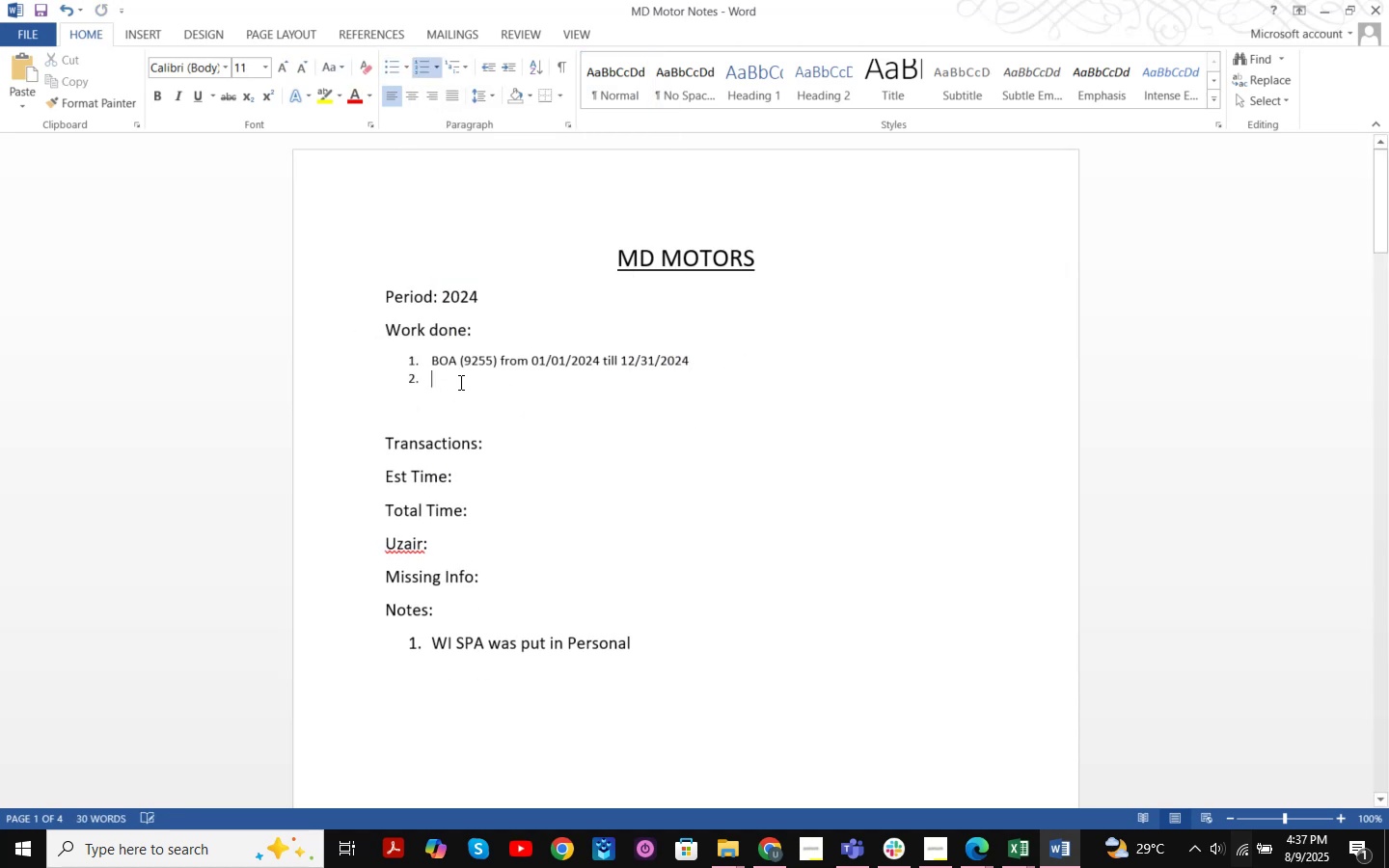 
key(Control+V)
 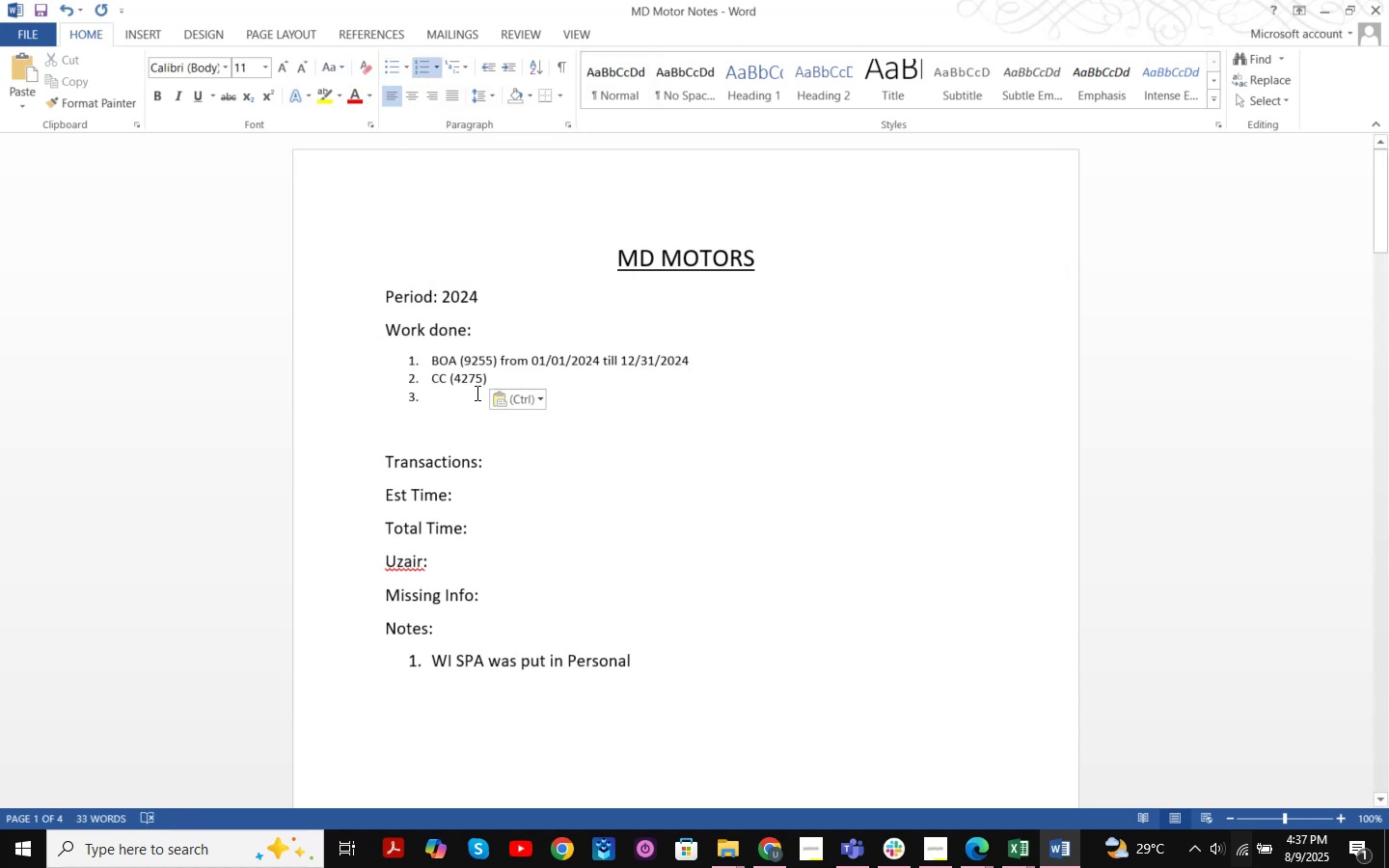 
left_click([495, 378])
 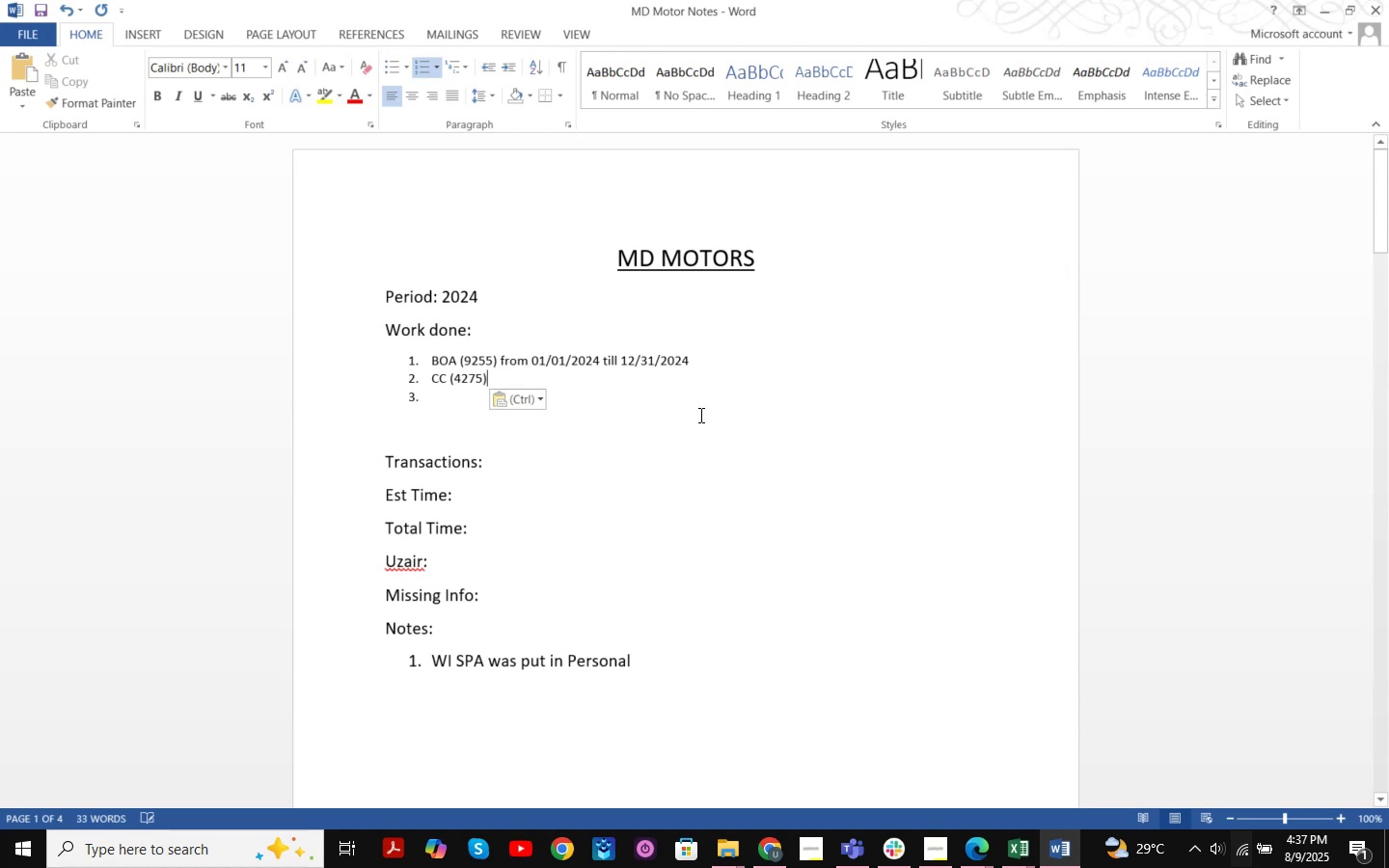 
type( from 01/01/2024 till 12/31/2024)
 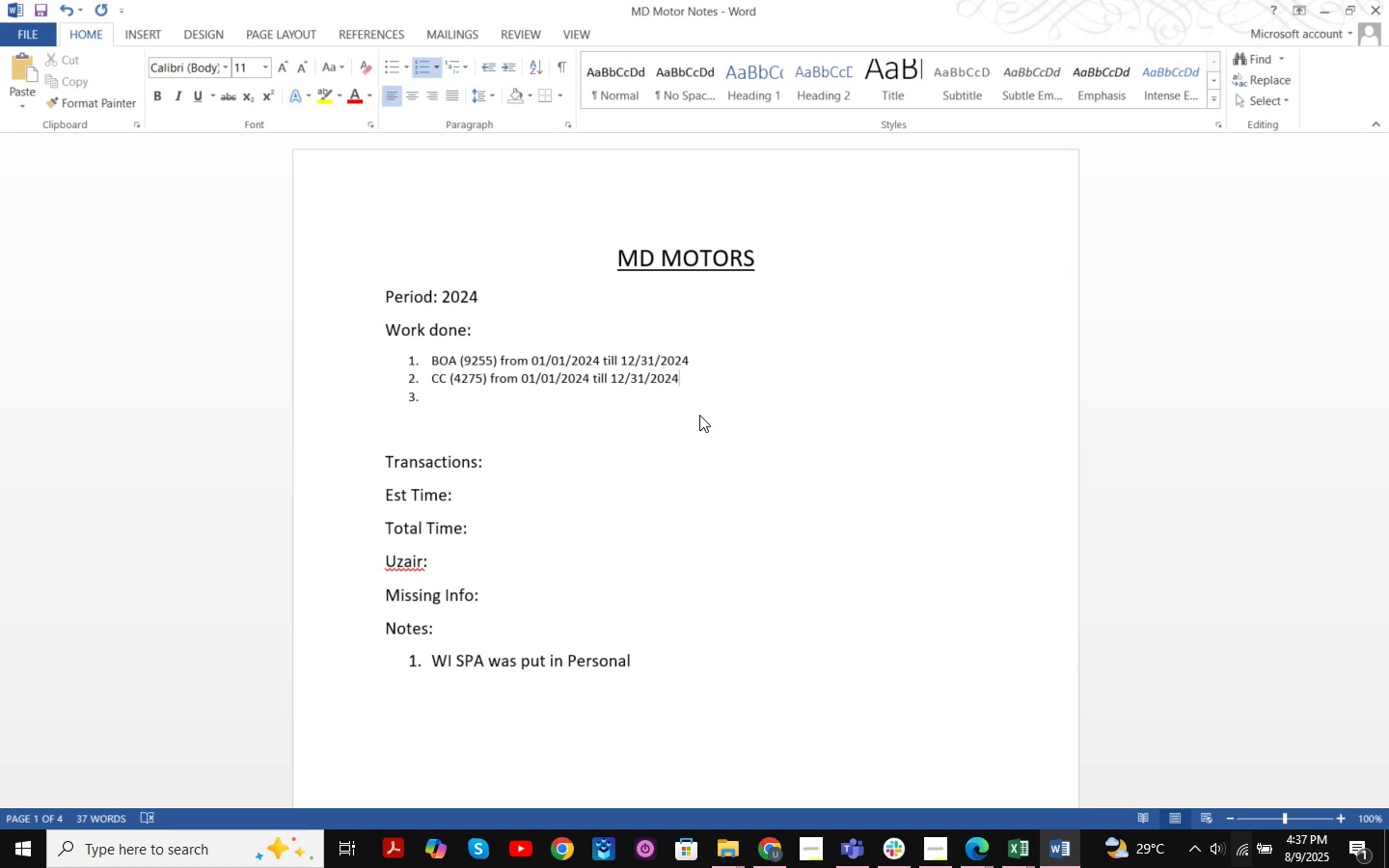 
key(Enter)
 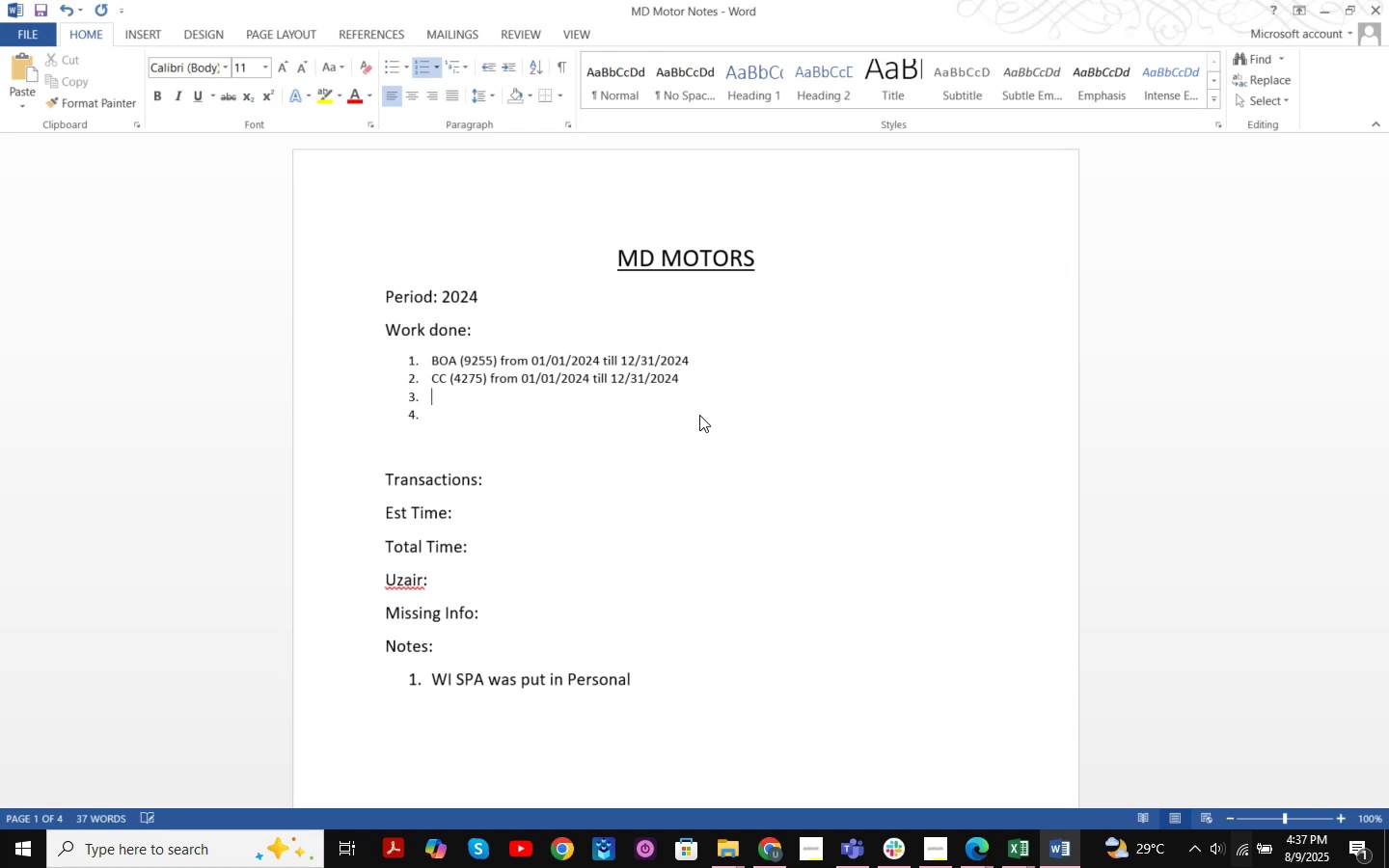 
key(Control+ControlRight)
 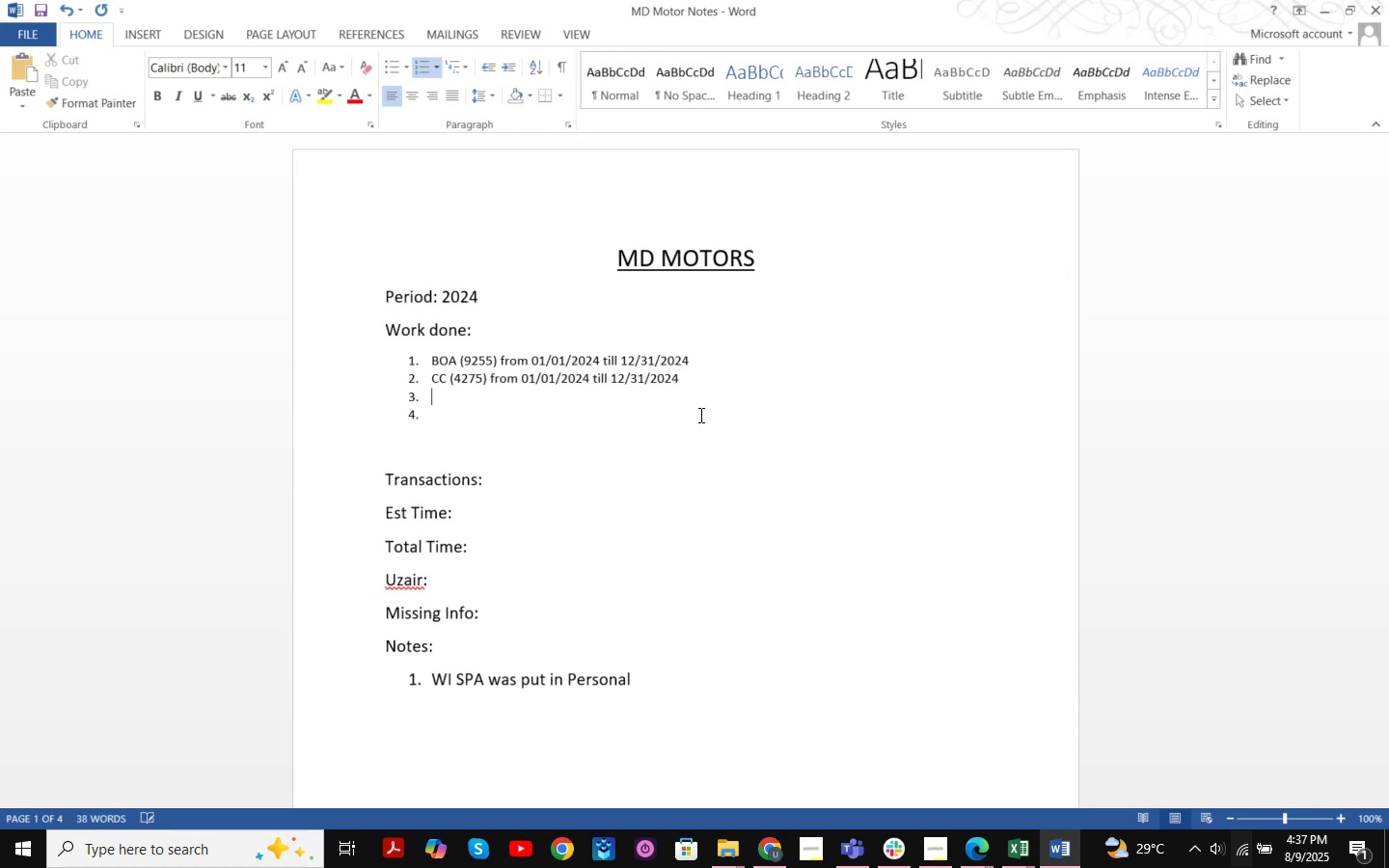 
key(Control+S)
 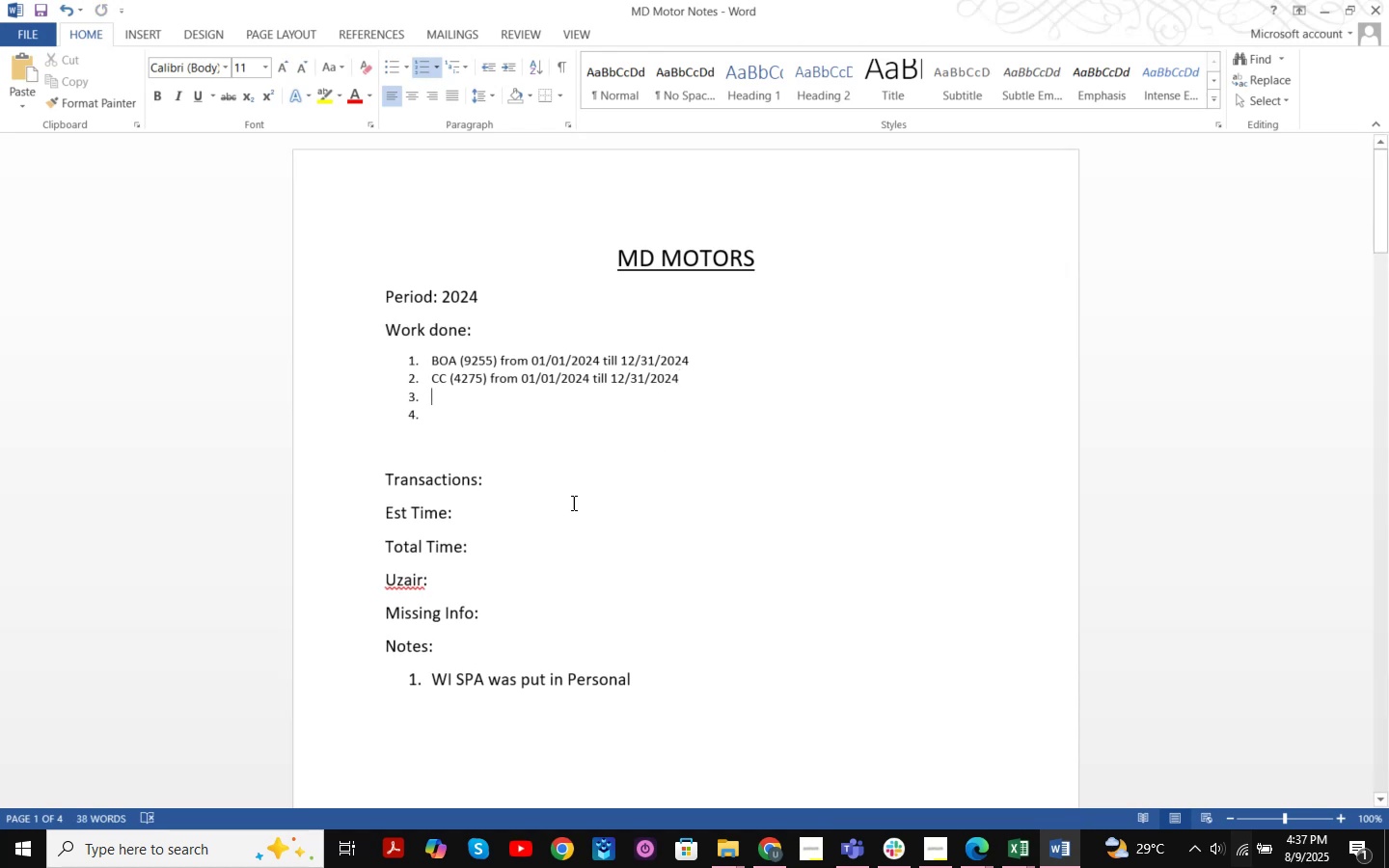 
left_click([511, 475])
 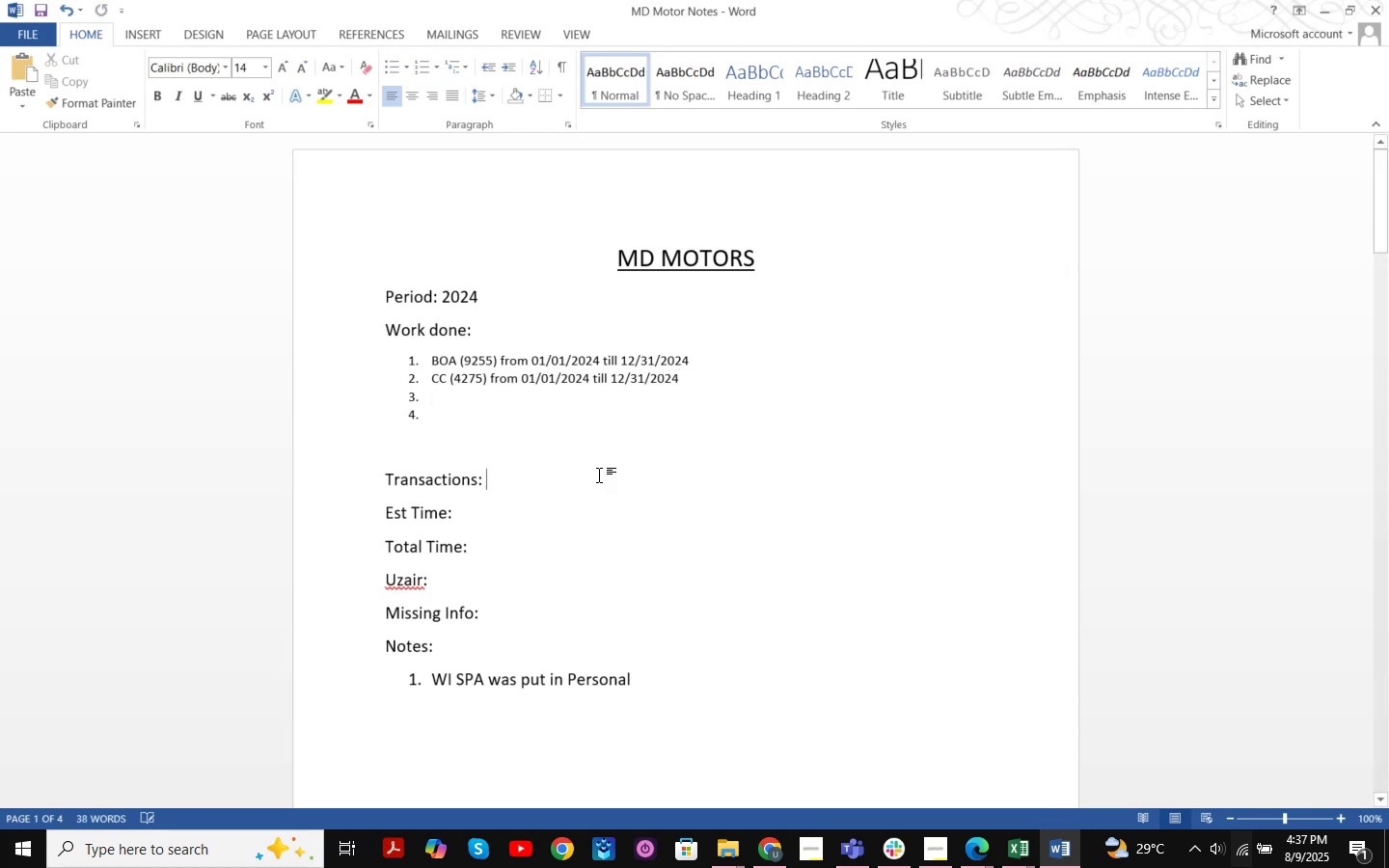 
scroll: coordinate [607, 473], scroll_direction: down, amount: 2.0
 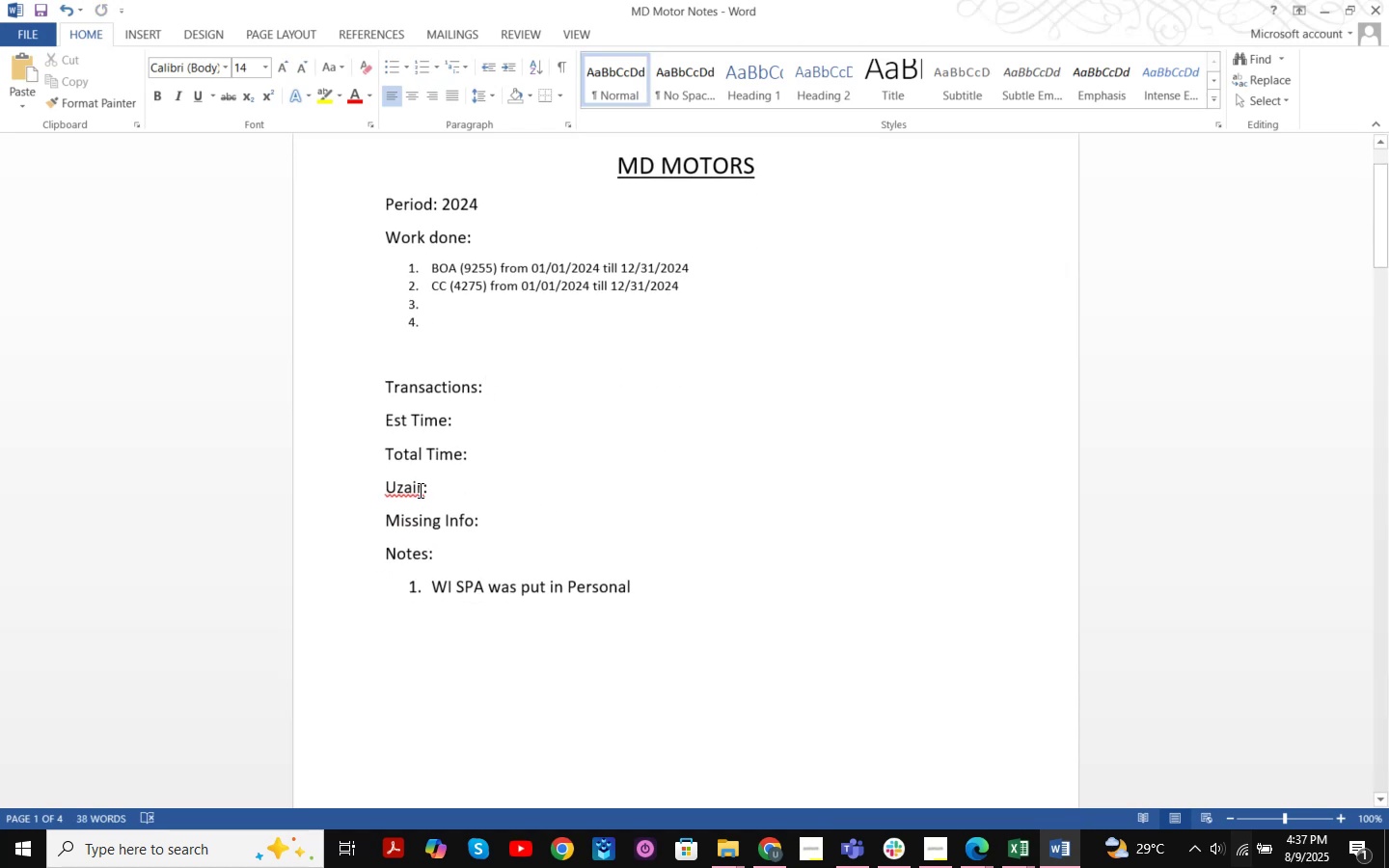 
left_click_drag(start_coordinate=[441, 482], to_coordinate=[401, 482])
 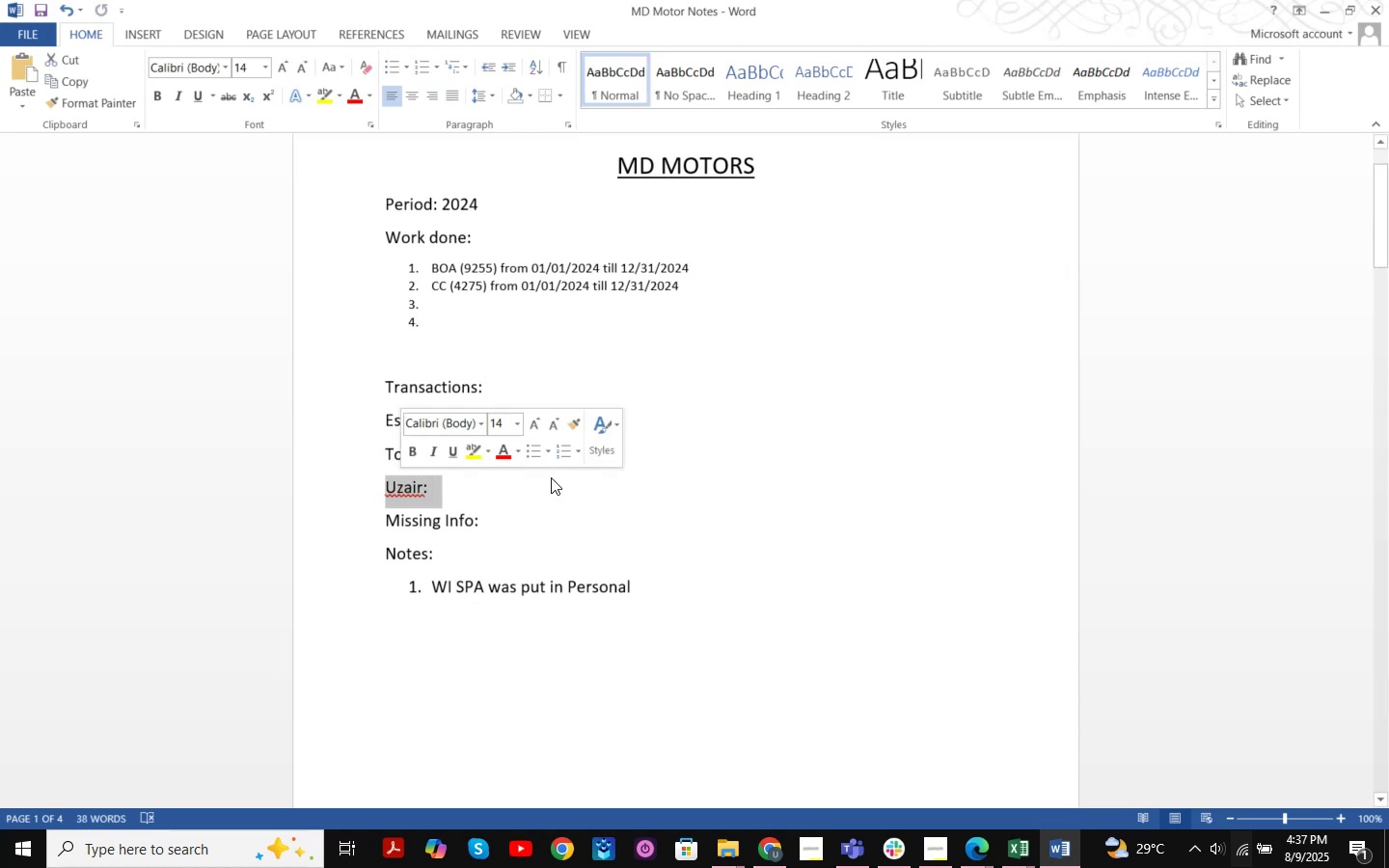 
left_click([552, 476])
 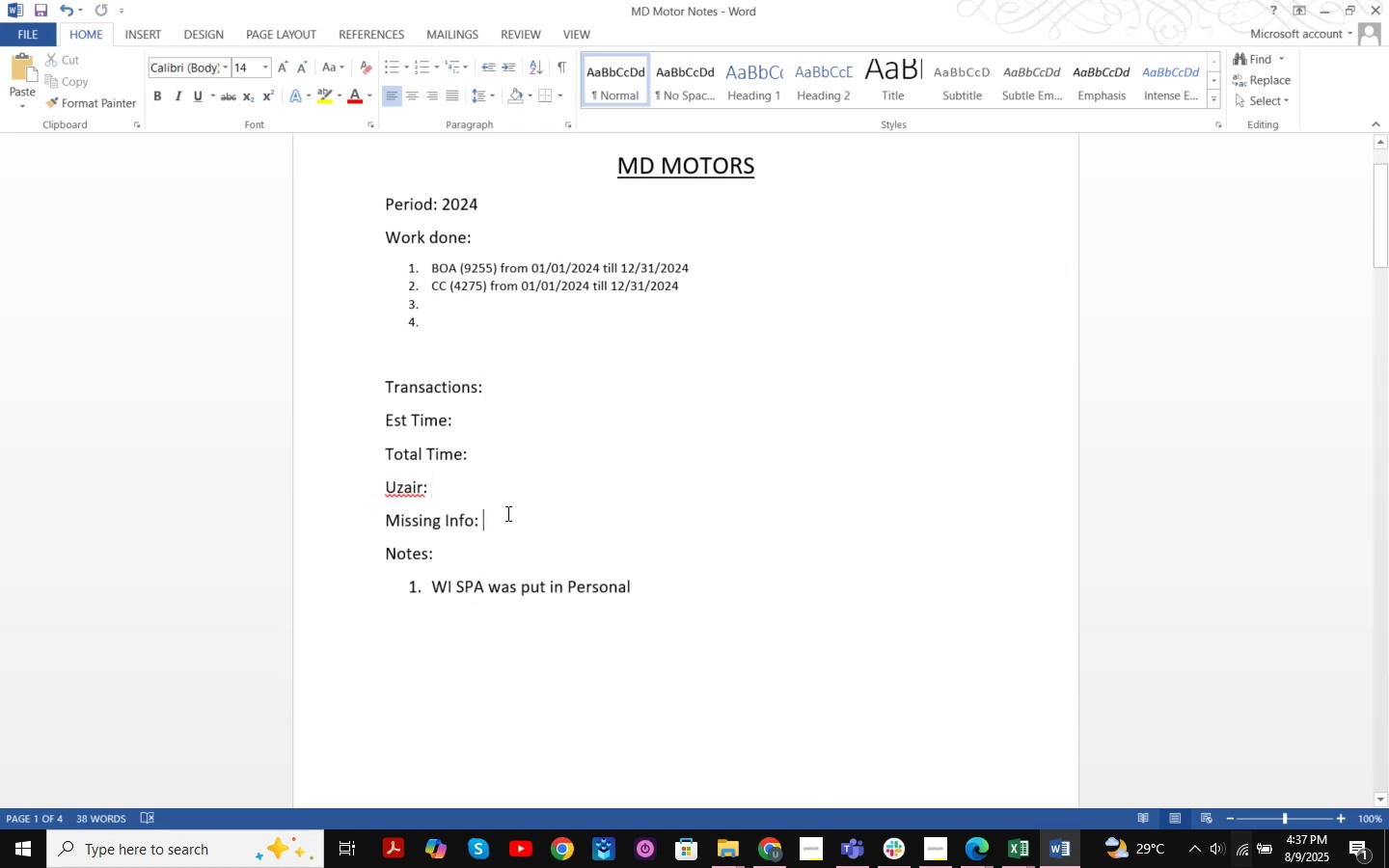 
left_click([670, 555])
 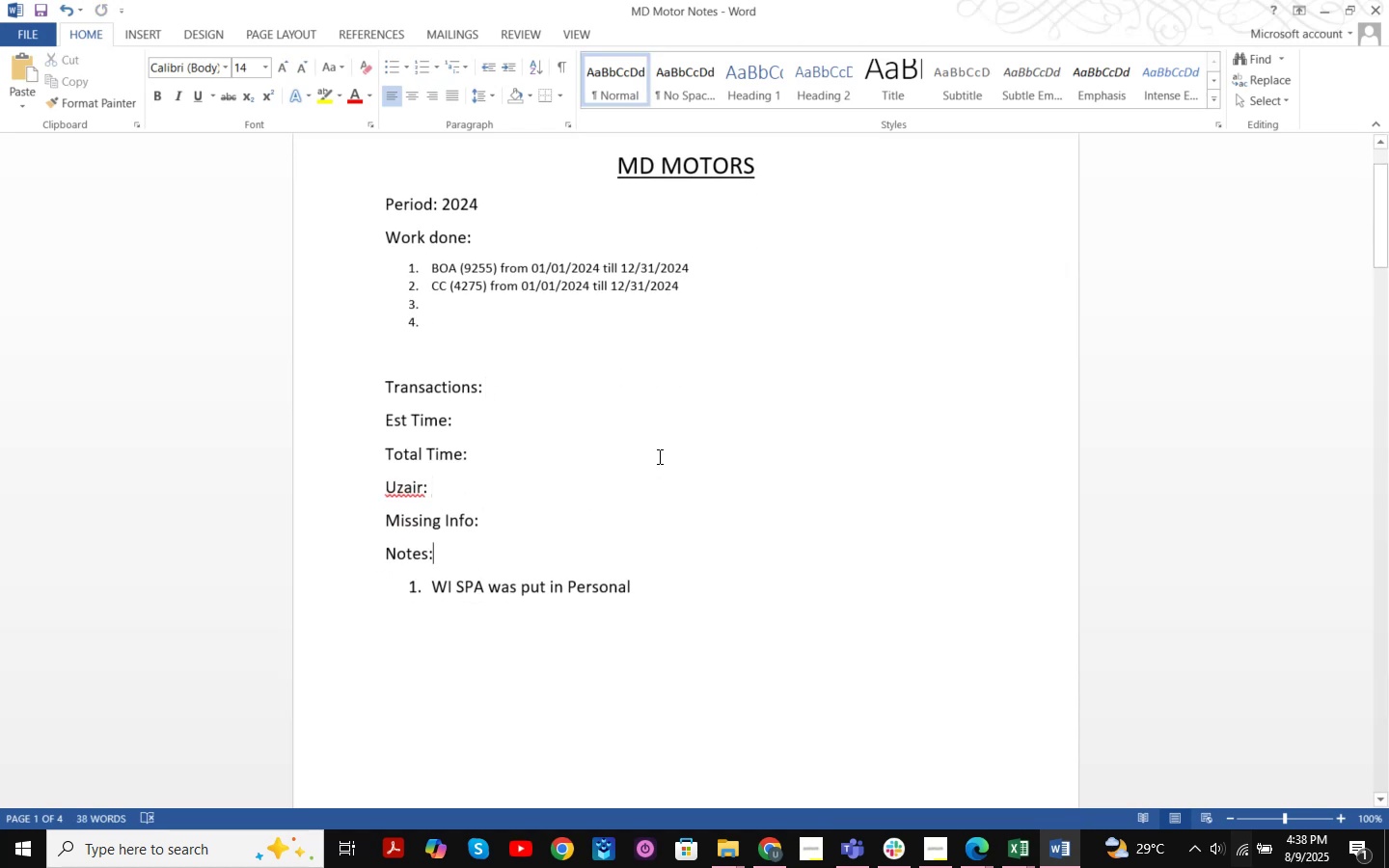 
left_click([658, 456])
 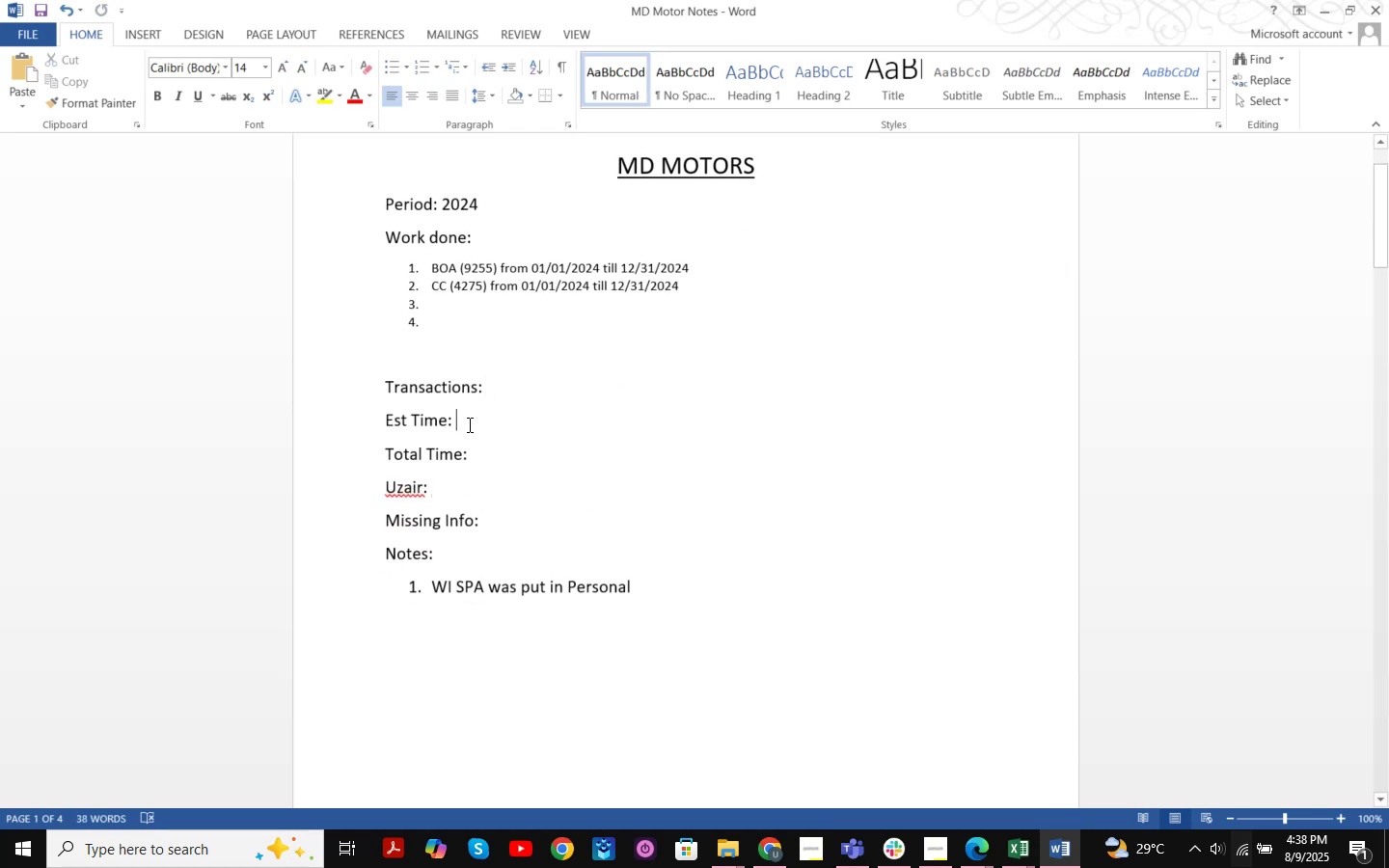 
double_click([660, 455])
 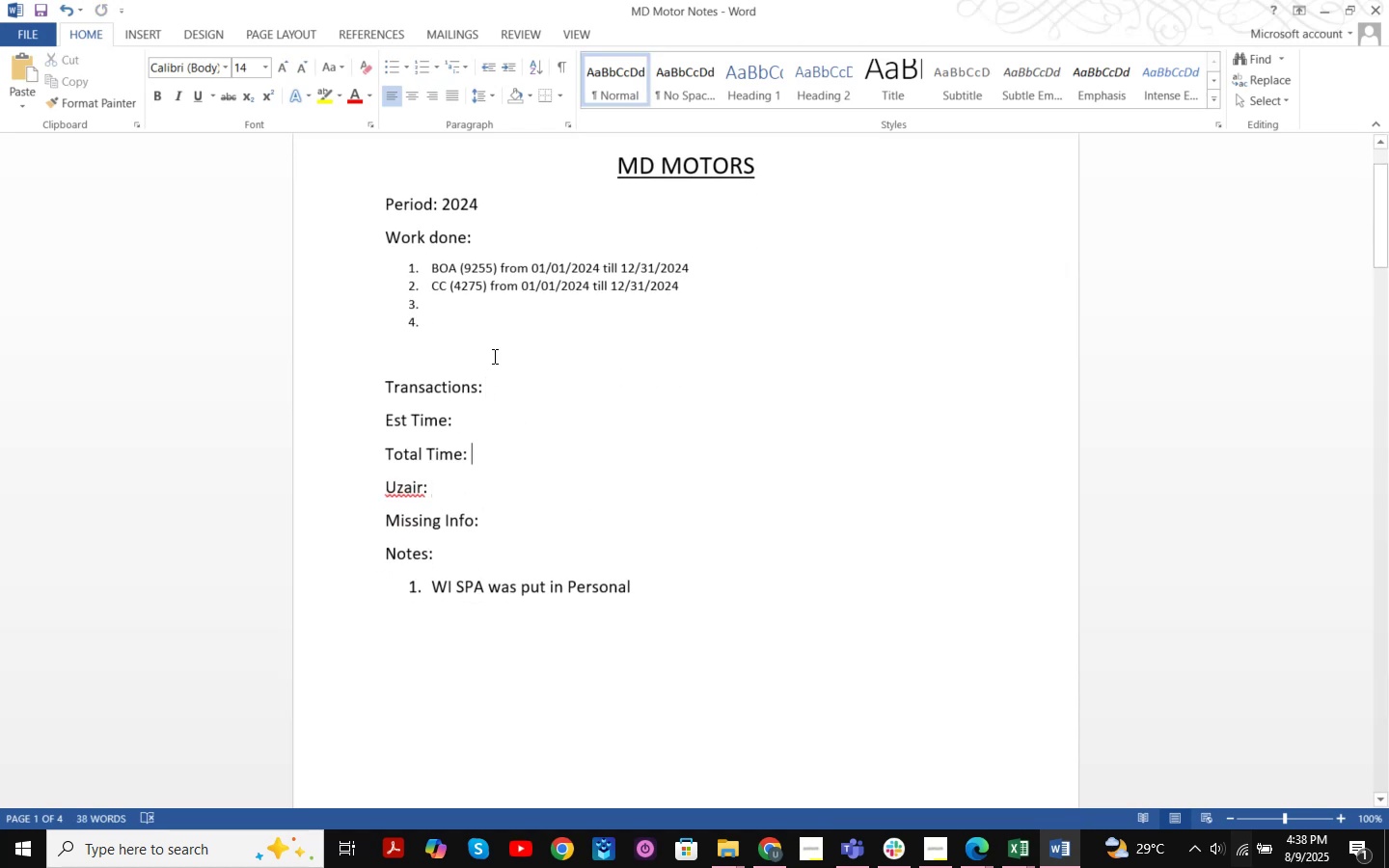 
triple_click([493, 349])
 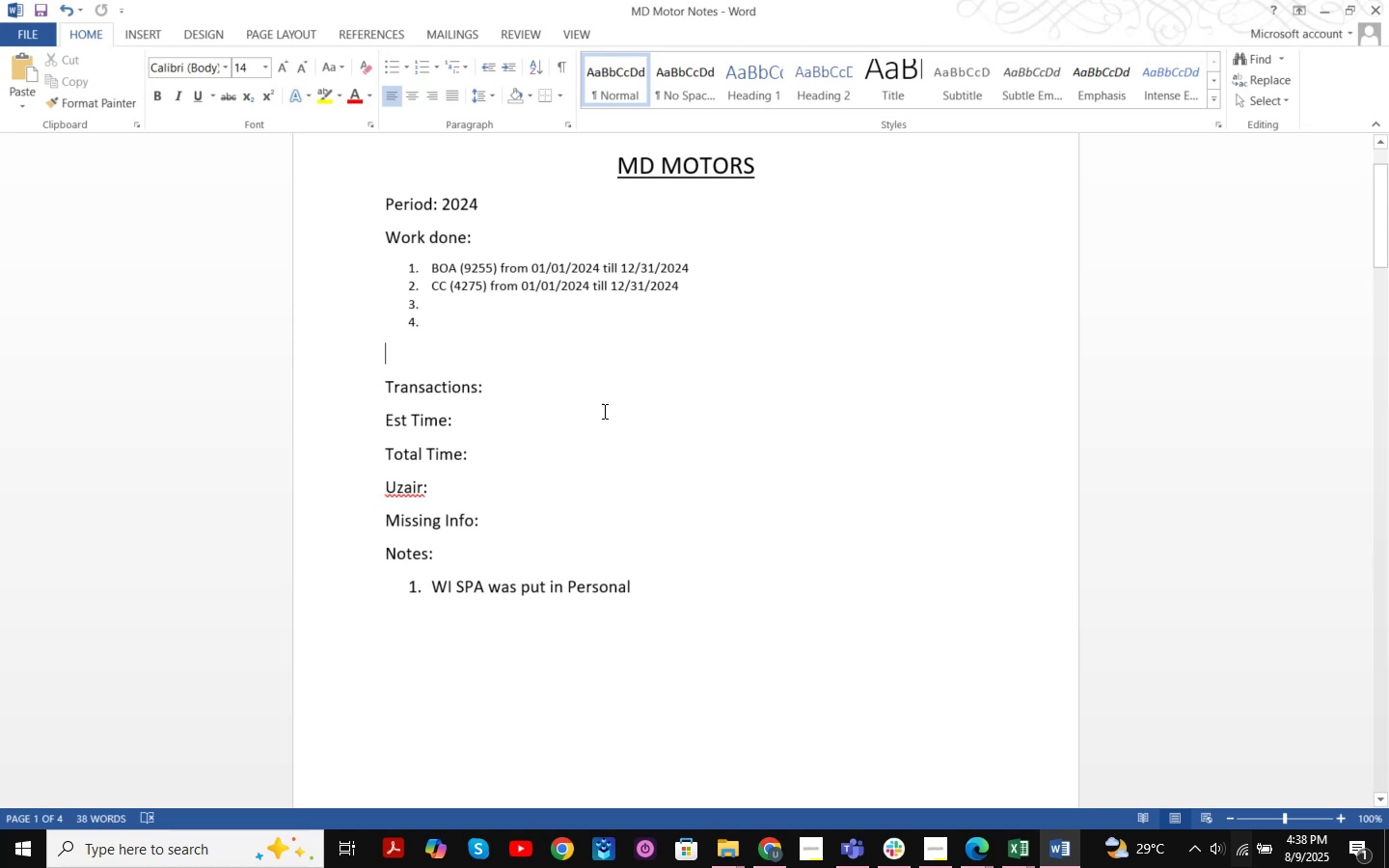 
triple_click([553, 408])
 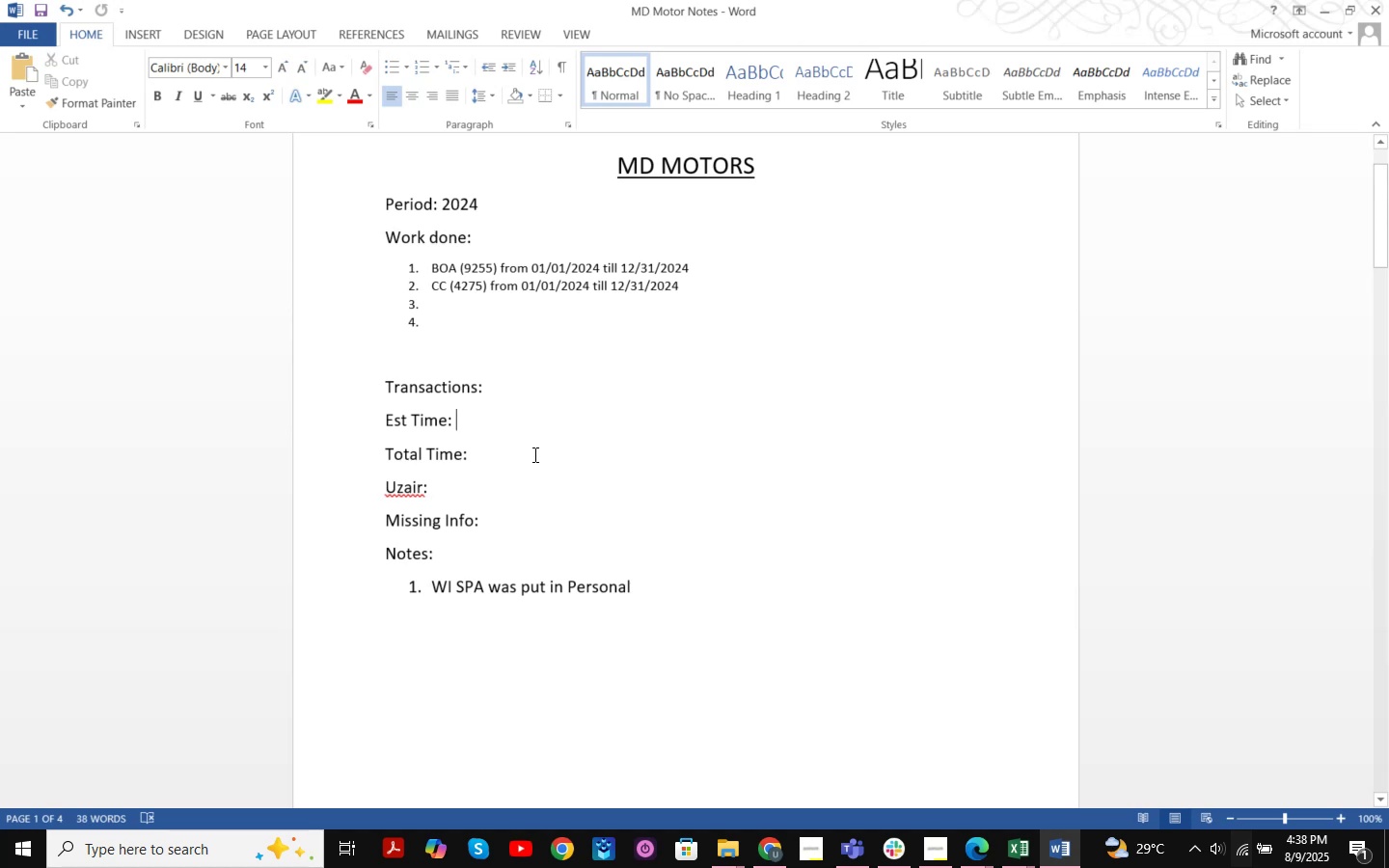 
triple_click([518, 454])
 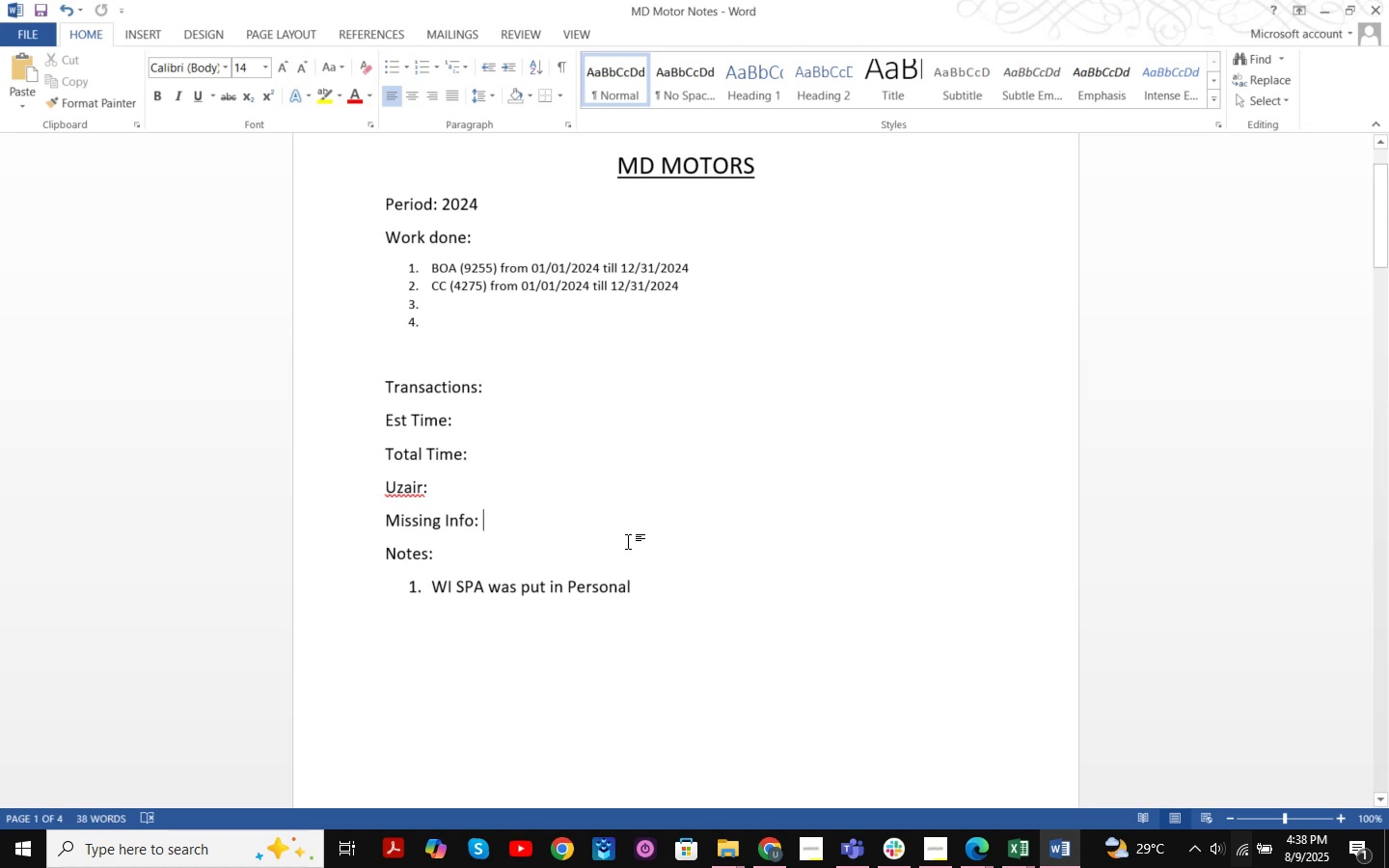 
key(Control+S)
 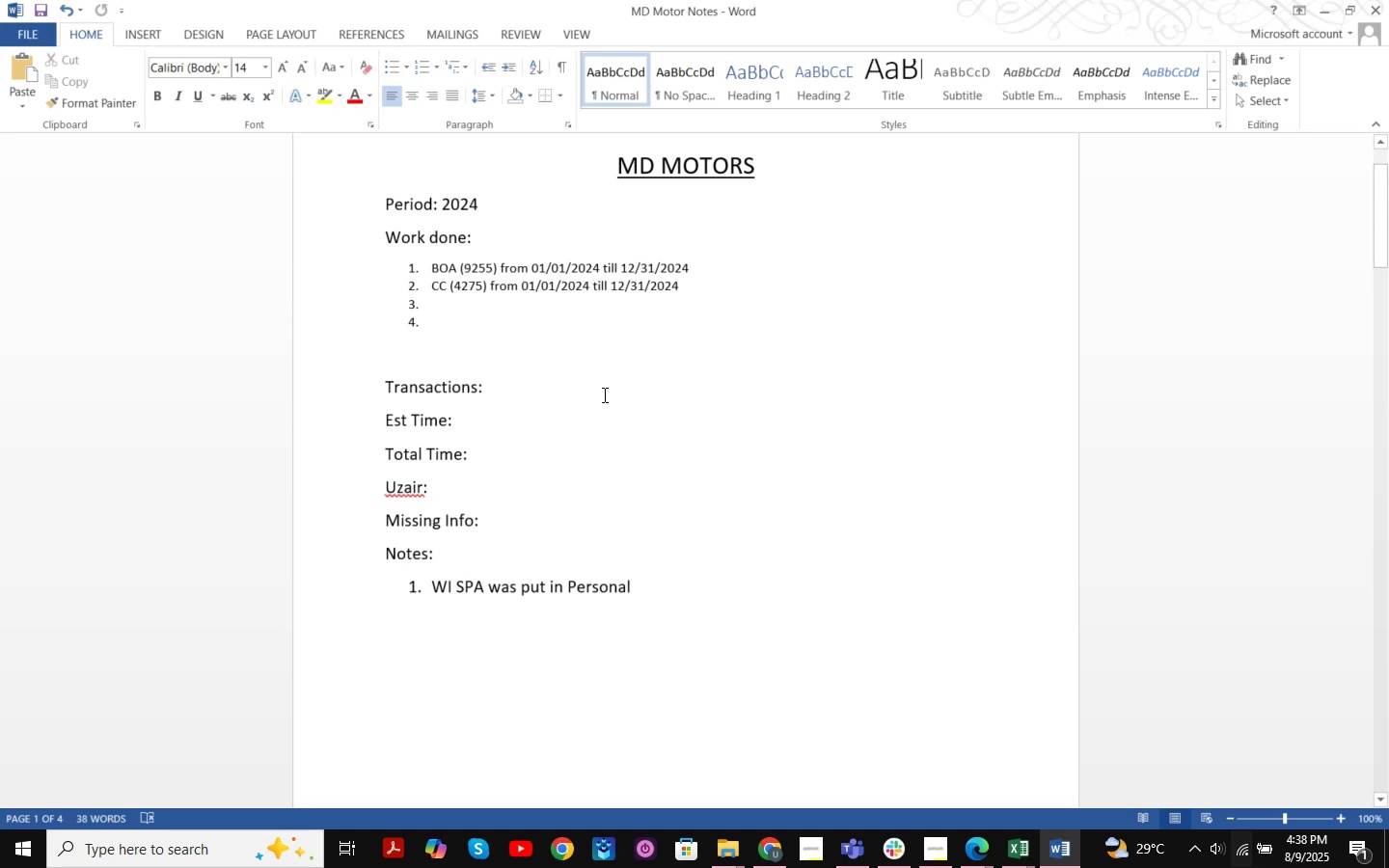 
scroll: coordinate [591, 393], scroll_direction: up, amount: 2.0
 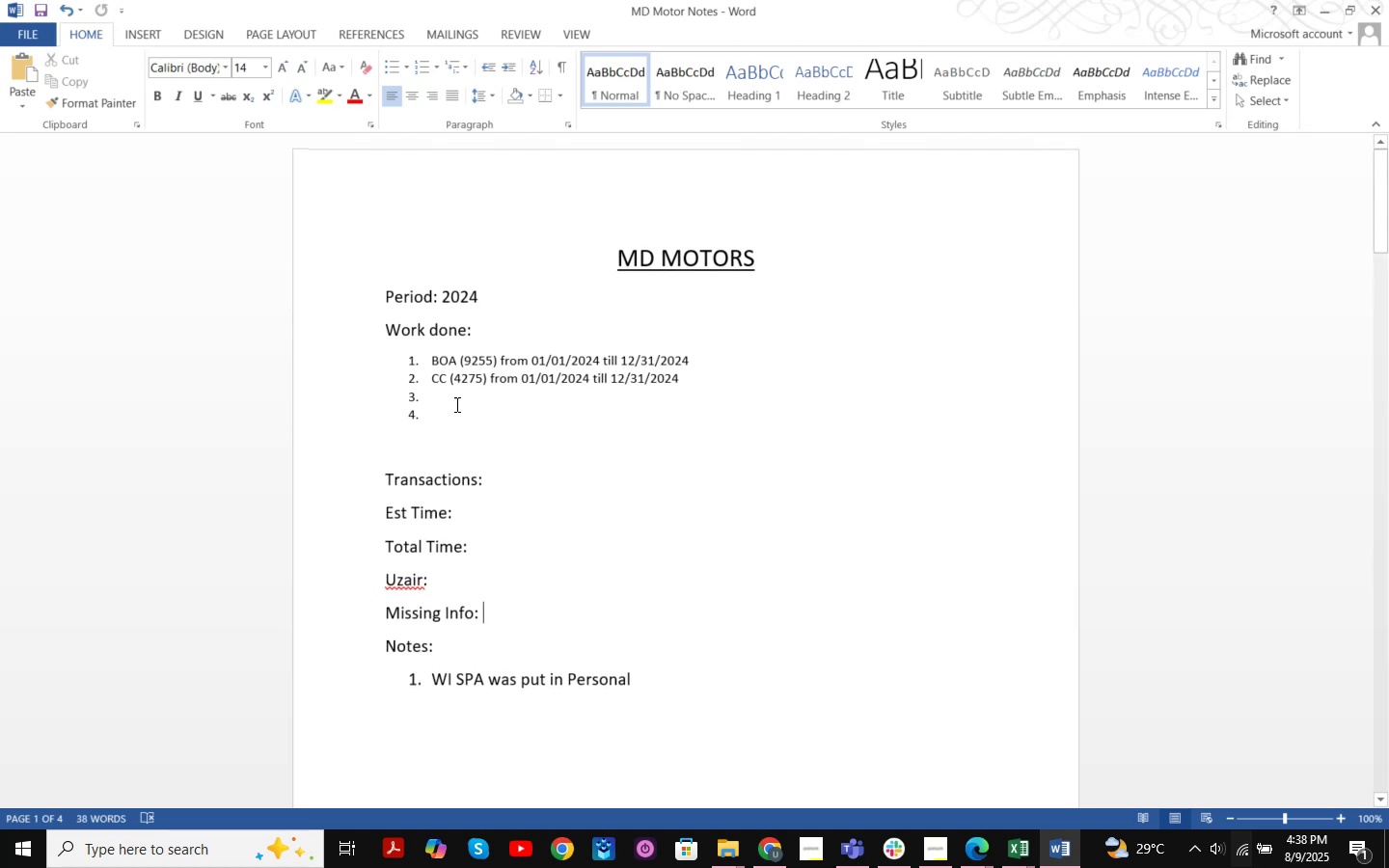 
left_click([509, 417])
 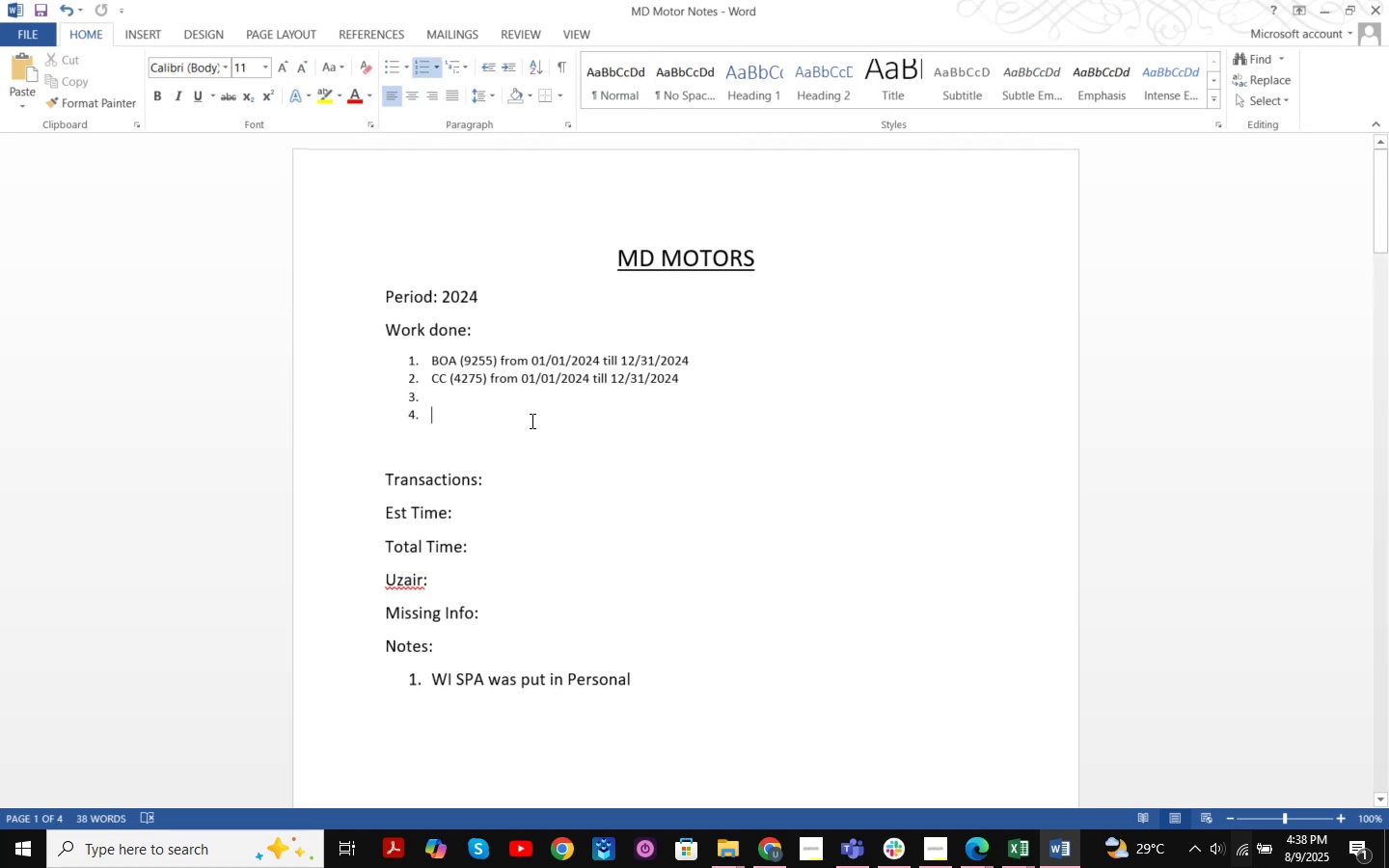 
key(Backspace)
 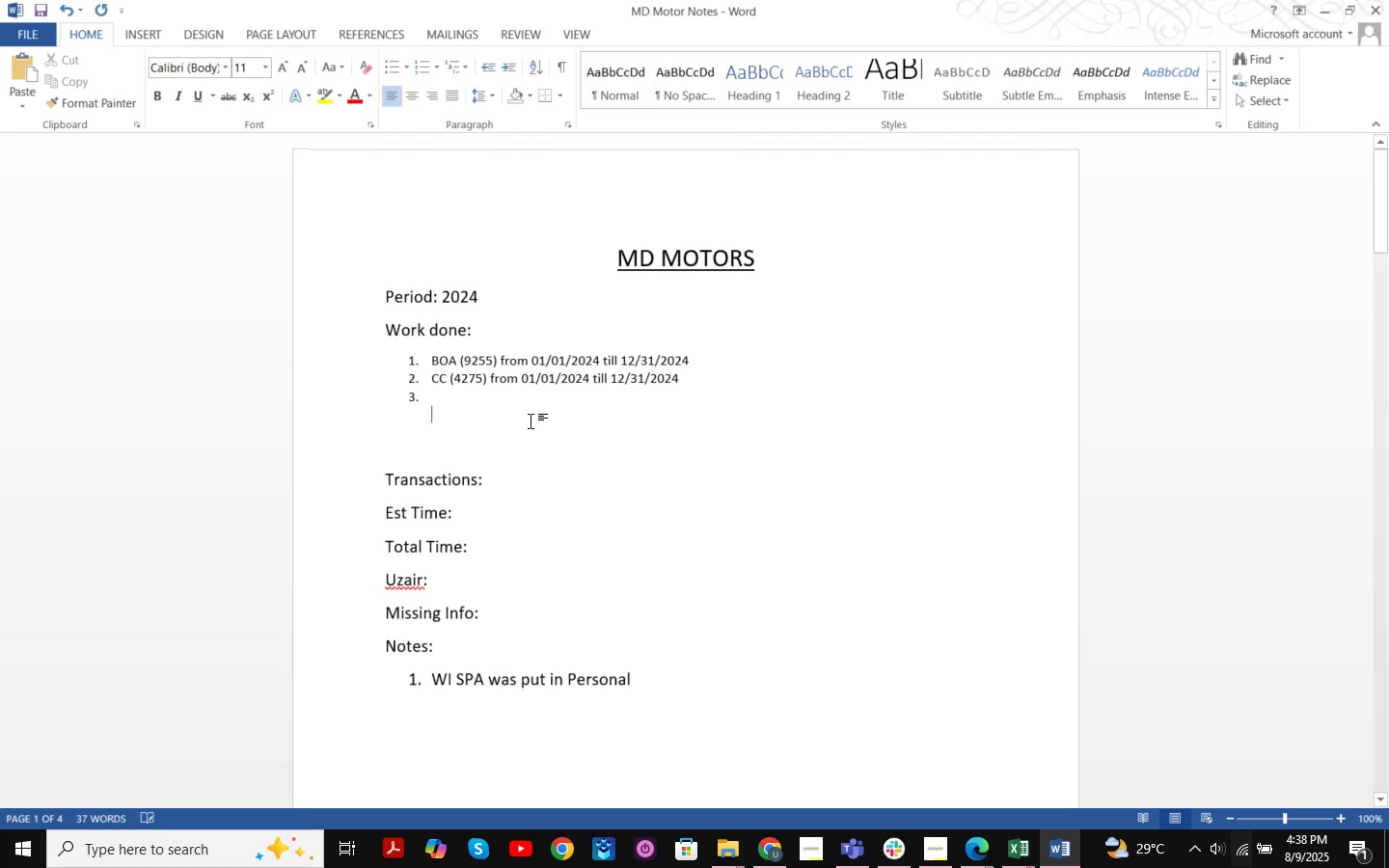 
key(ArrowUp)
 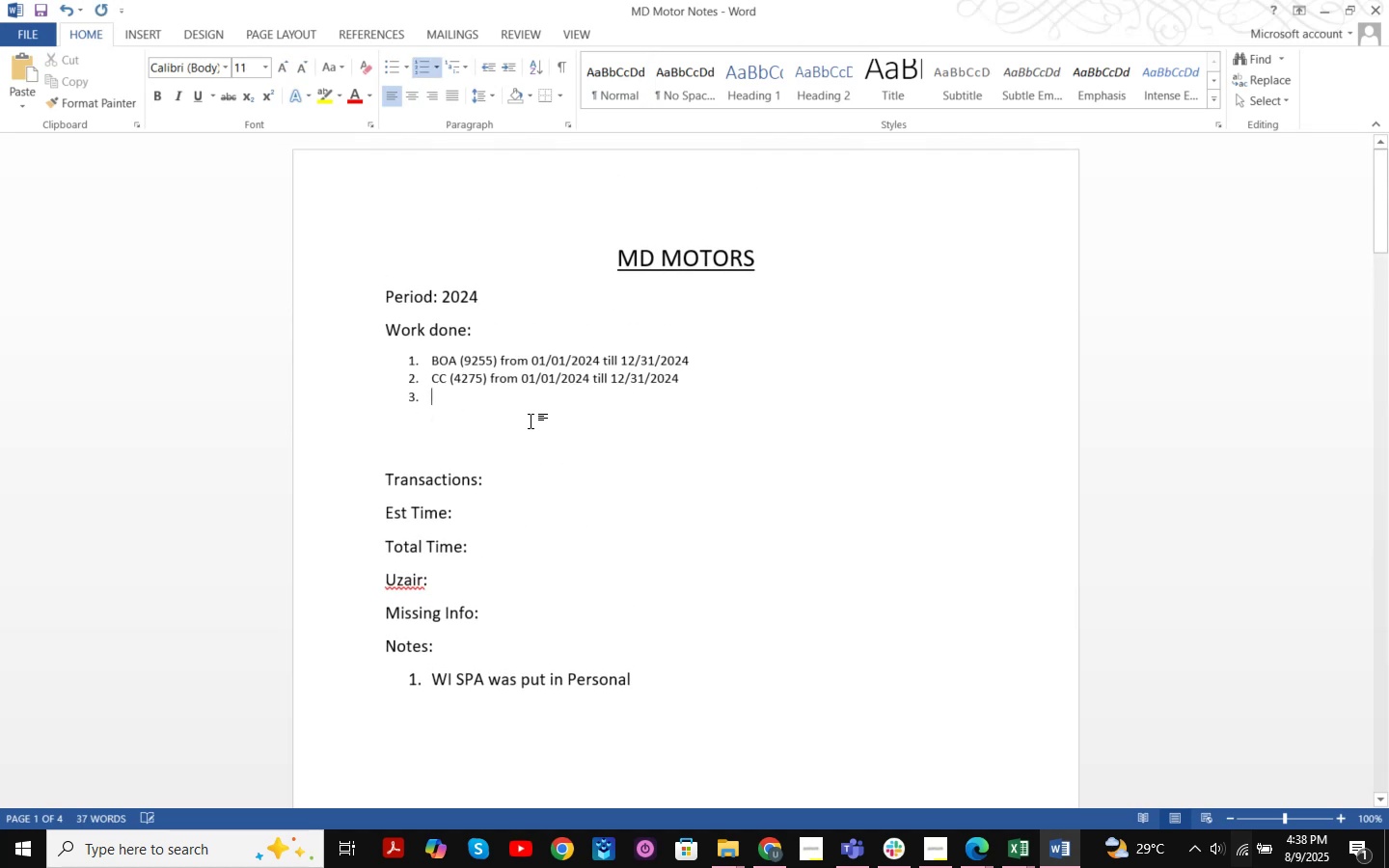 
key(Backspace)
 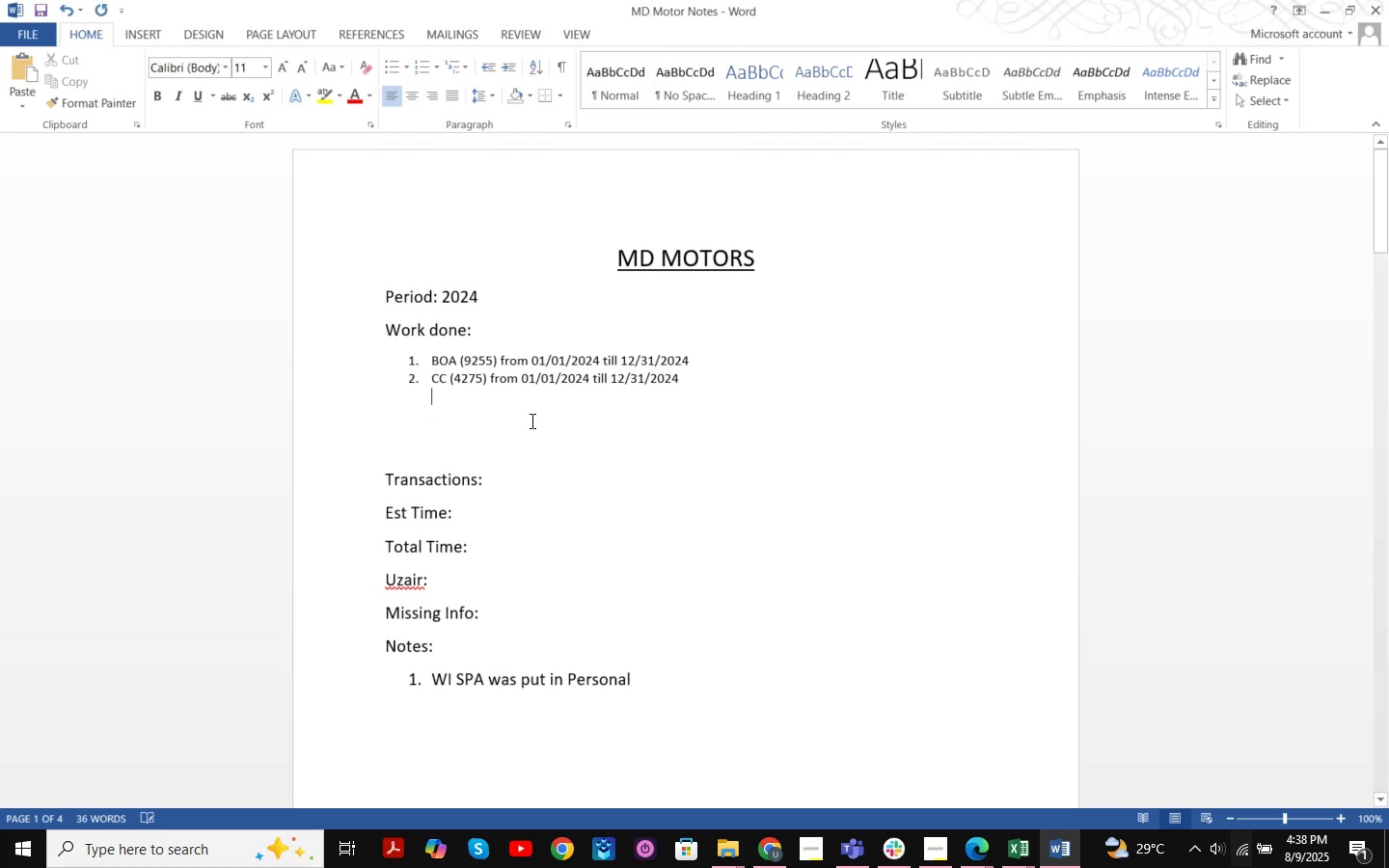 
key(ArrowDown)
 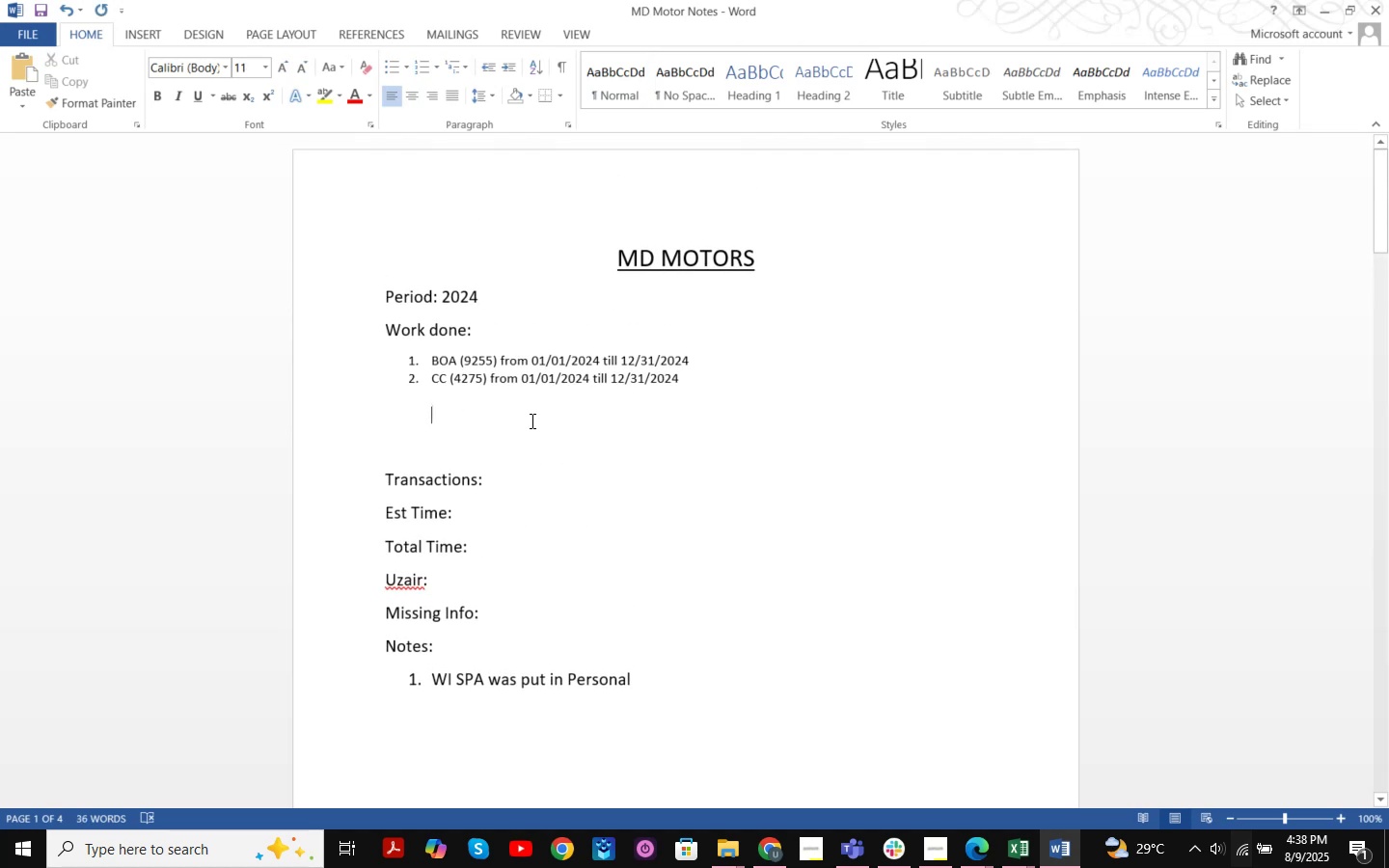 
key(ArrowDown)
 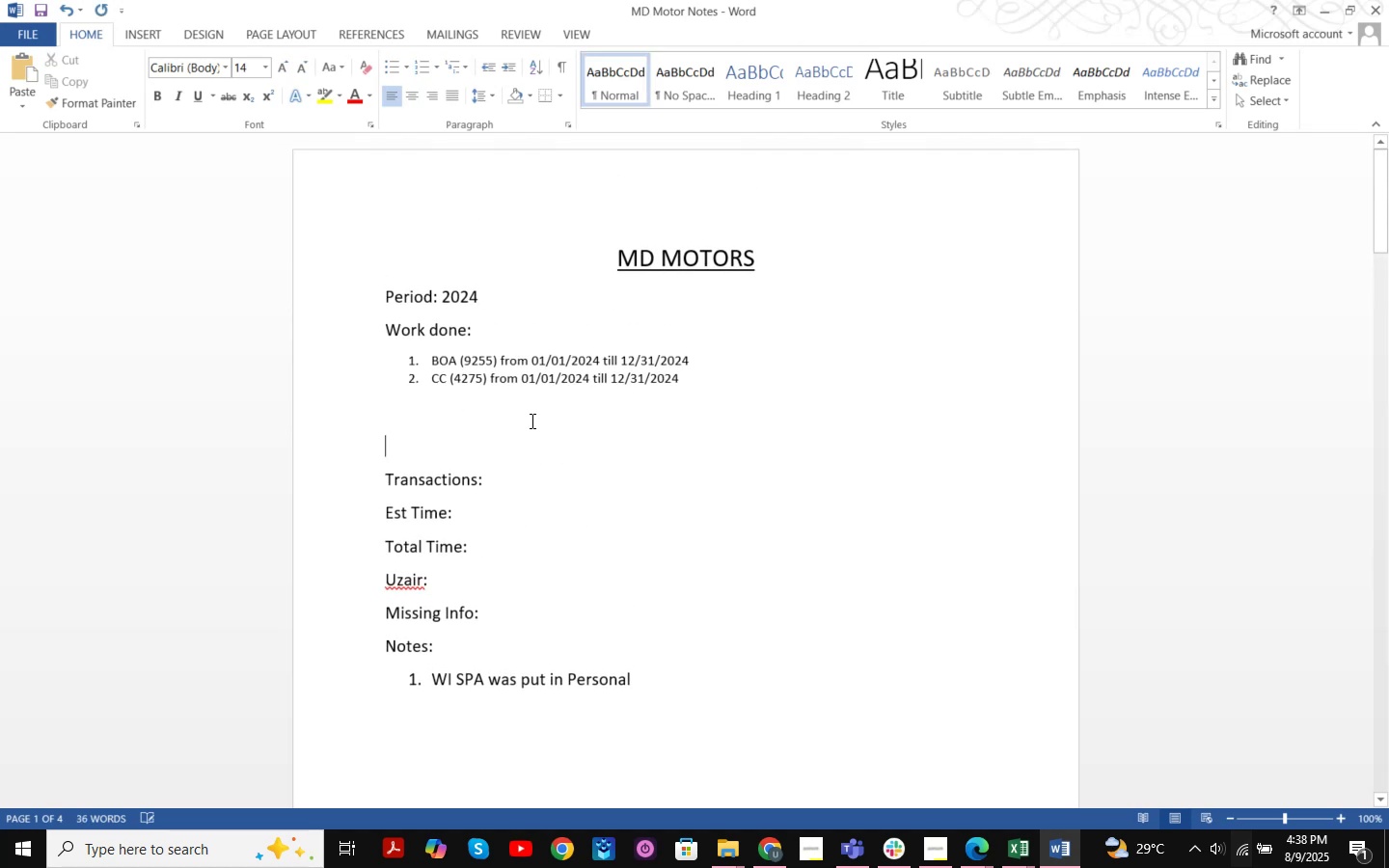 
key(Backspace)
 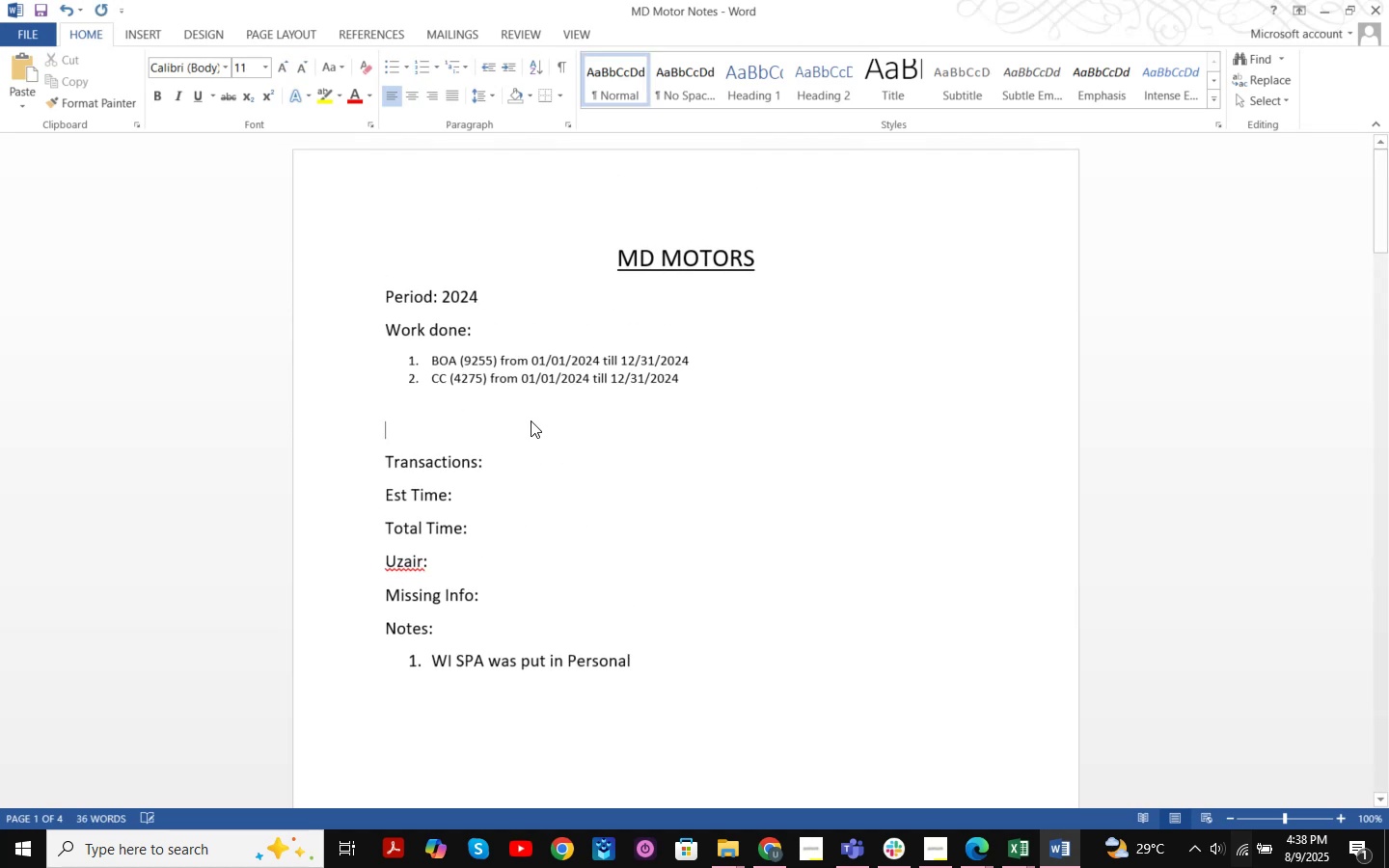 
key(Backspace)
 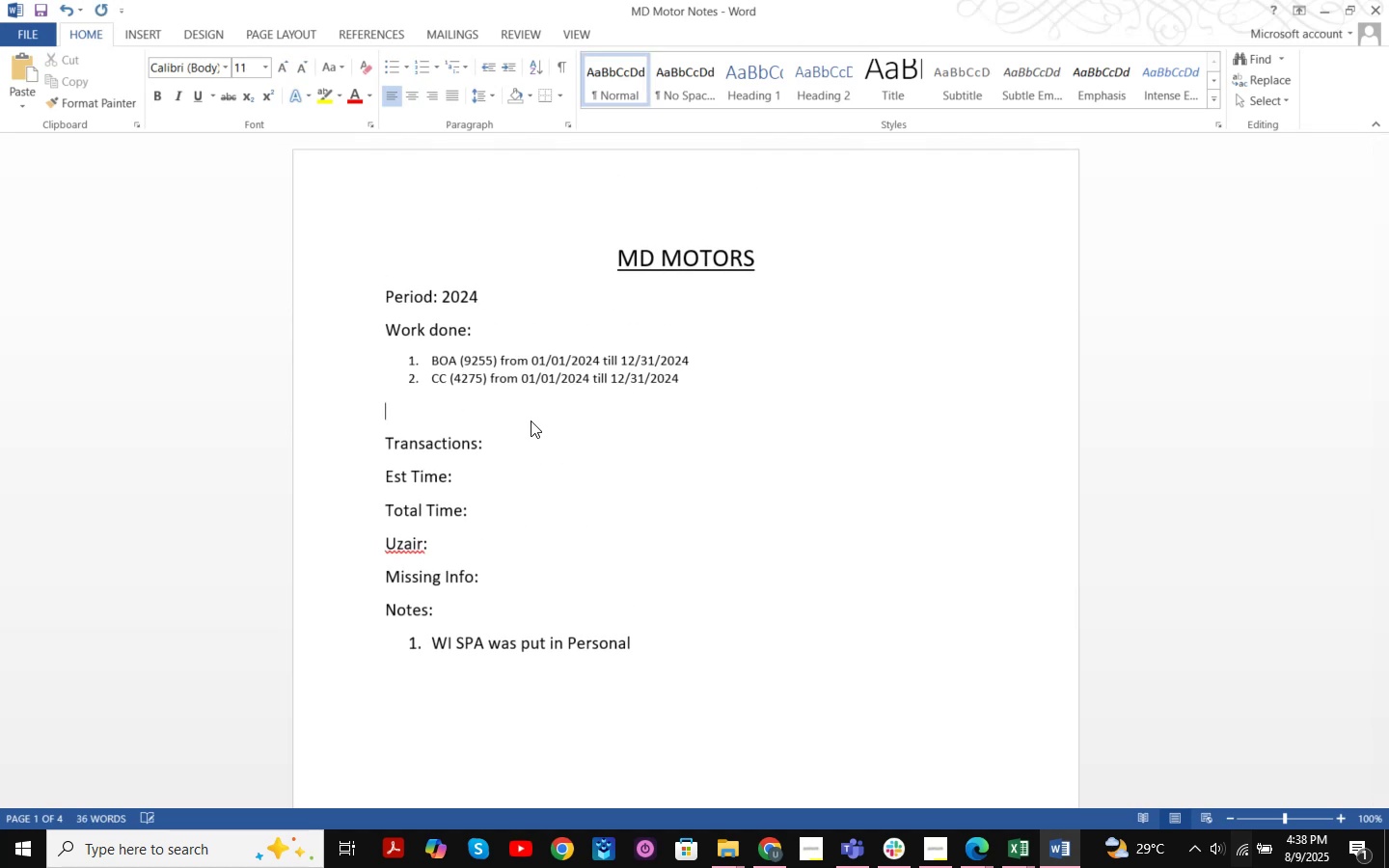 
key(Backspace)
 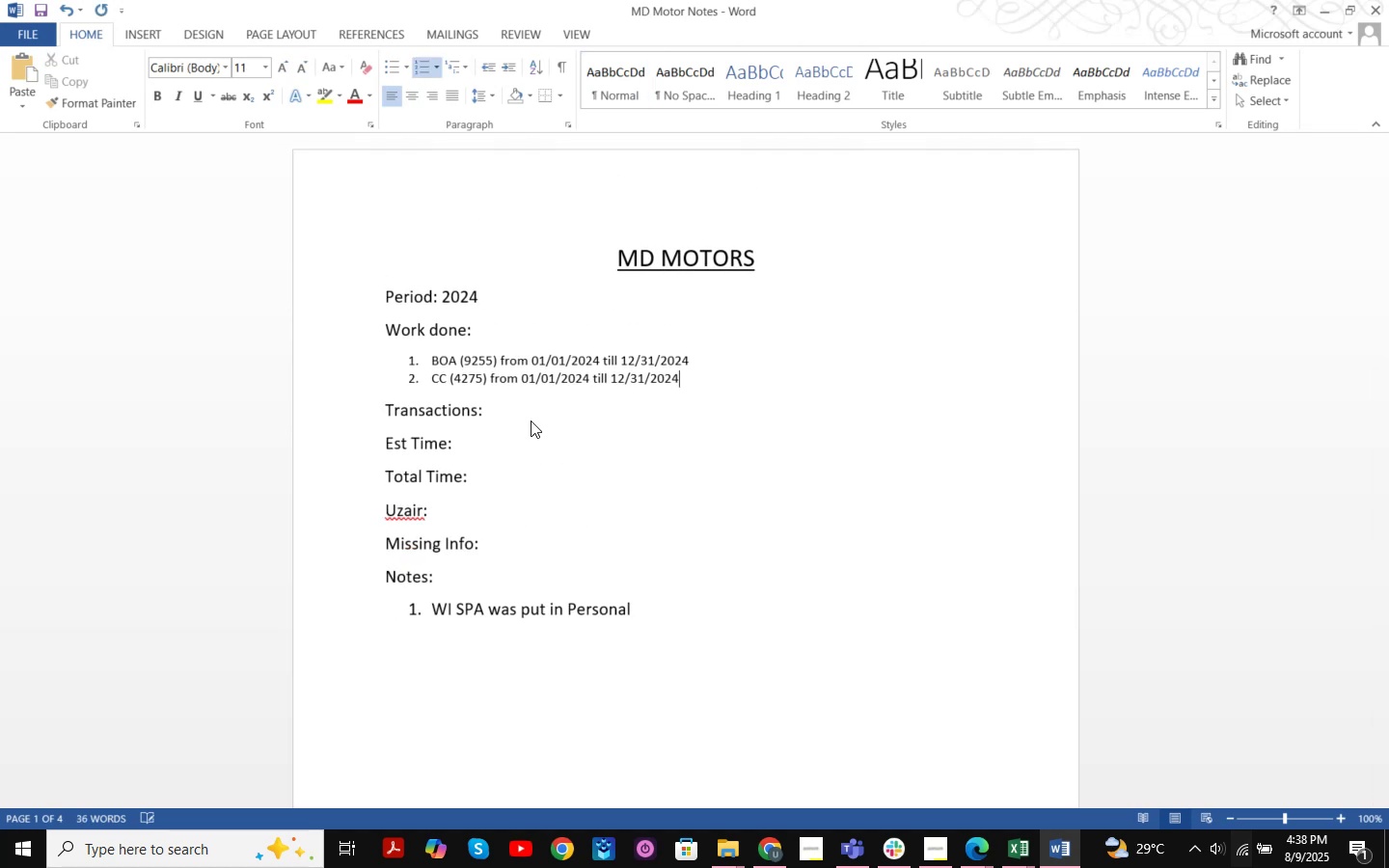 
key(Control+ControlRight)
 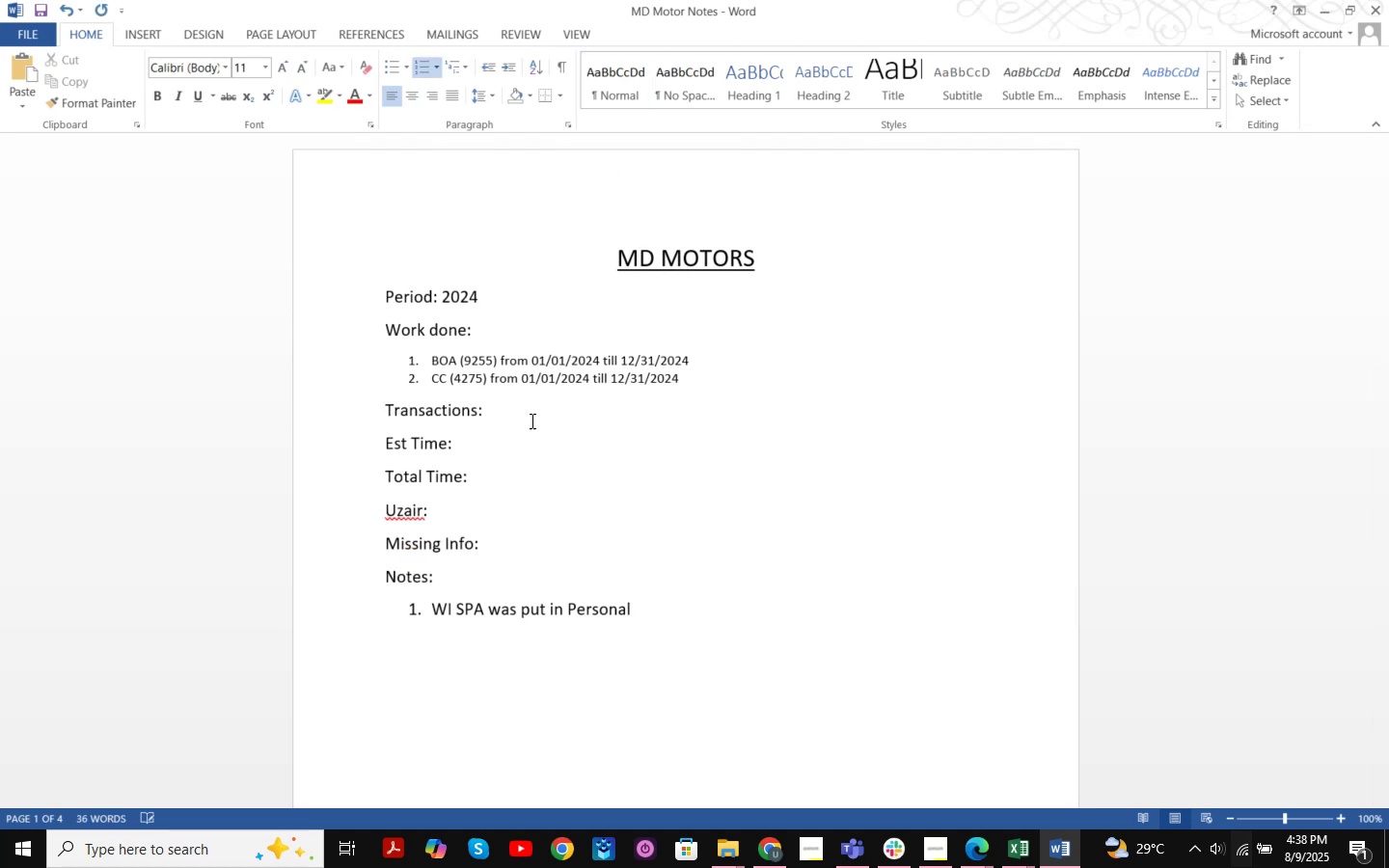 
key(Control+S)
 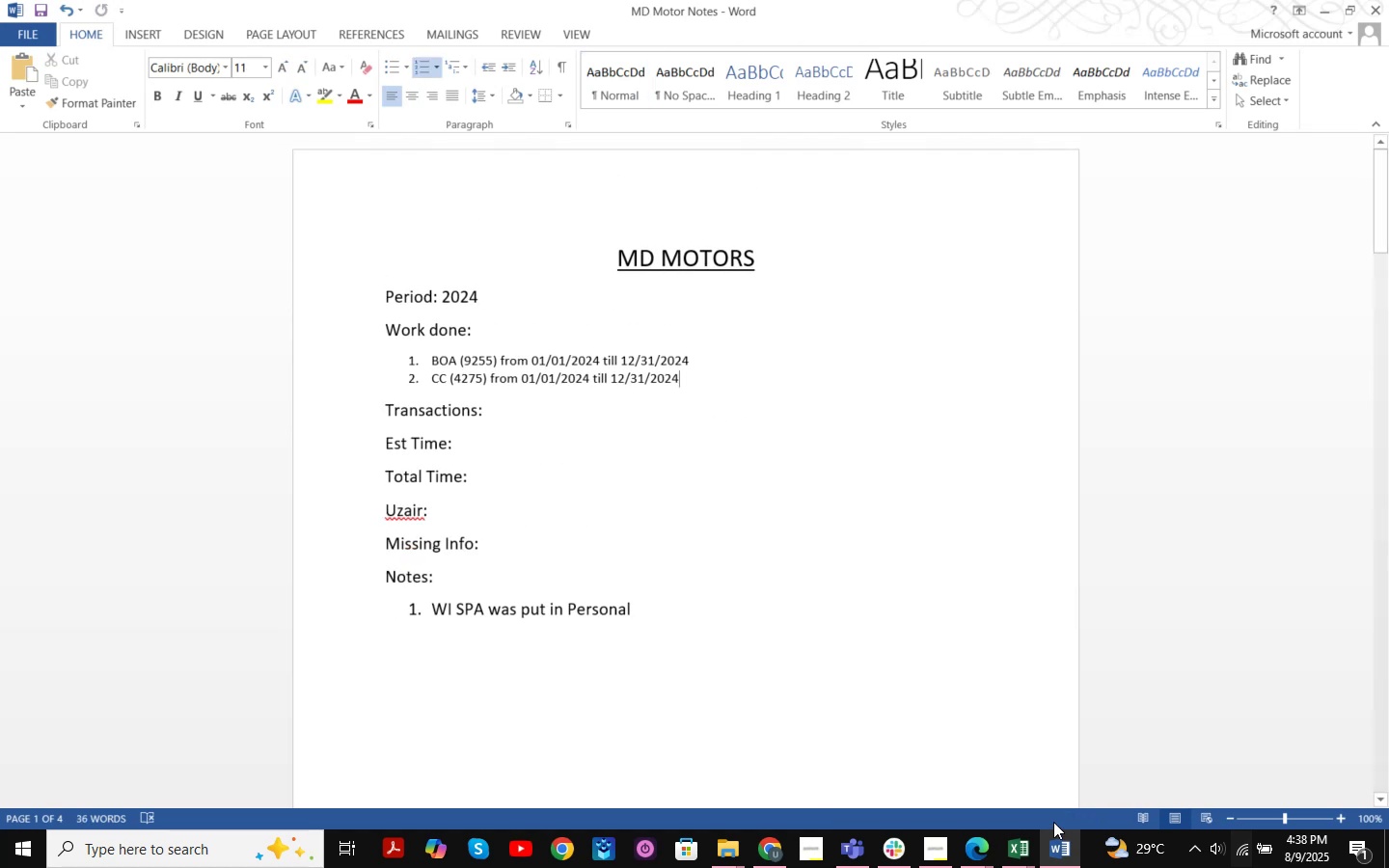 
scroll: coordinate [877, 655], scroll_direction: down, amount: 2.0
 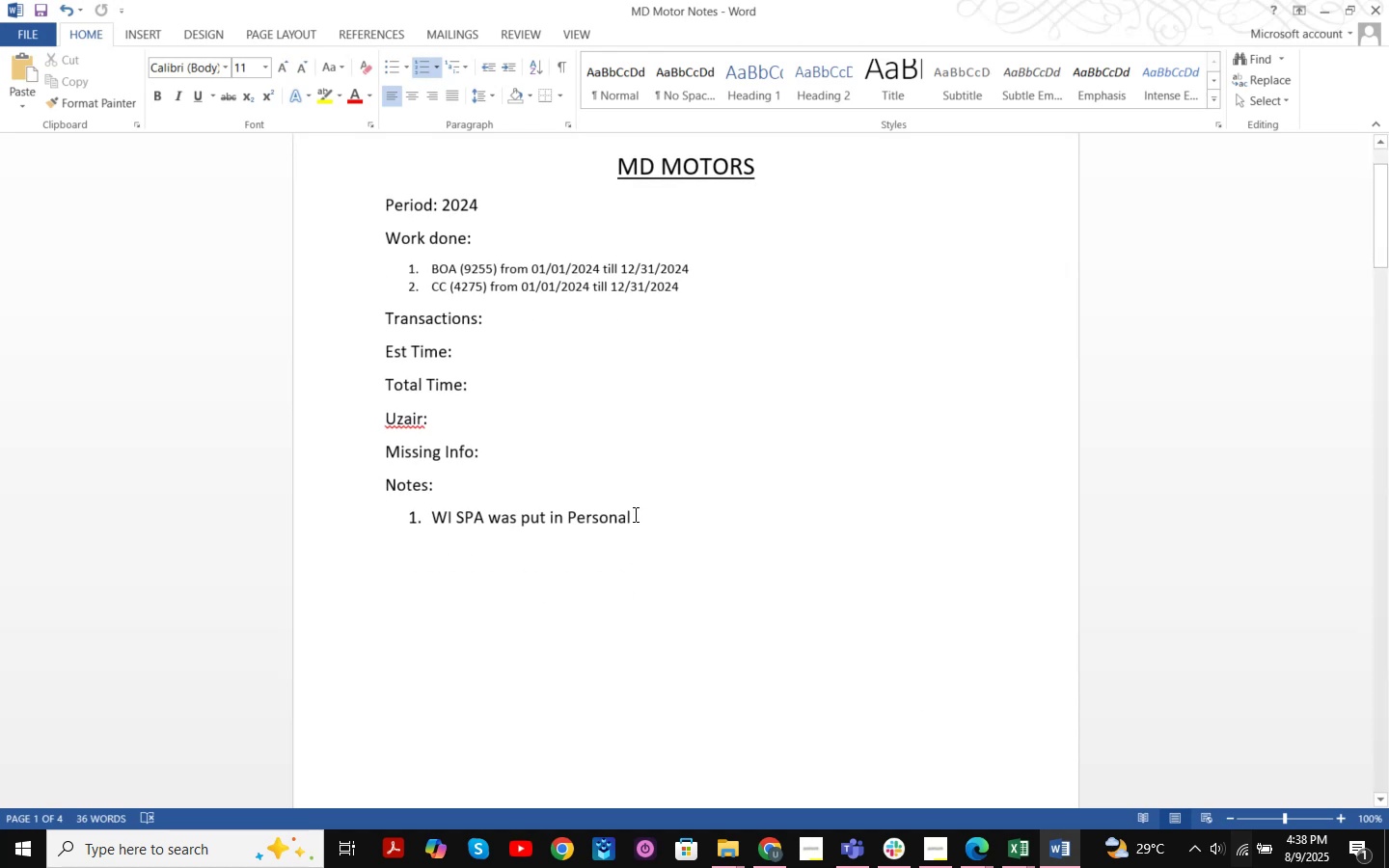 
left_click([635, 513])
 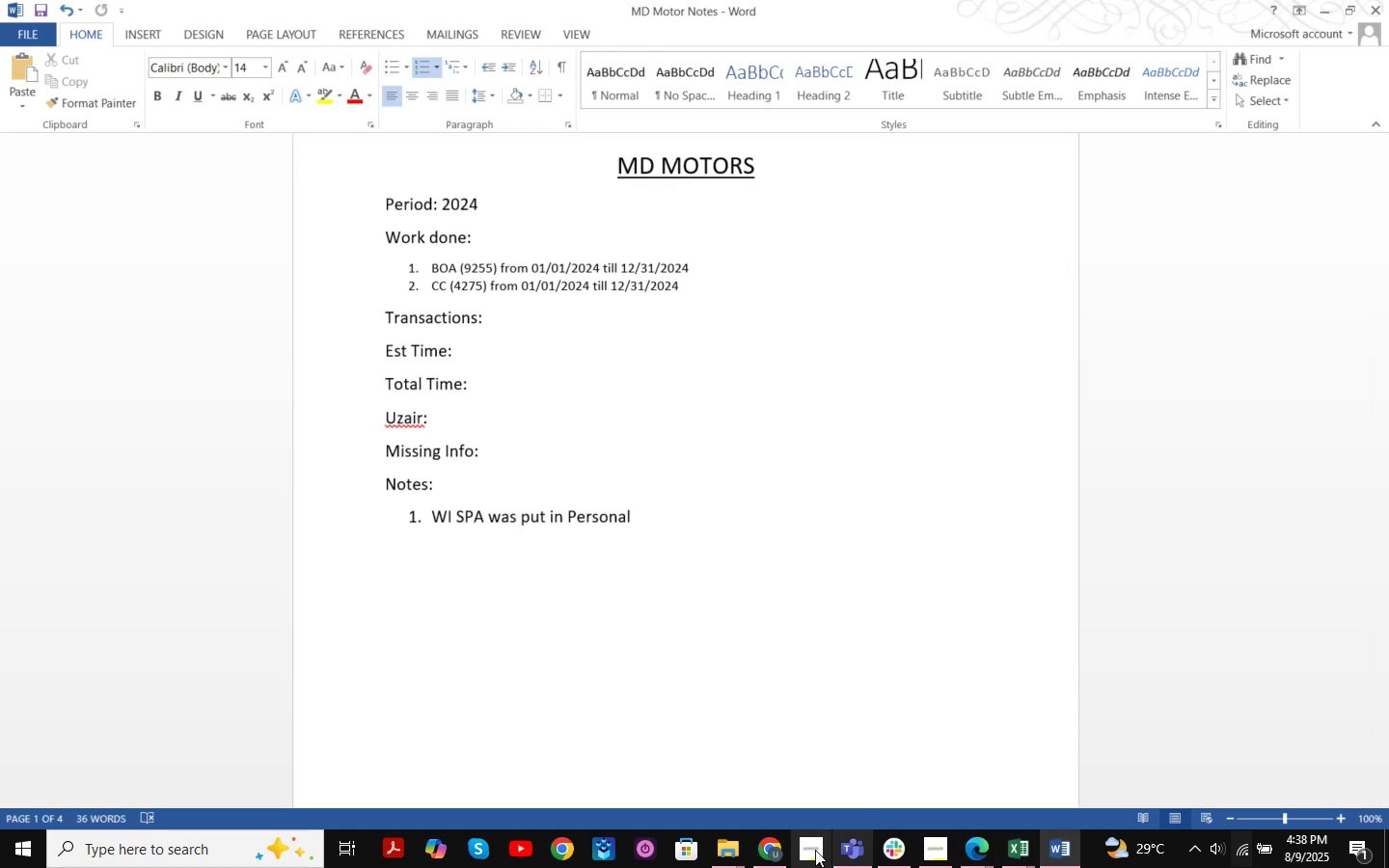 
left_click([777, 850])
 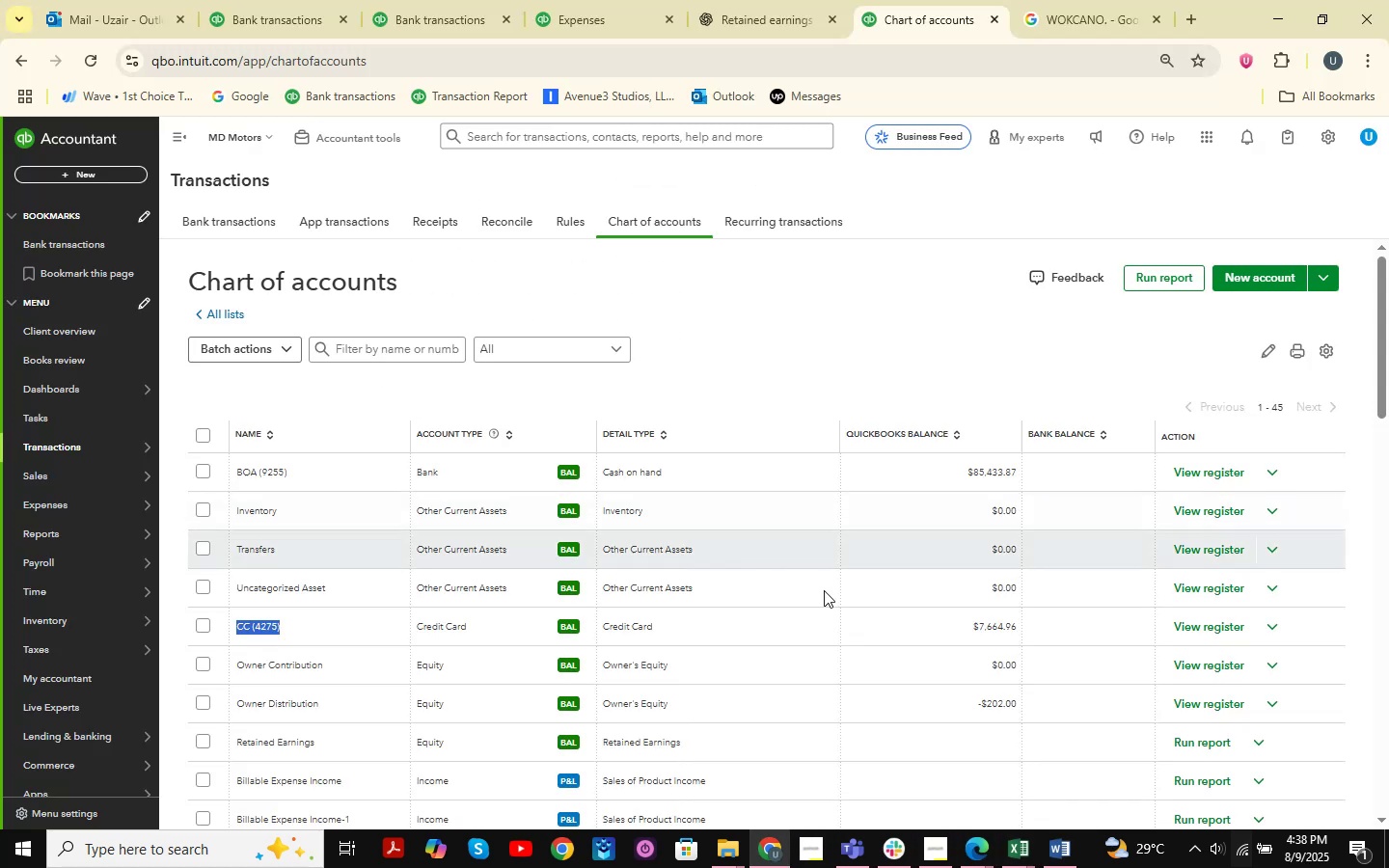 
scroll: coordinate [769, 425], scroll_direction: up, amount: 2.0
 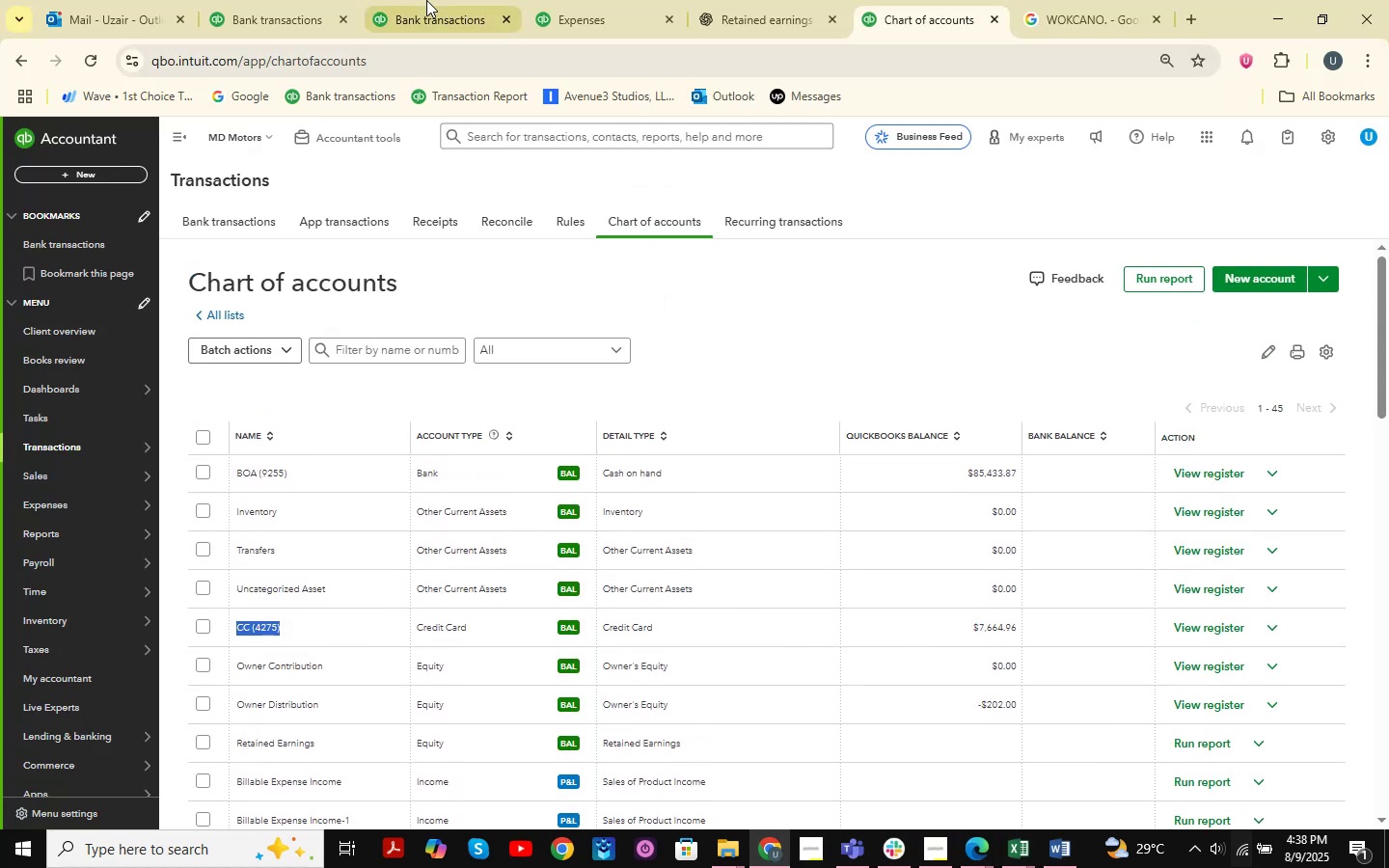 
double_click([172, 0])
 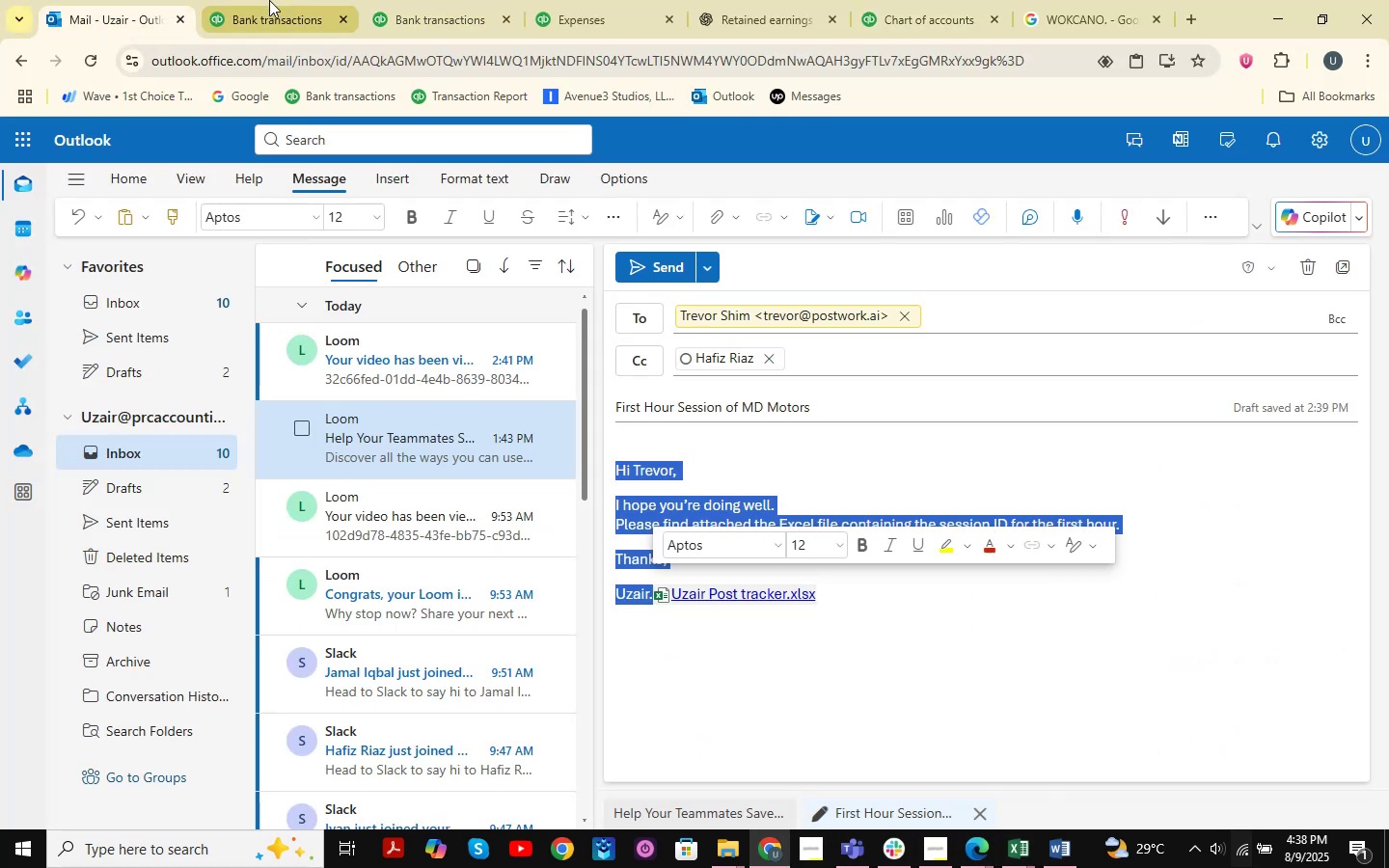 
triple_click([269, 0])
 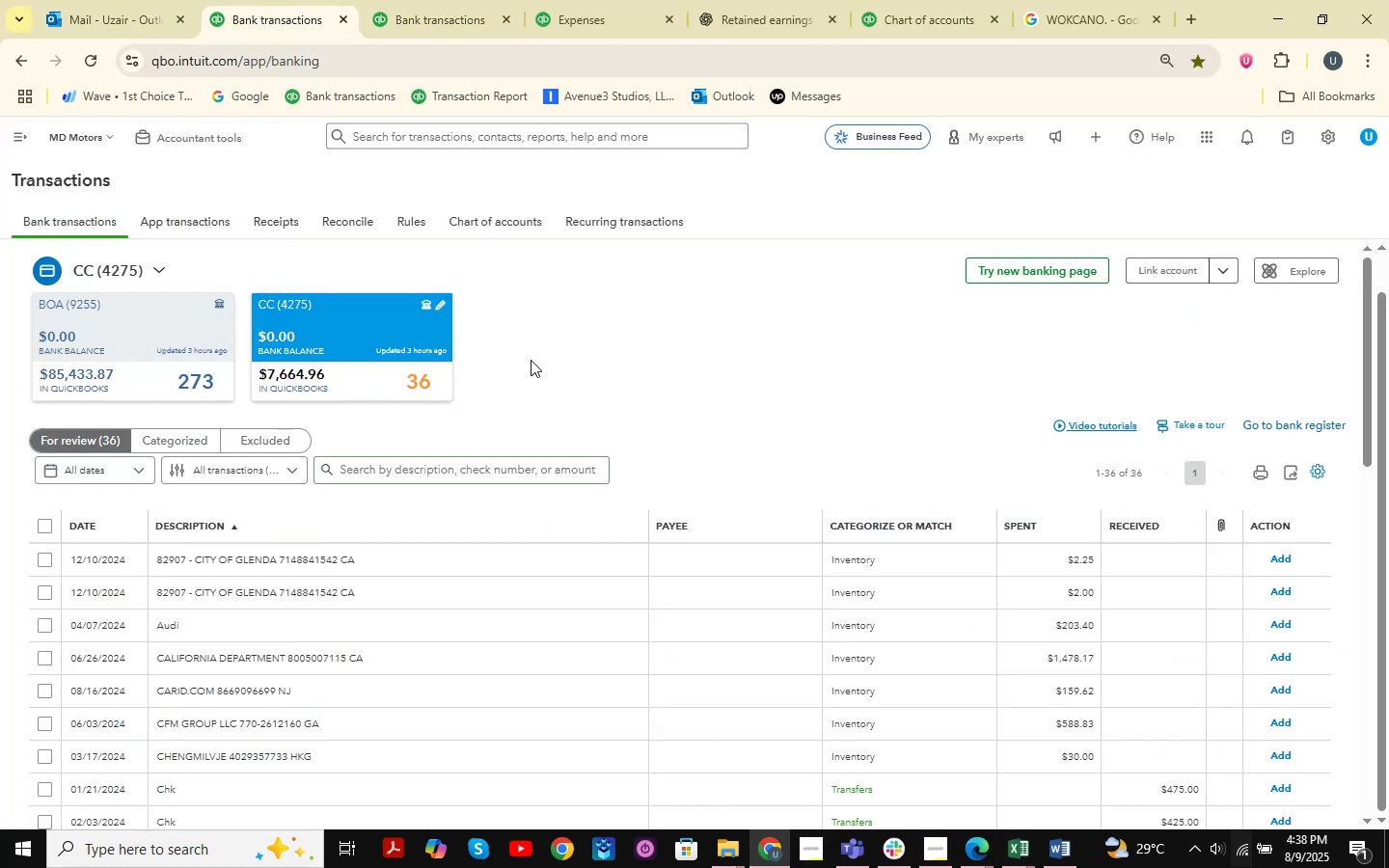 
scroll: coordinate [691, 398], scroll_direction: down, amount: 18.0
 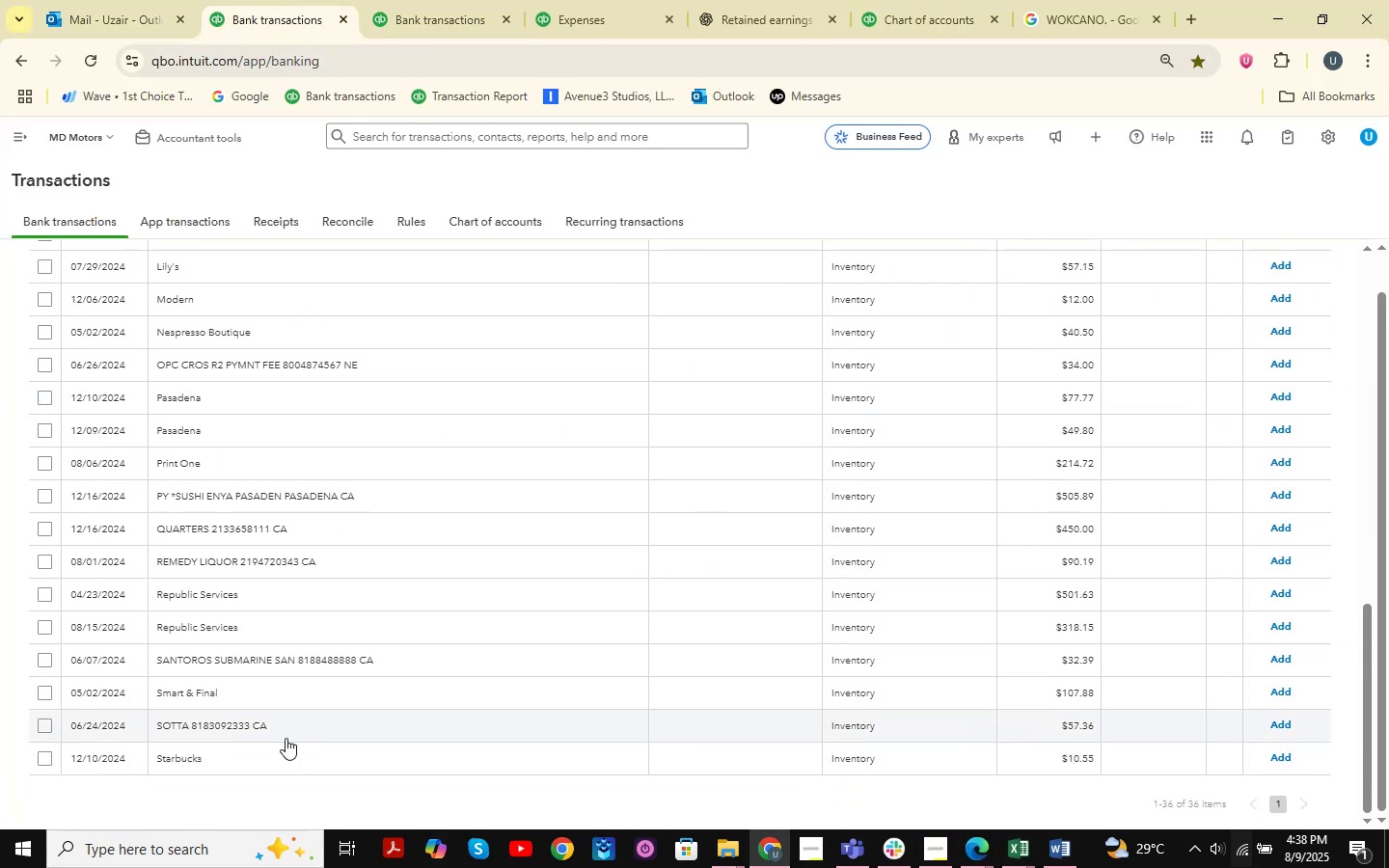 
left_click([154, 760])
 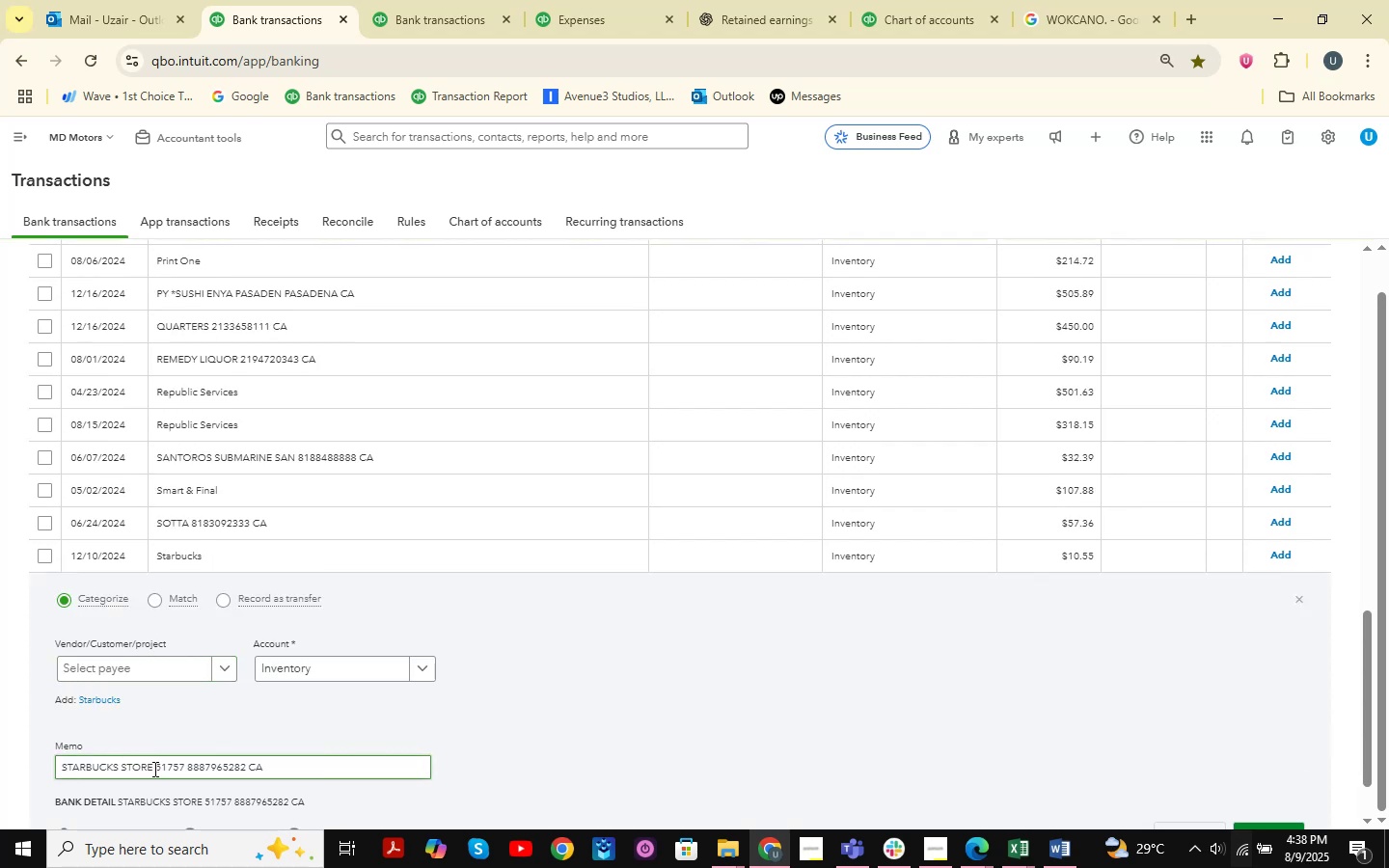 
left_click_drag(start_coordinate=[156, 766], to_coordinate=[14, 765])
 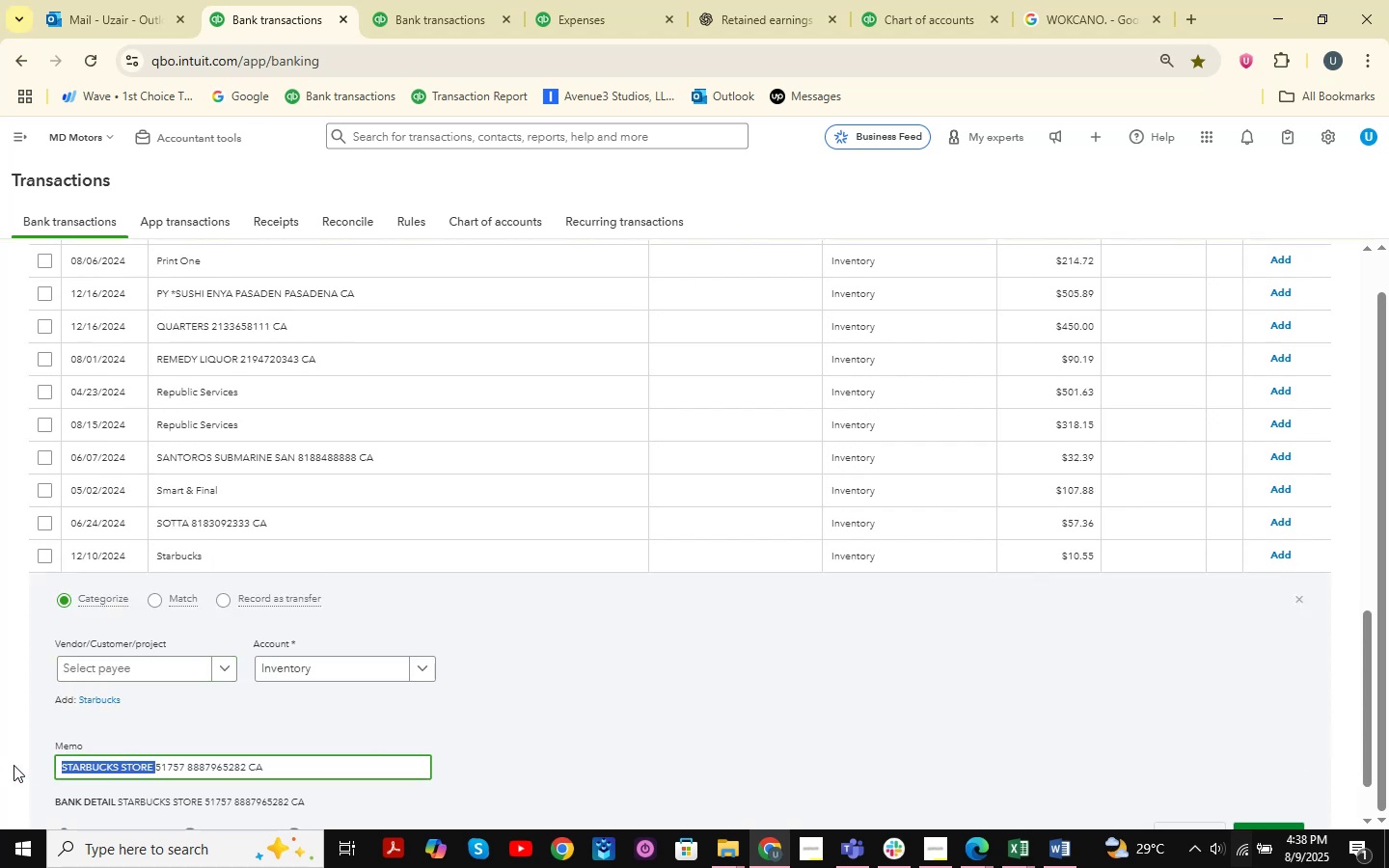 
key(Control+C)
 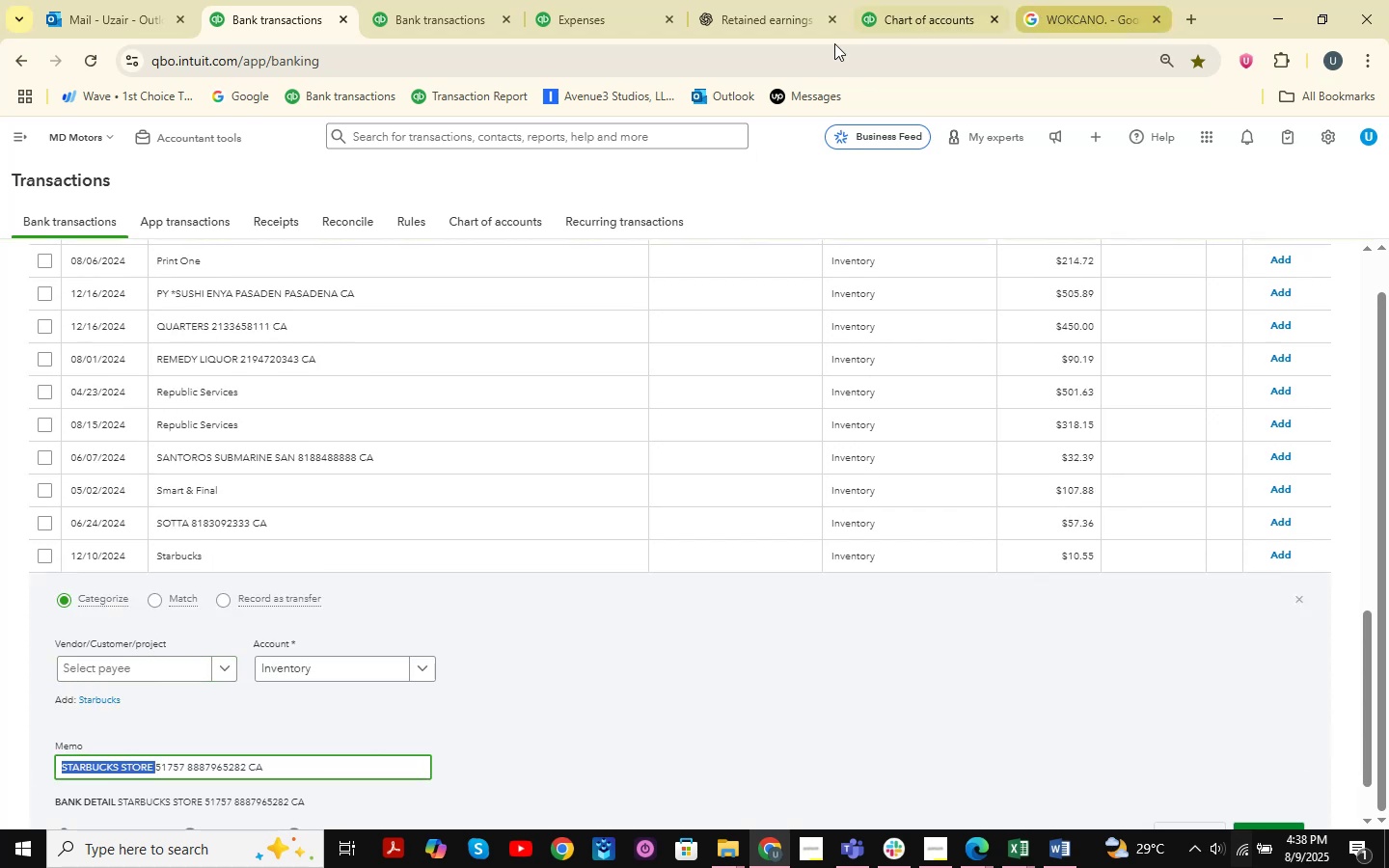 
left_click([763, 24])
 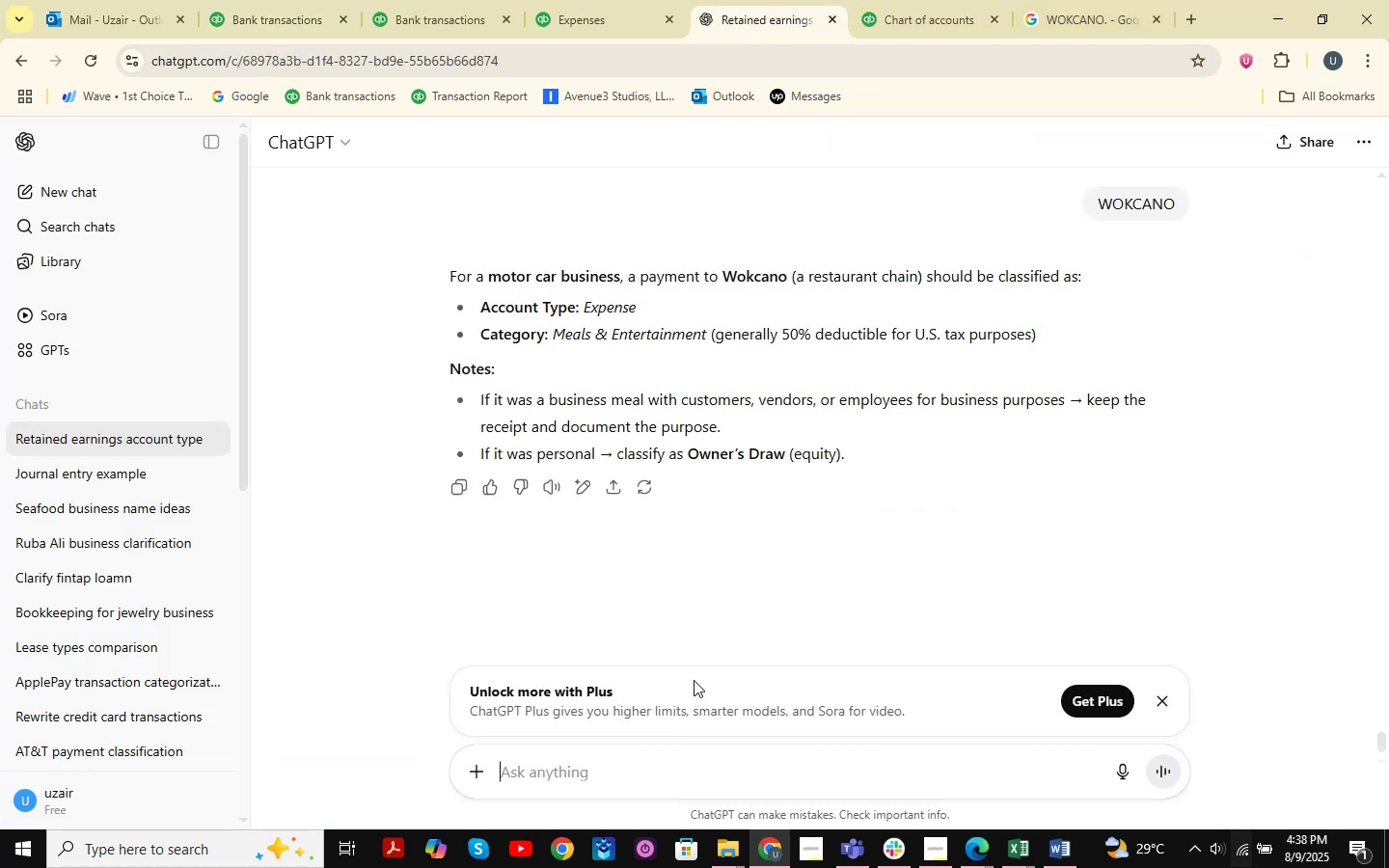 
key(Control+V)
 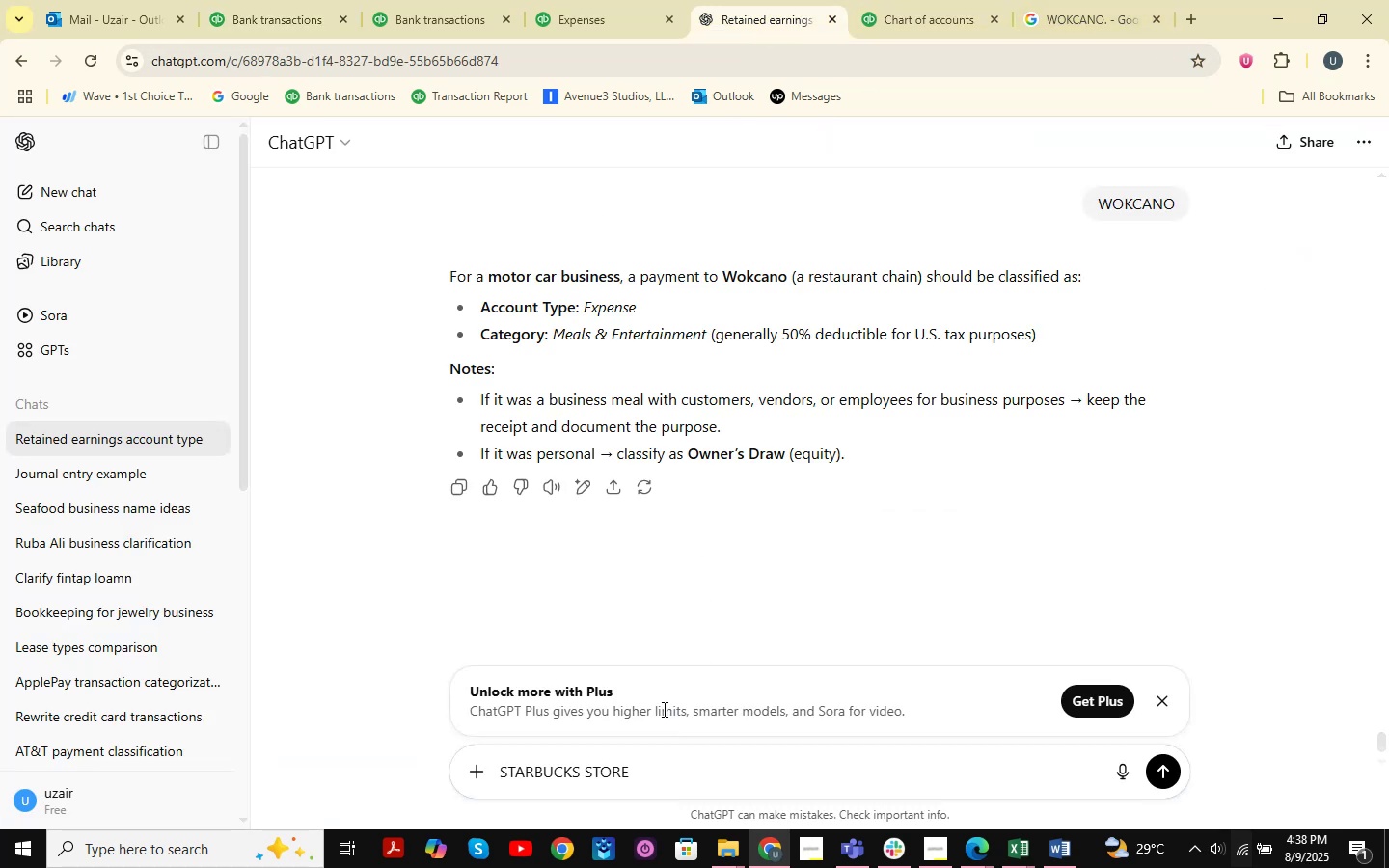 
key(NumpadEnter)
 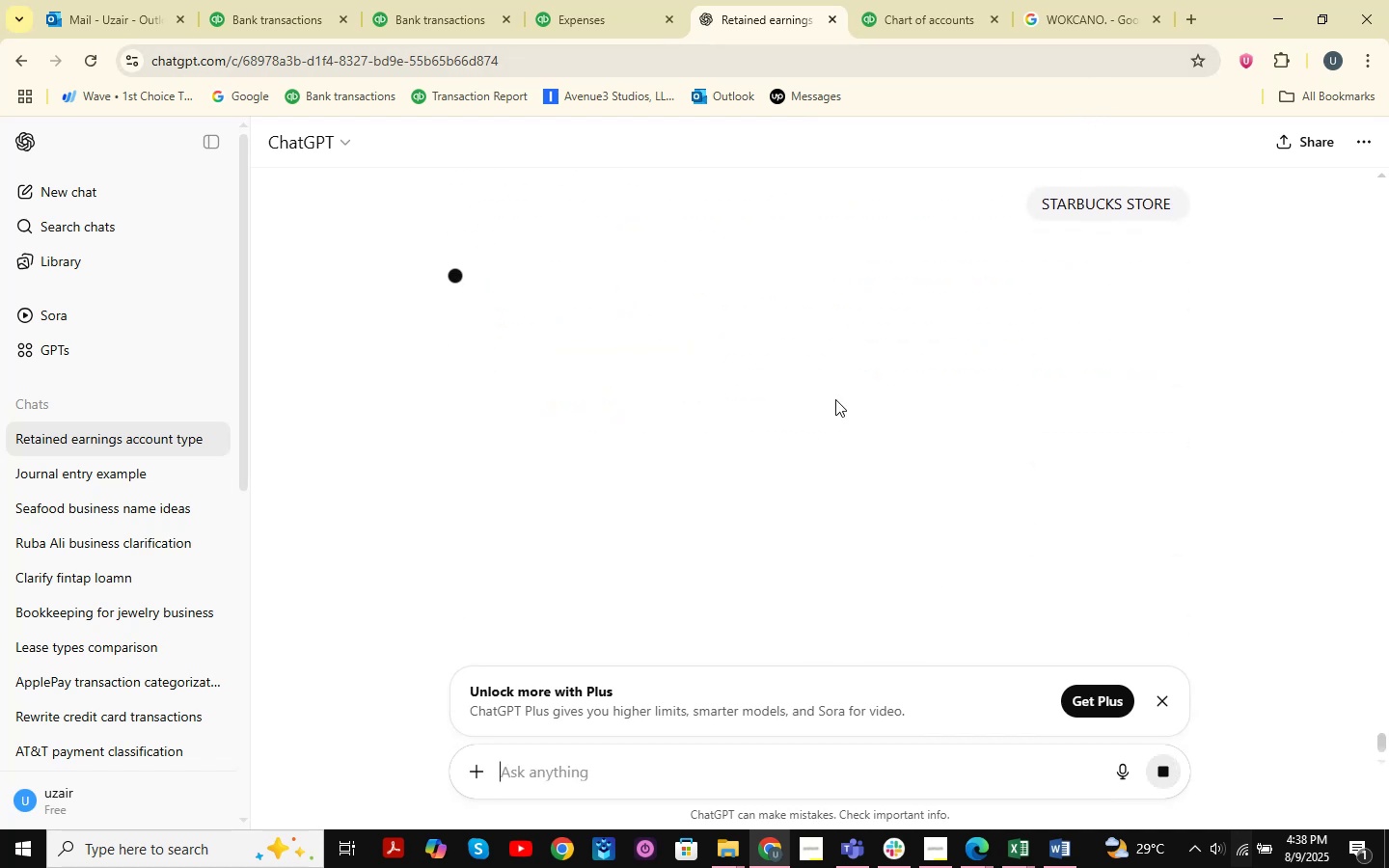 
wait(6.94)
 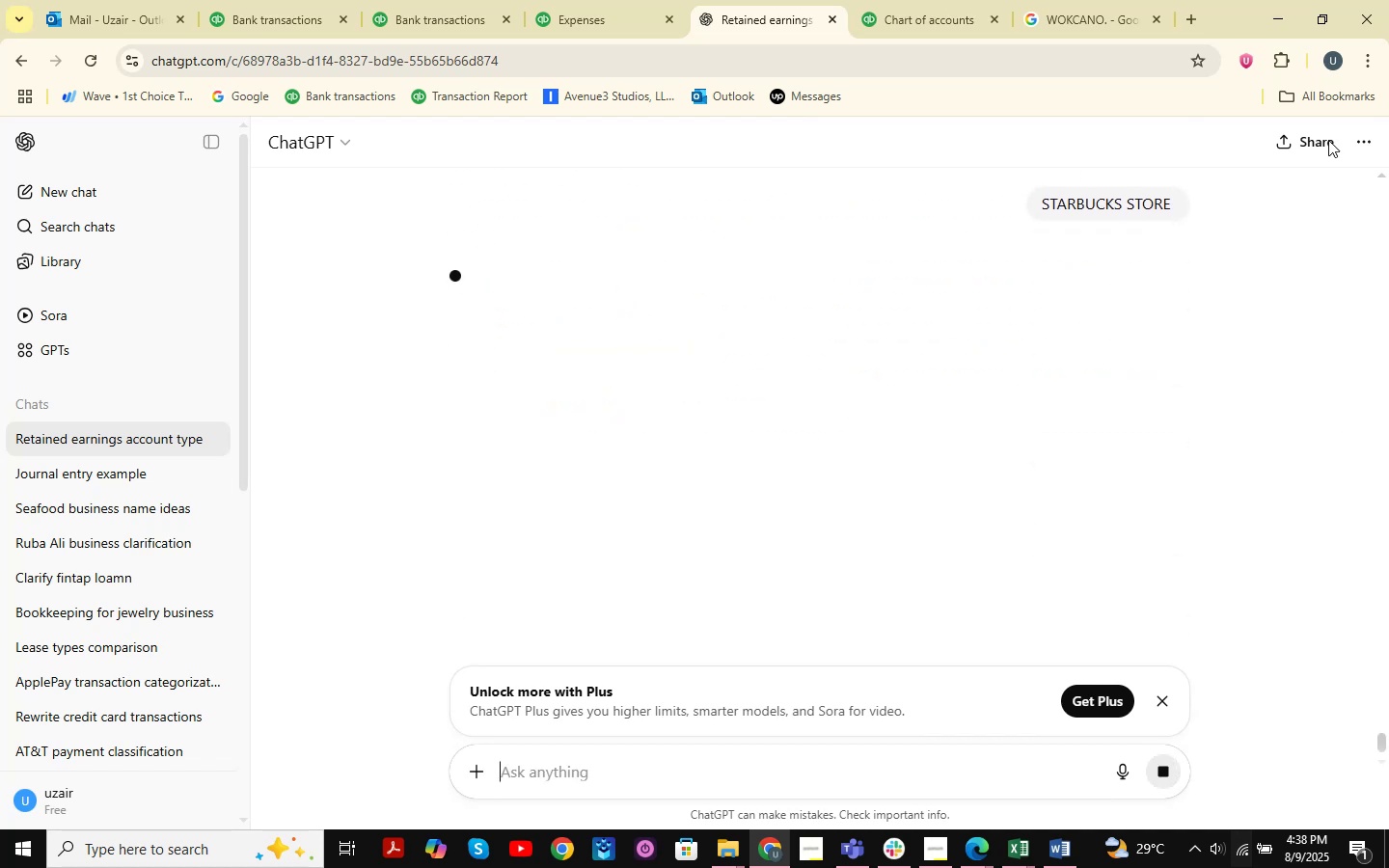 
left_click([1051, 4])
 